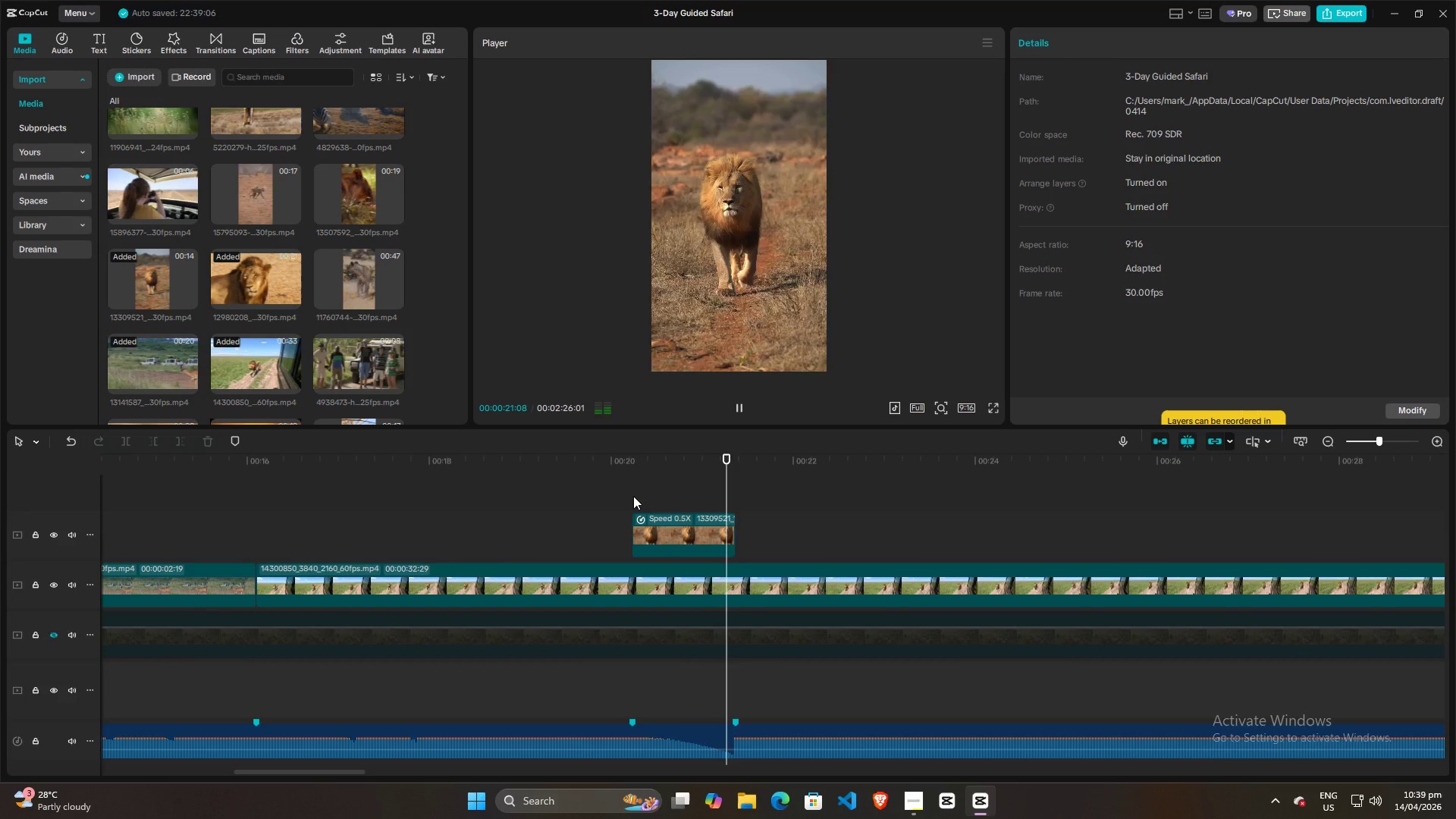 
key(Space)
 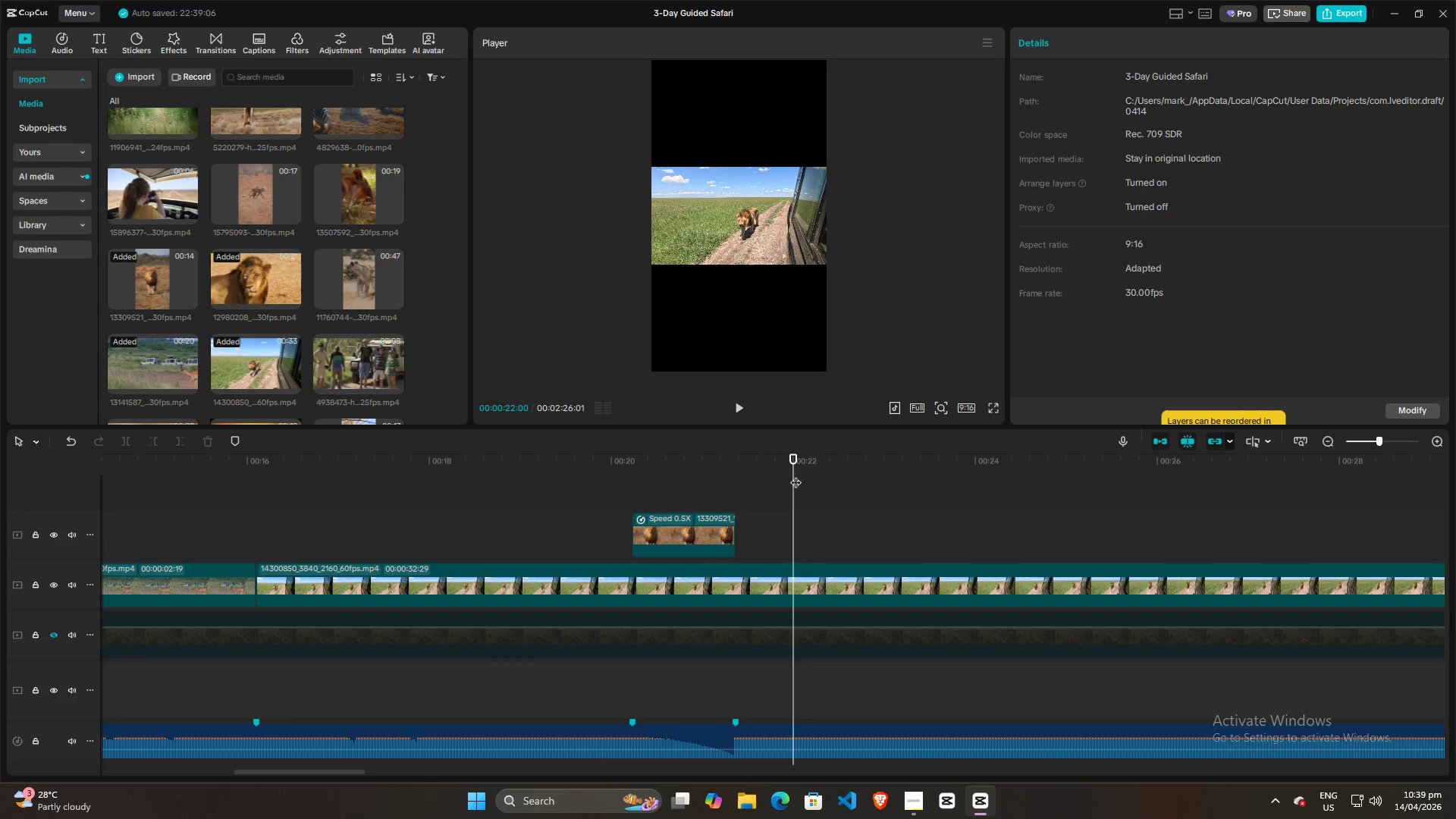 
left_click_drag(start_coordinate=[795, 475], to_coordinate=[639, 477])
 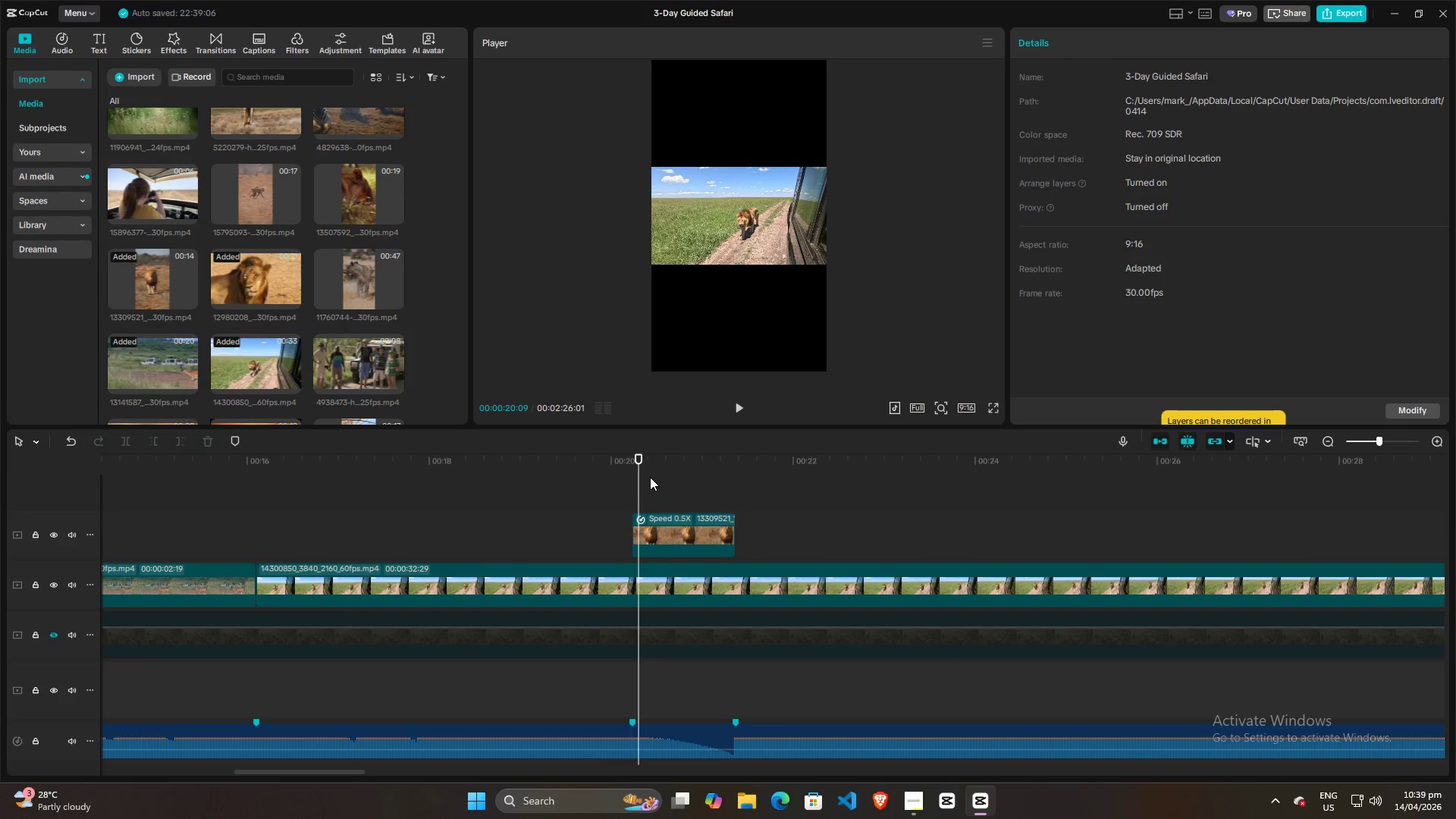 
key(Space)
 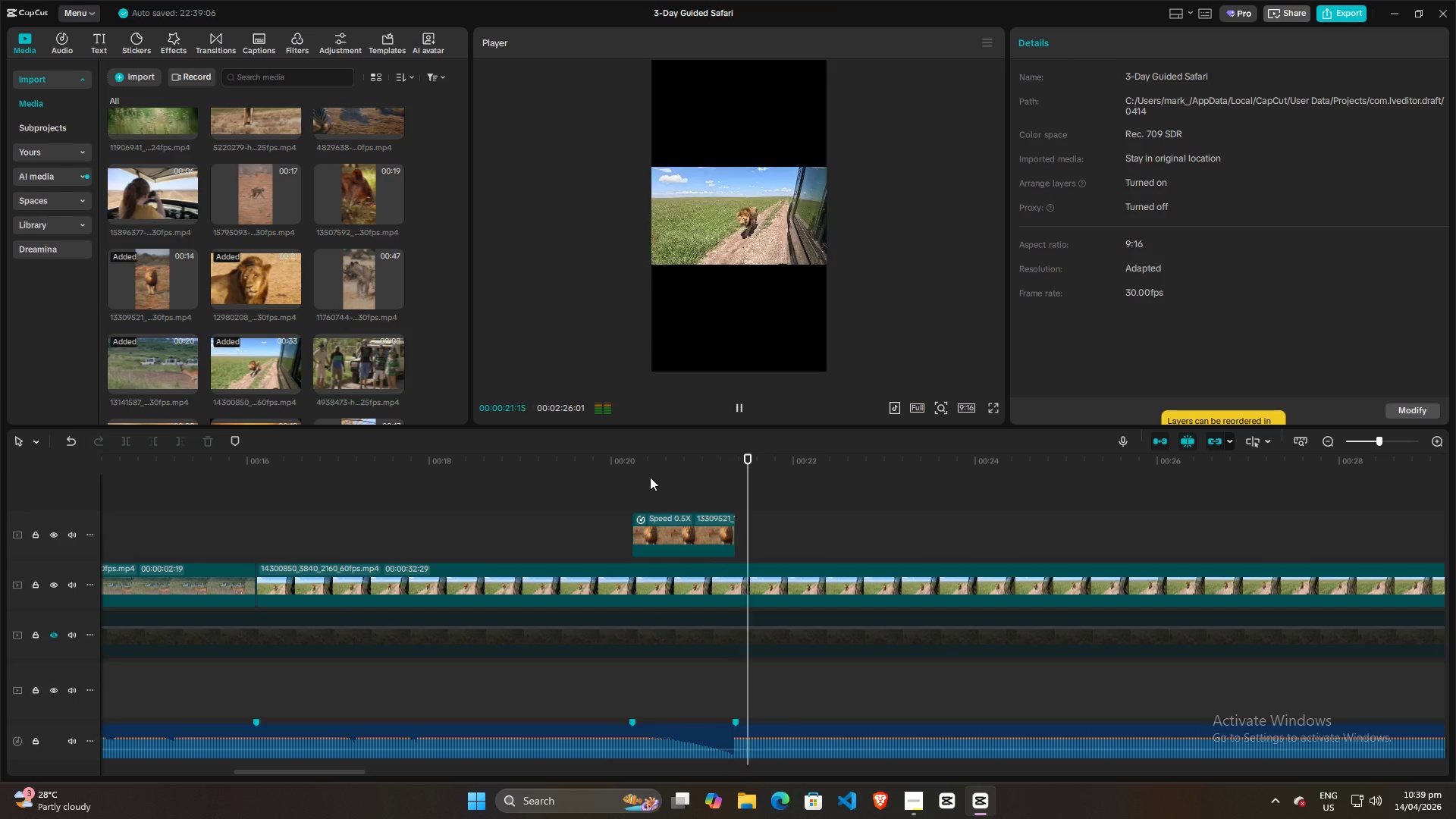 
key(Space)
 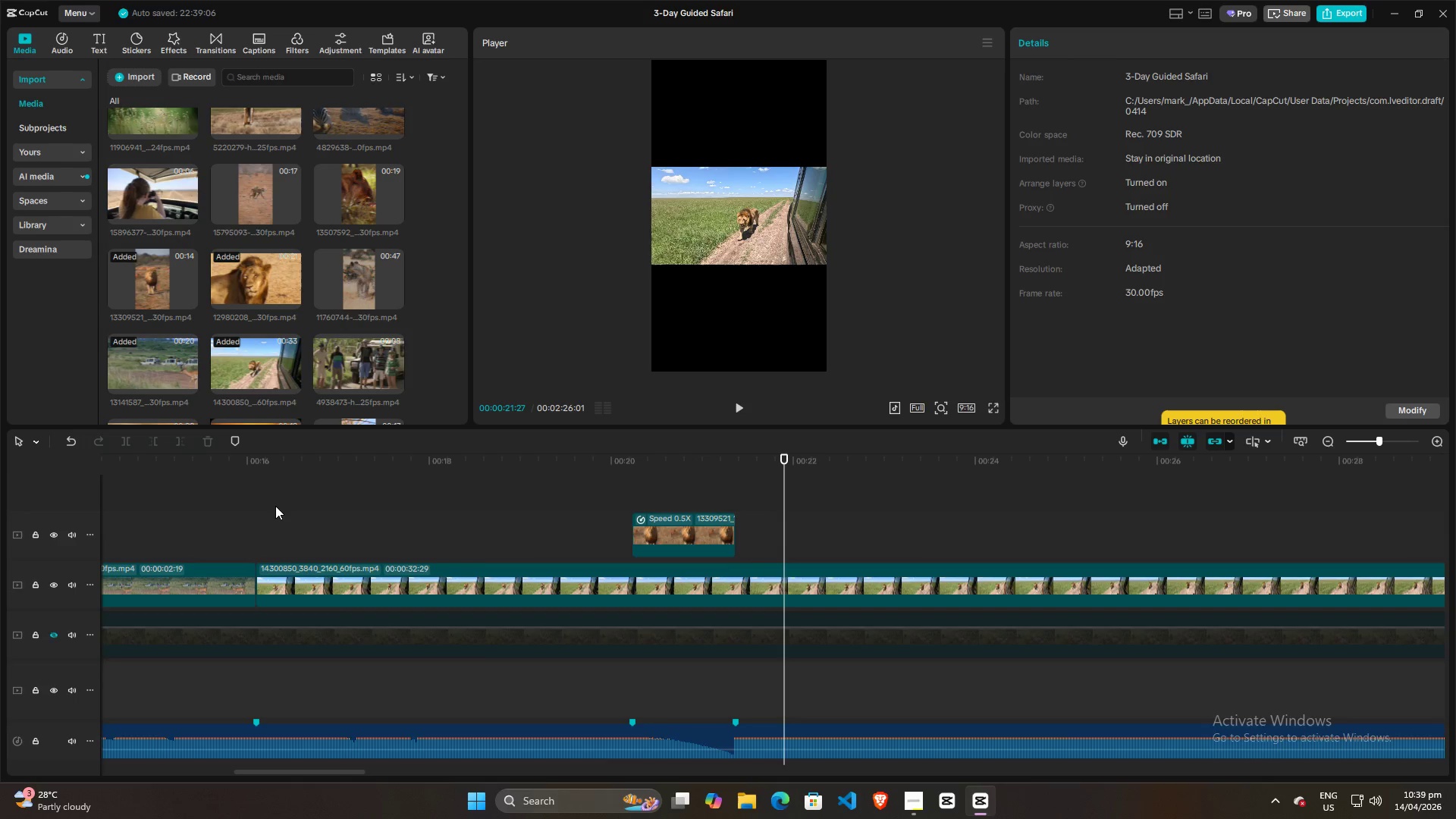 
left_click([275, 506])
 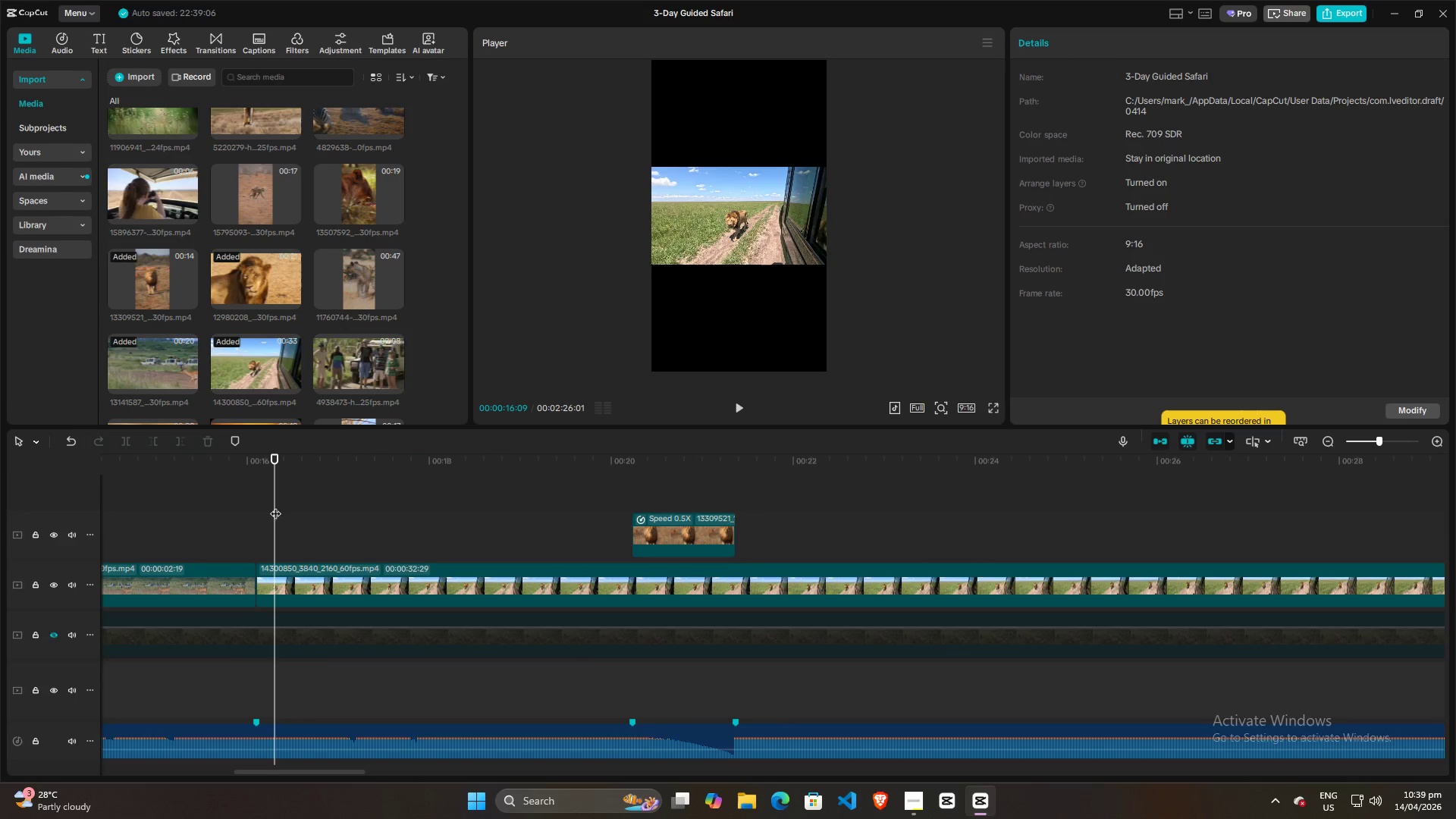 
key(Space)
 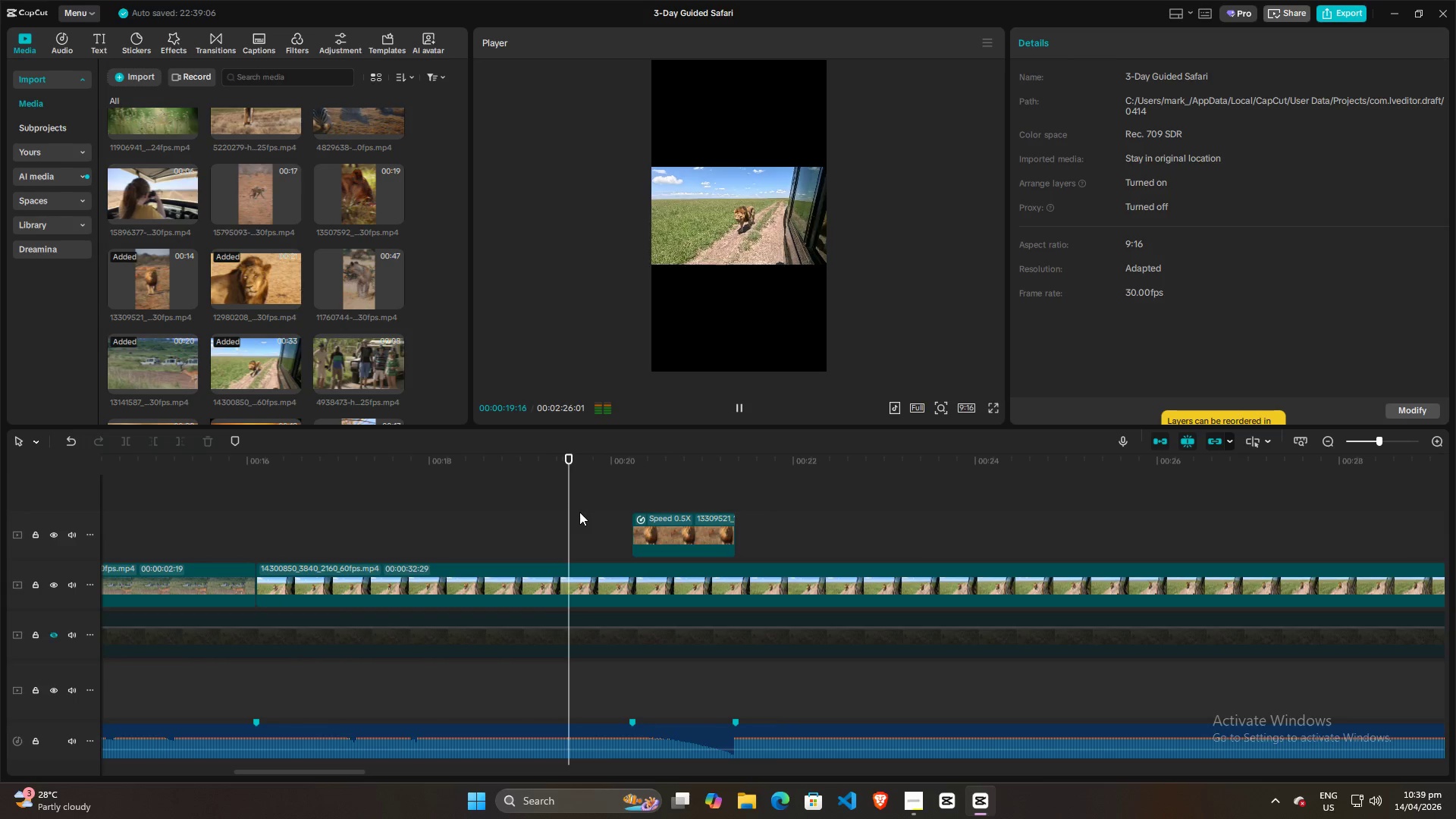 
key(Space)
 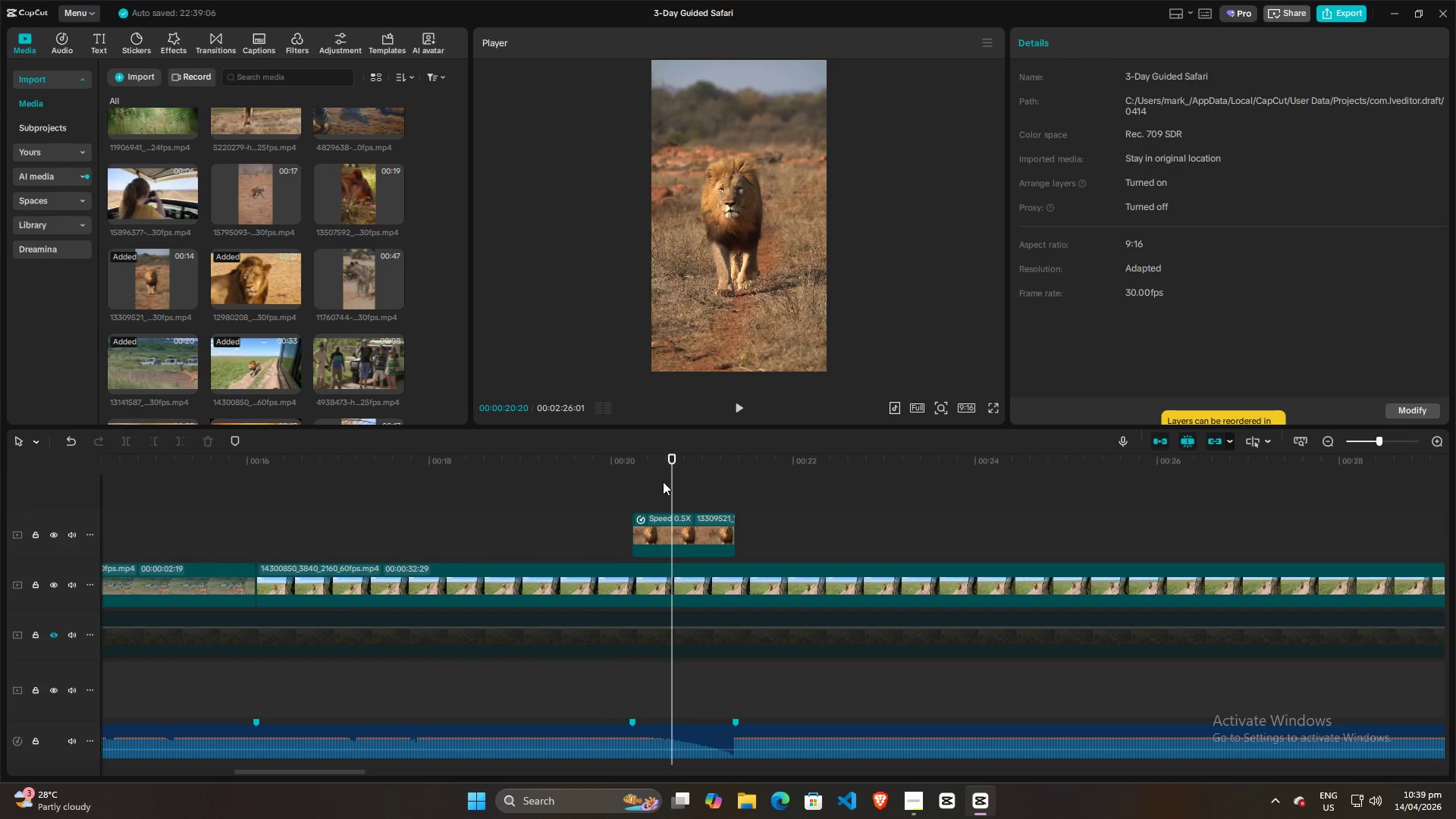 
left_click_drag(start_coordinate=[670, 479], to_coordinate=[496, 479])
 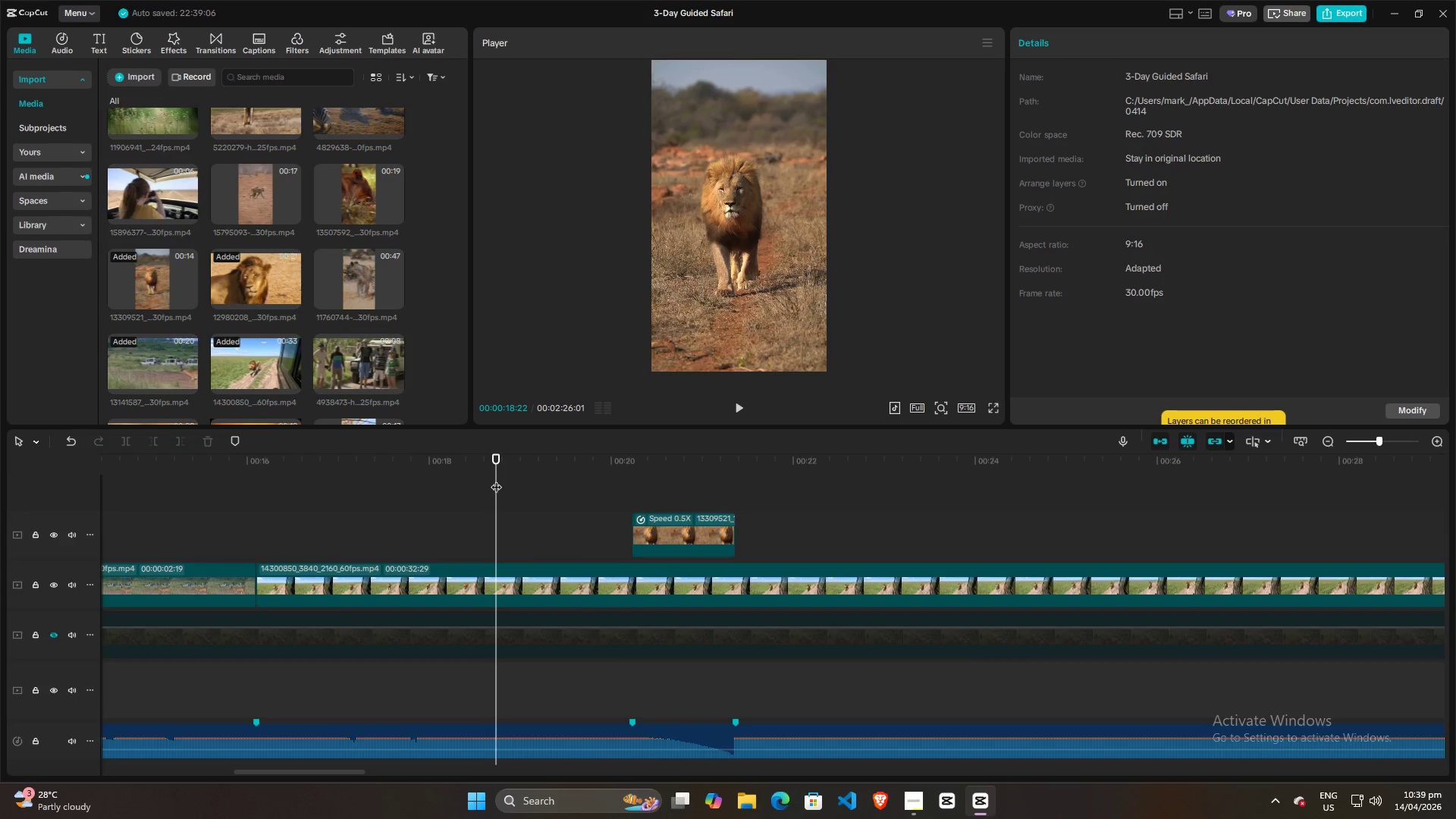 
key(Space)
 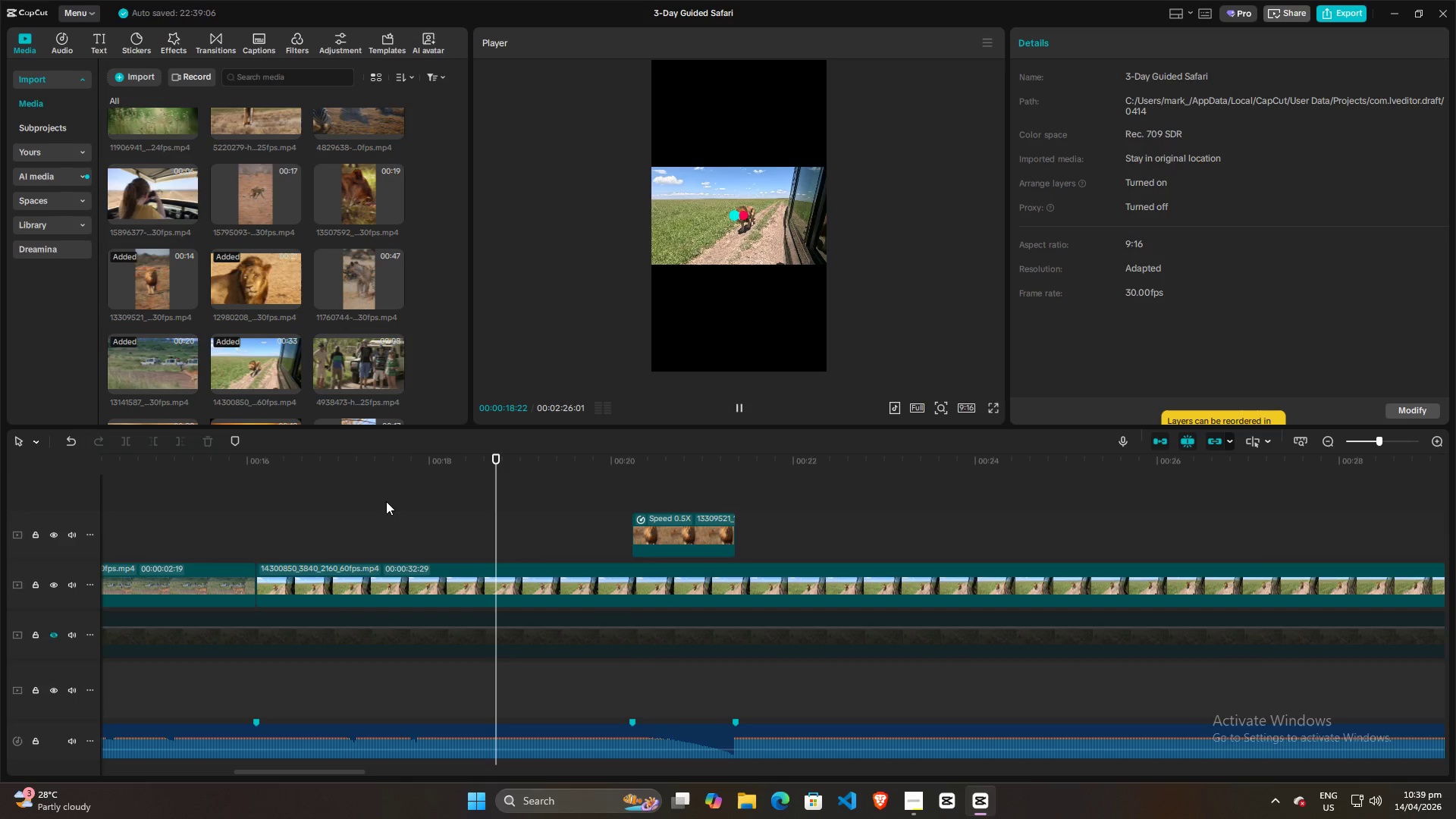 
key(Space)
 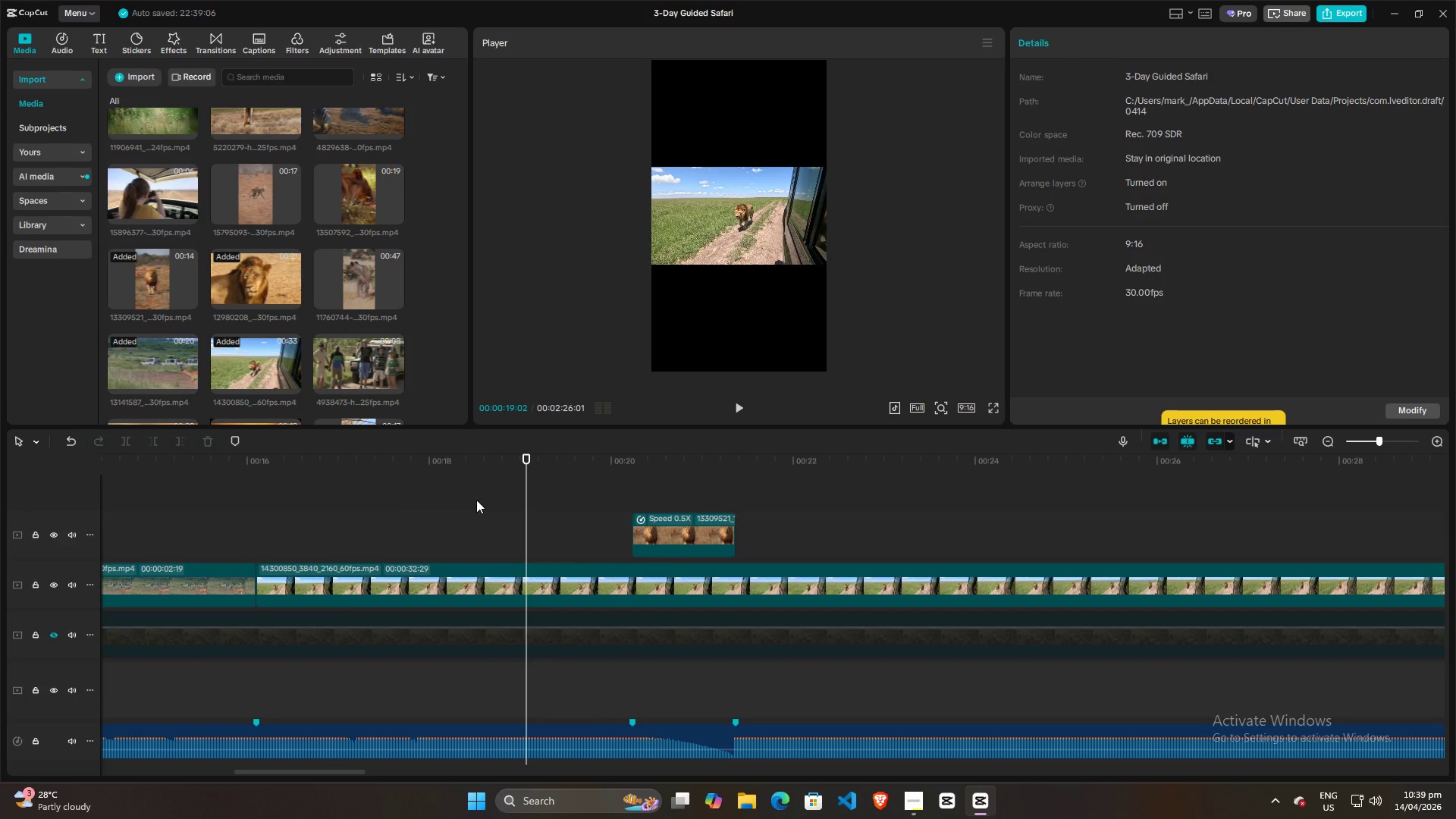 
left_click([444, 505])
 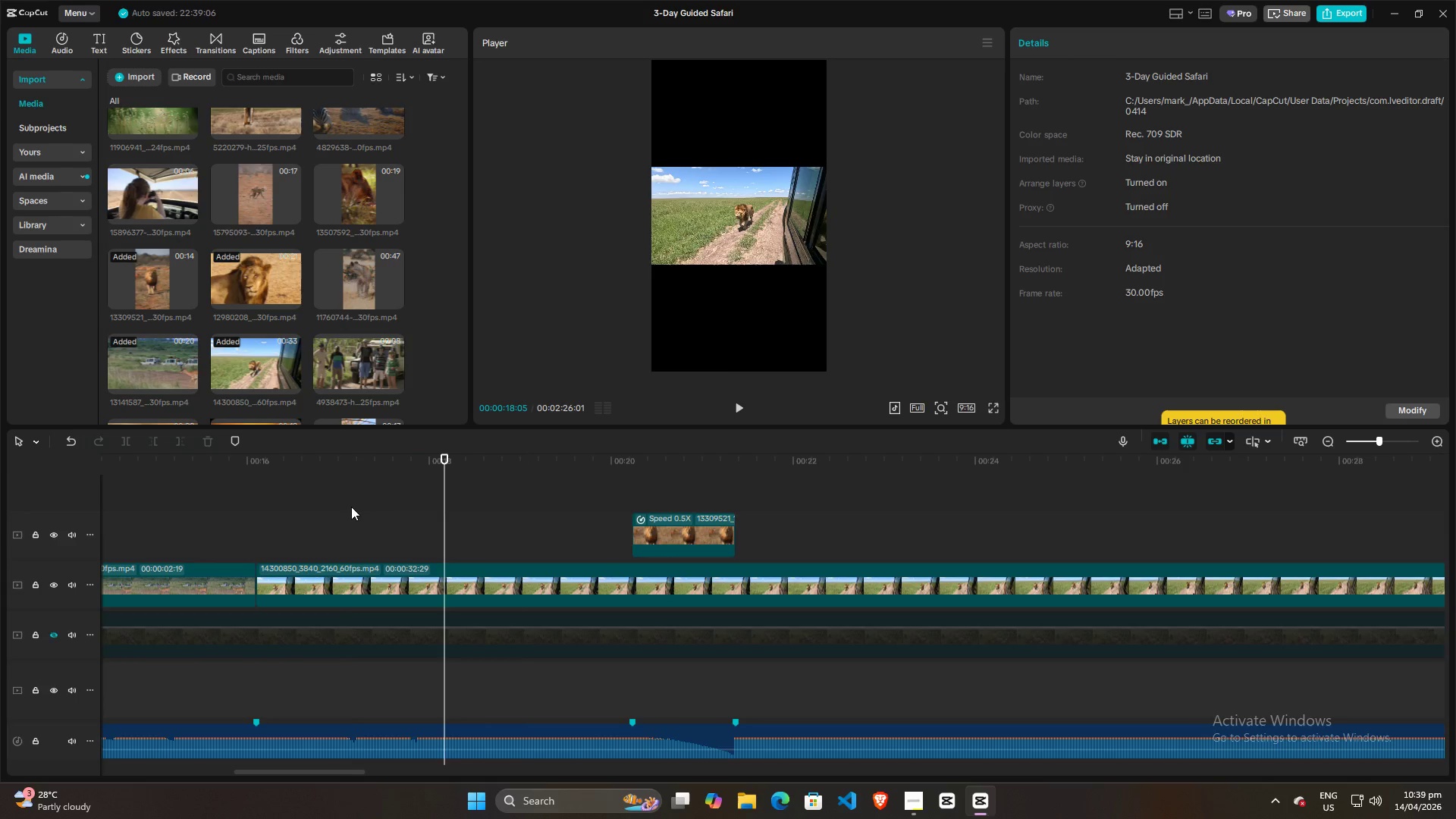 
double_click([351, 507])
 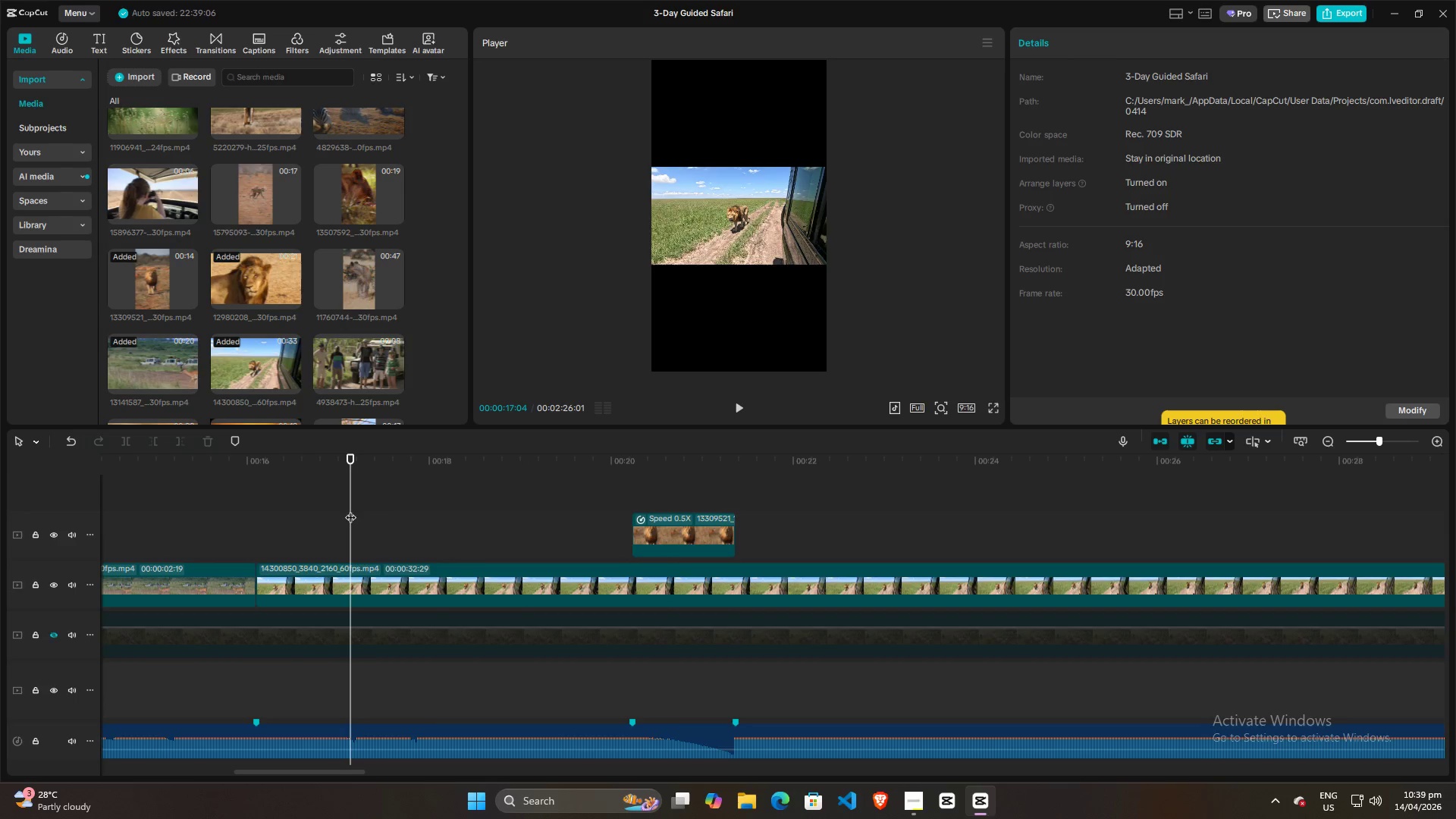 
key(Space)
 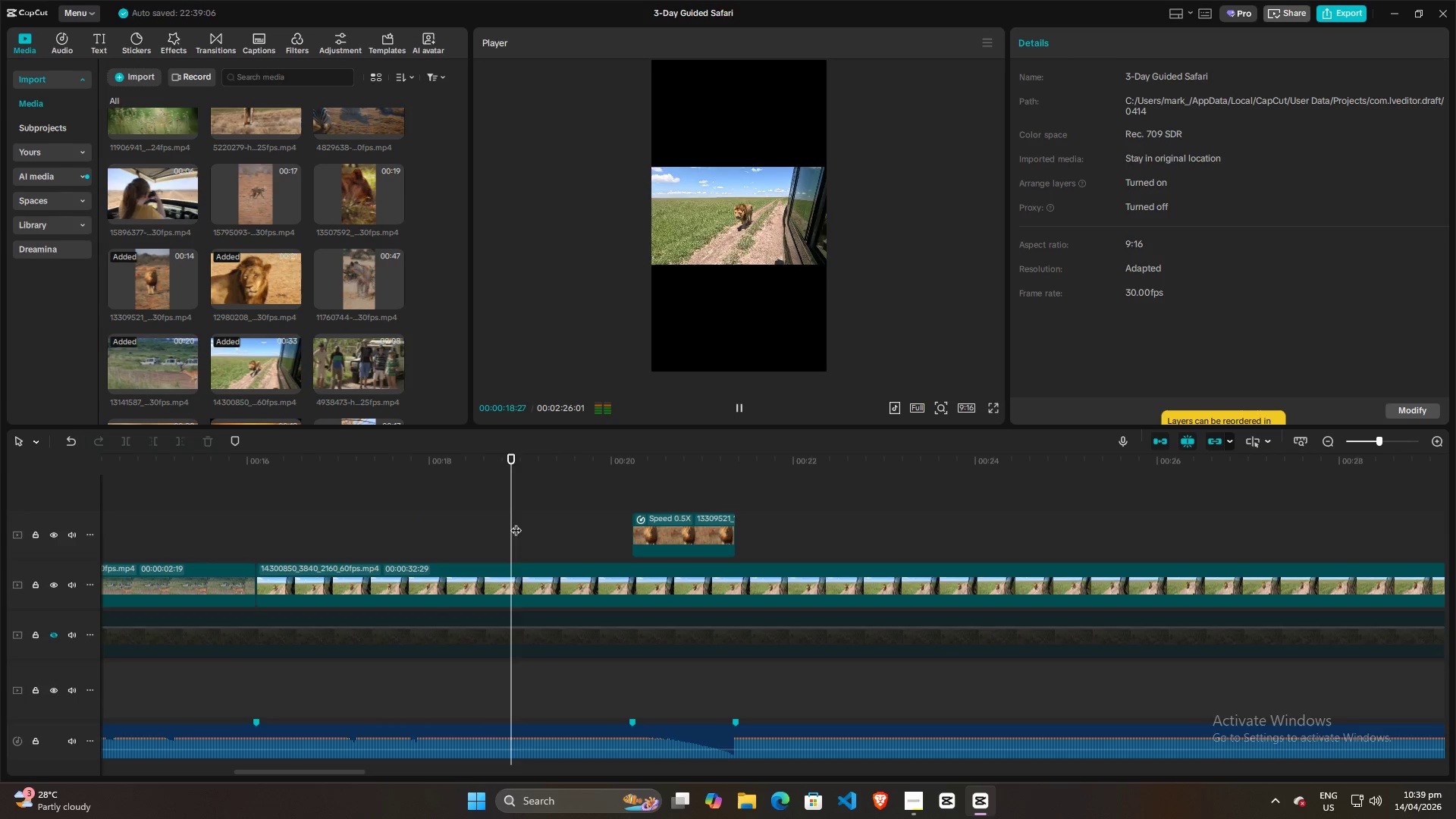 
key(Space)
 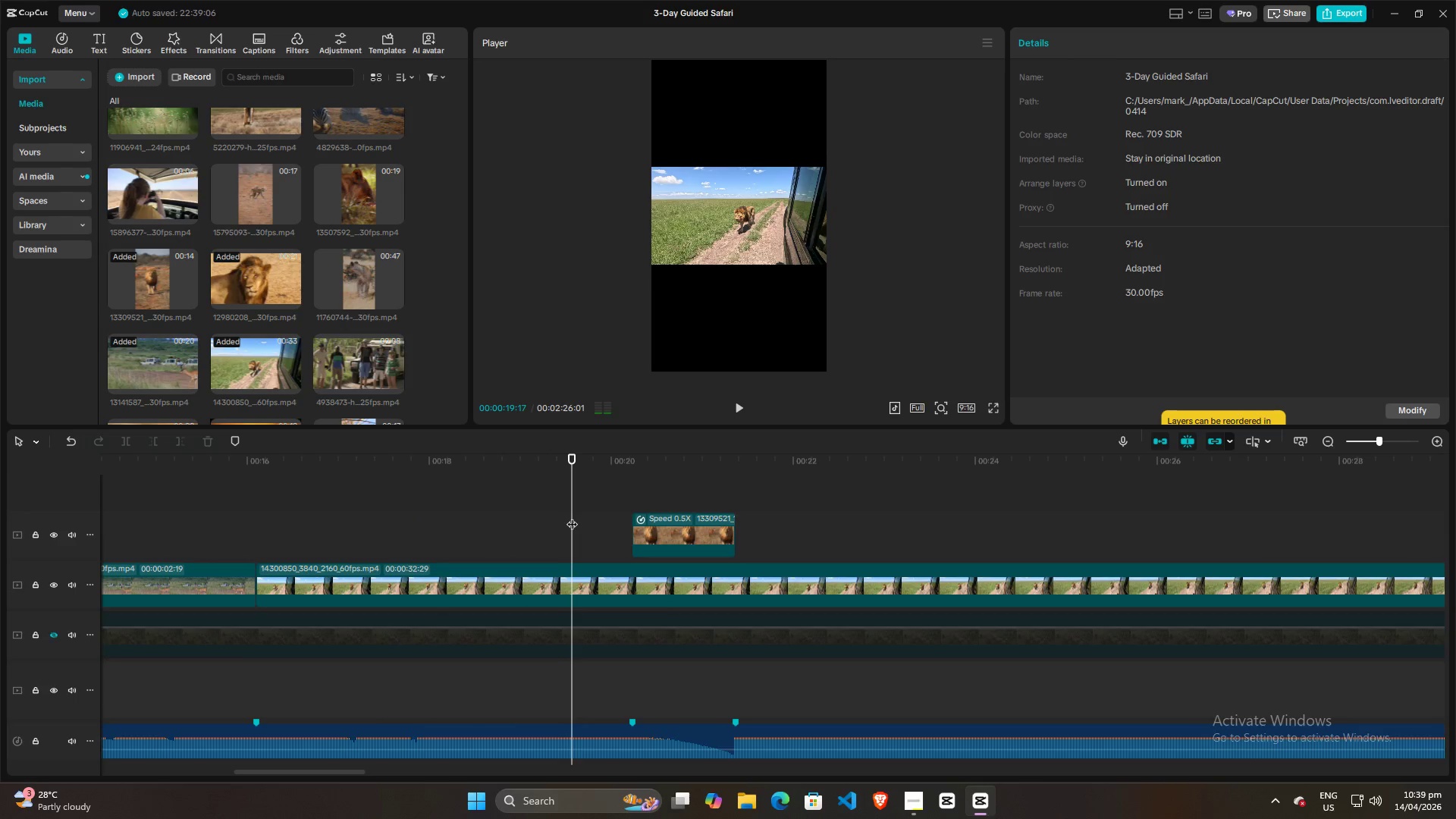 
left_click_drag(start_coordinate=[572, 516], to_coordinate=[482, 515])
 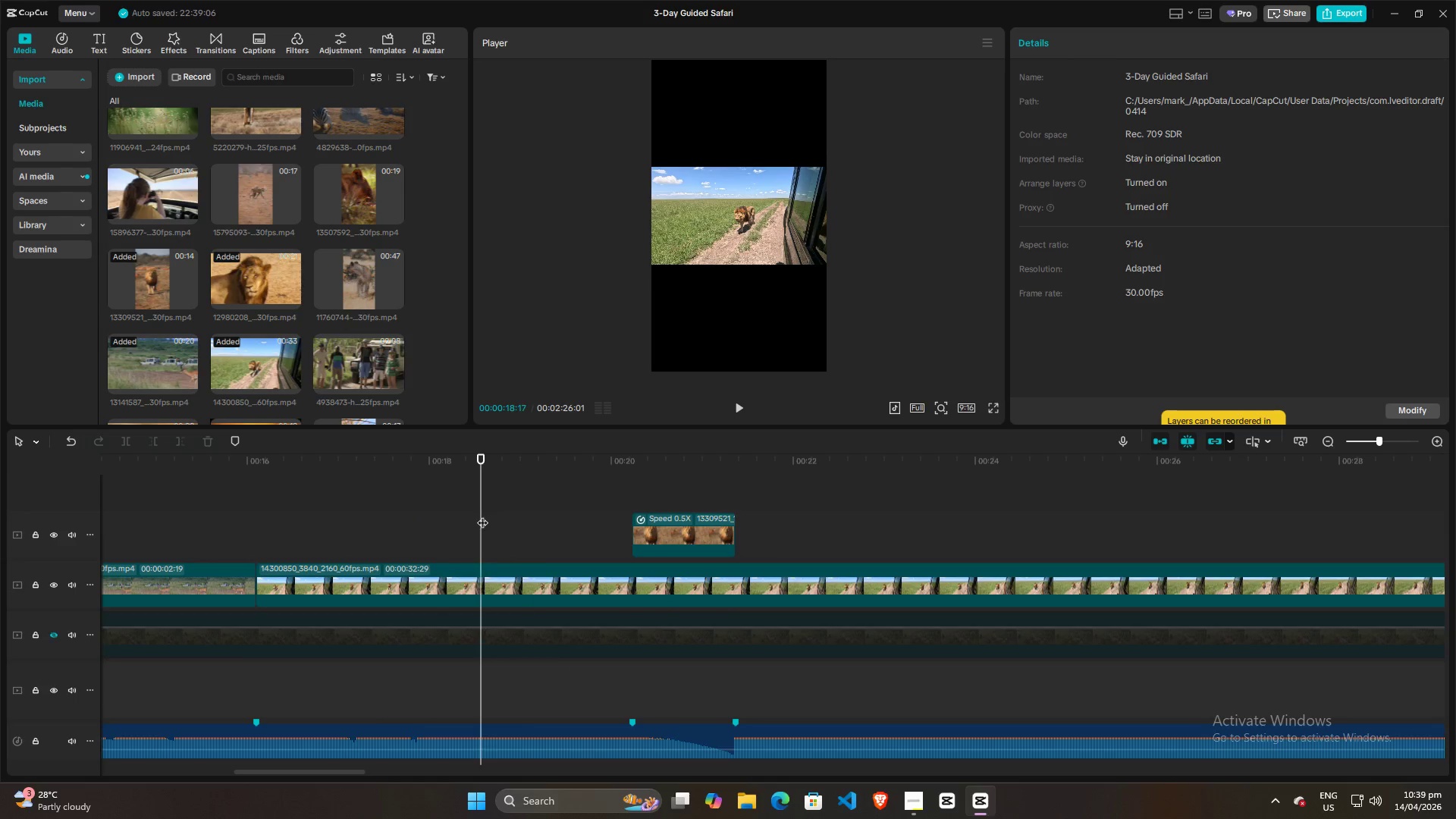 
key(Space)
 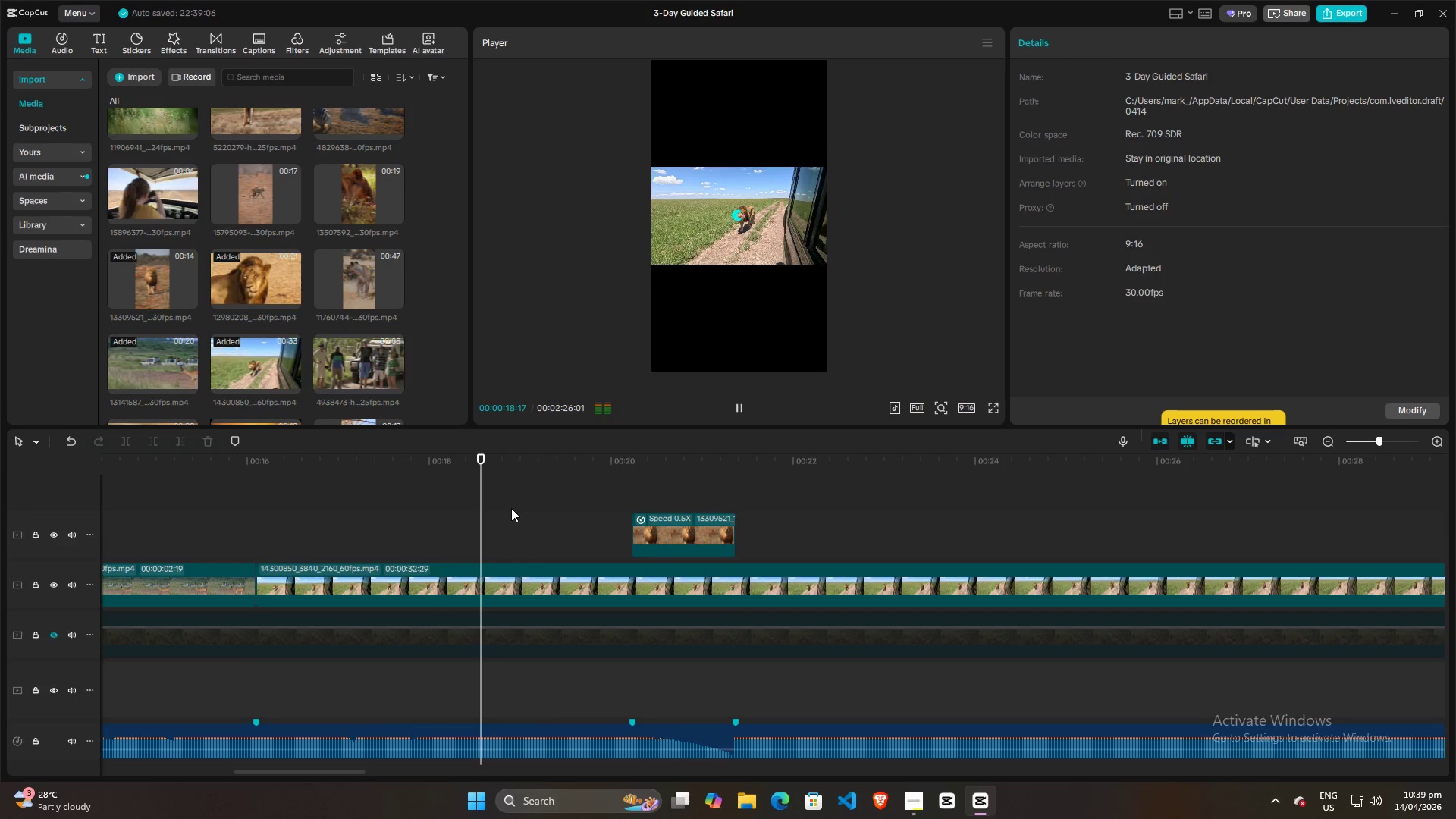 
key(Space)
 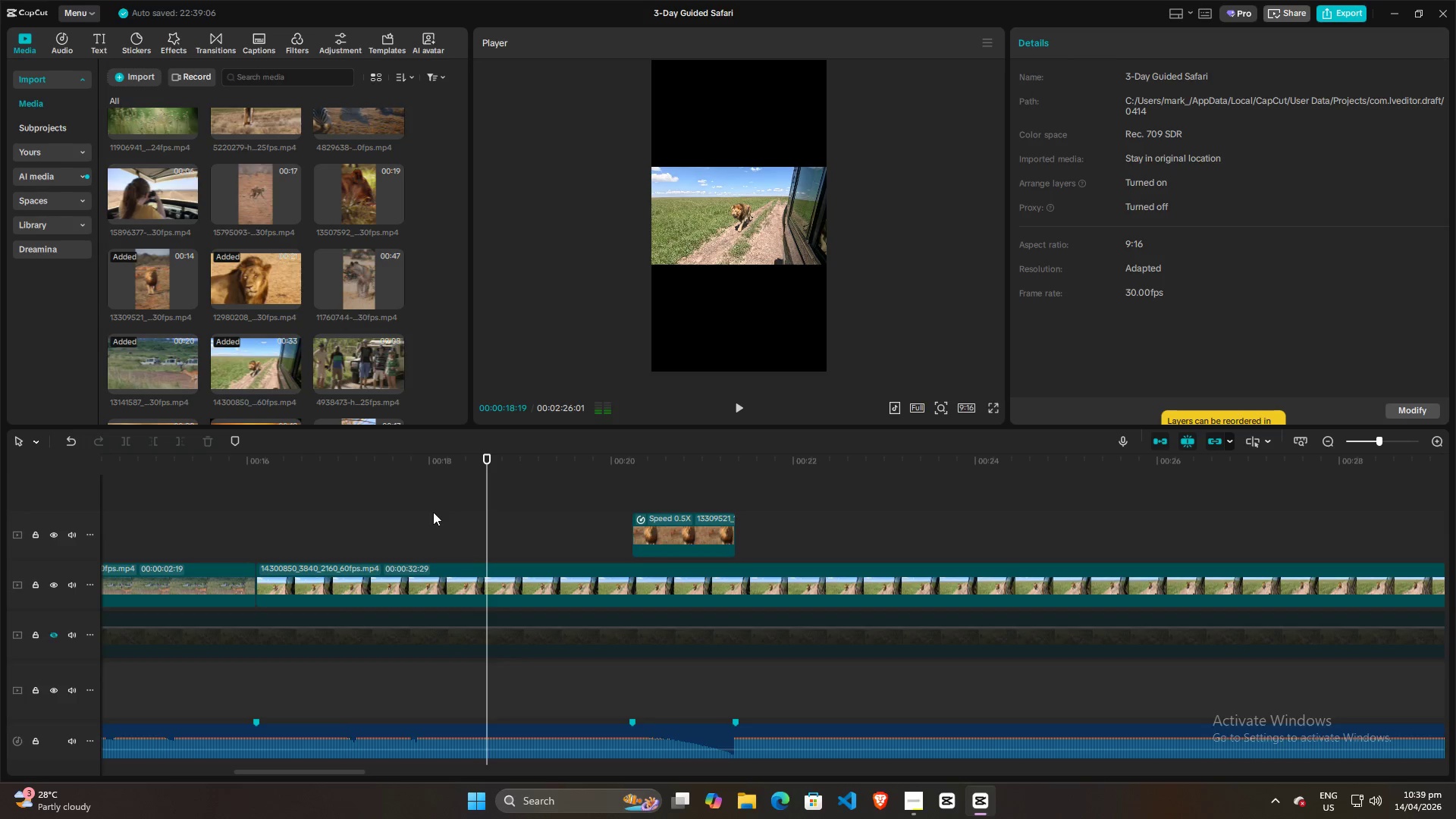 
left_click([431, 513])
 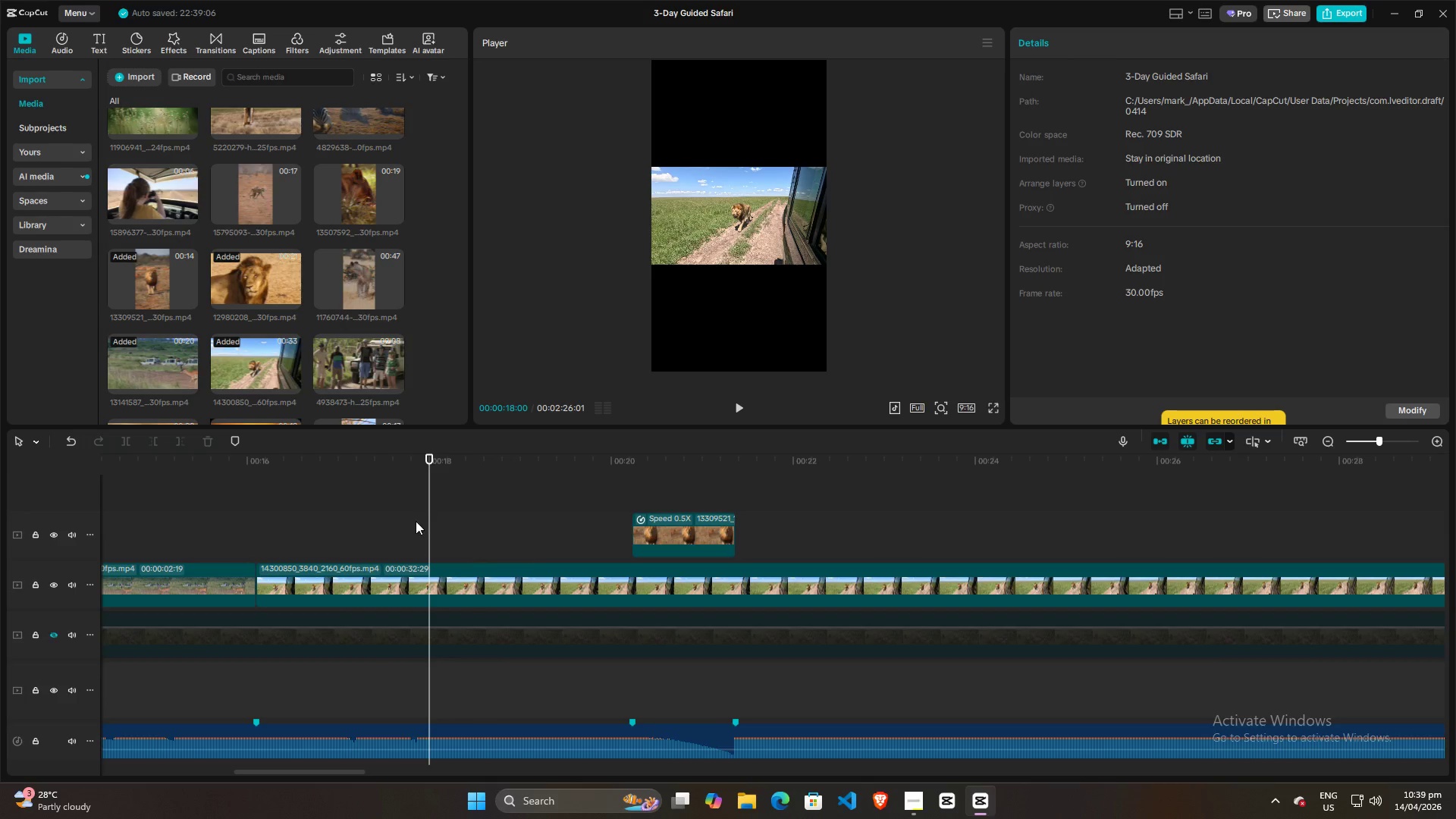 
left_click([332, 519])
 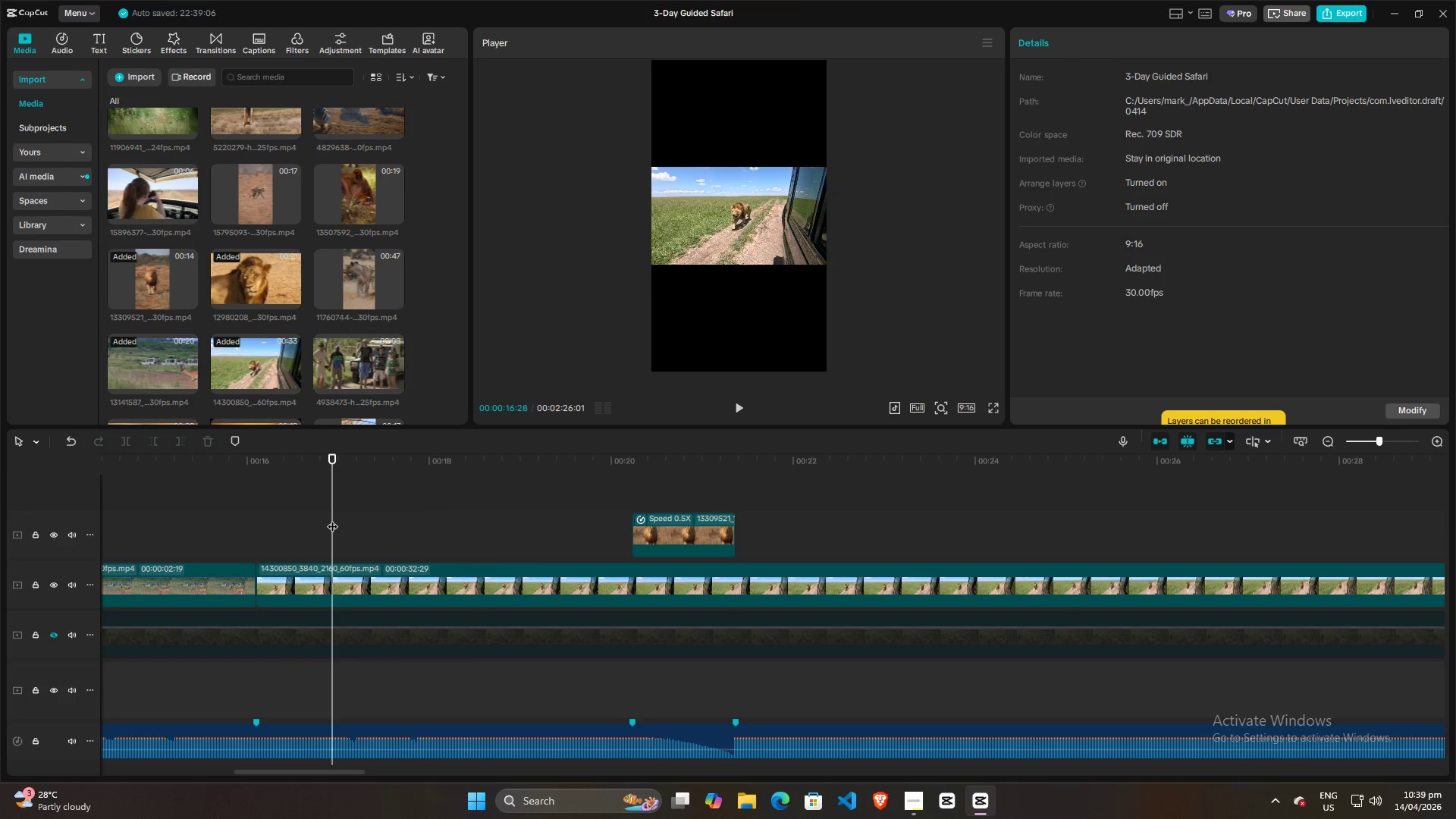 
key(Space)
 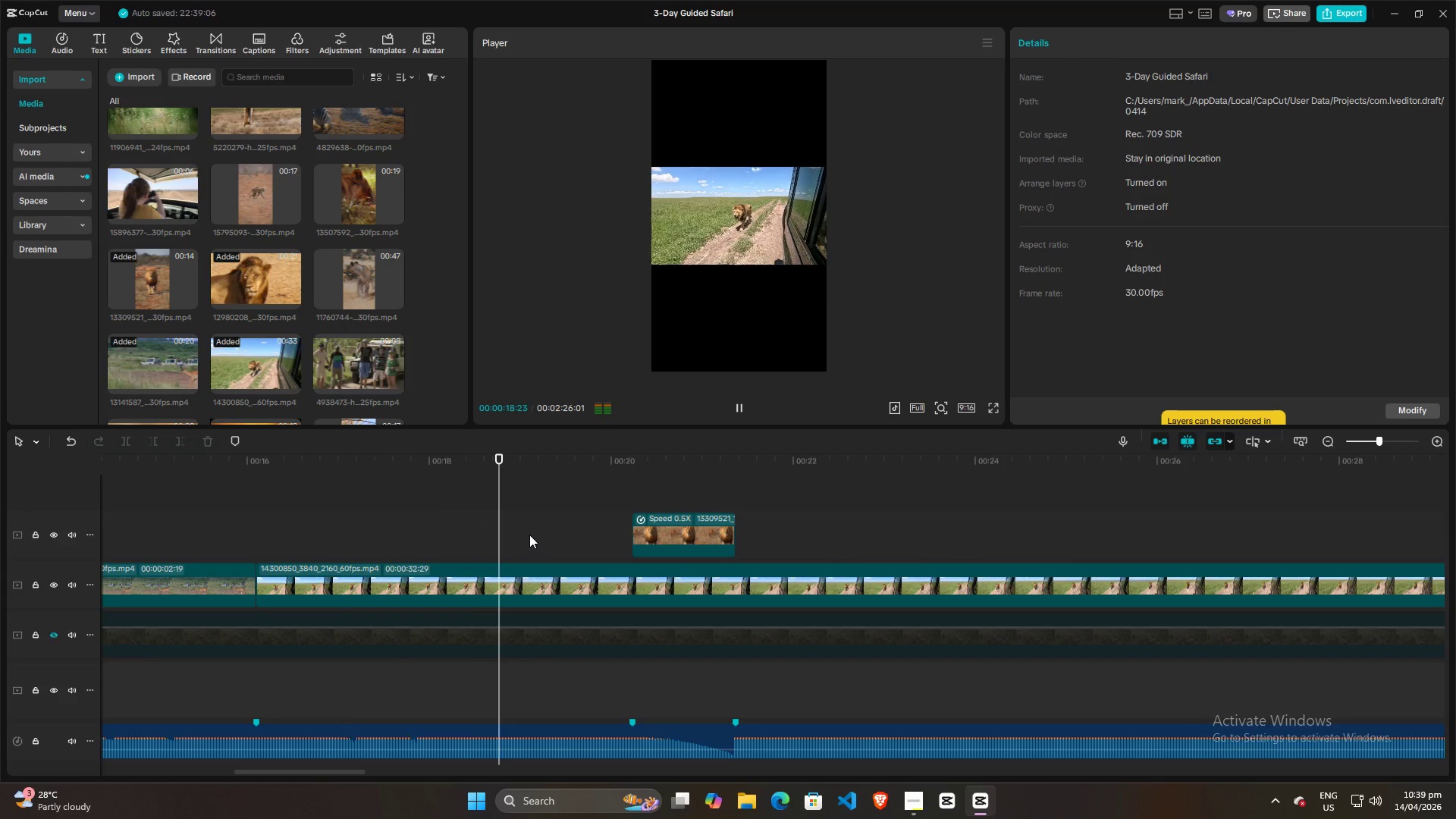 
key(Space)
 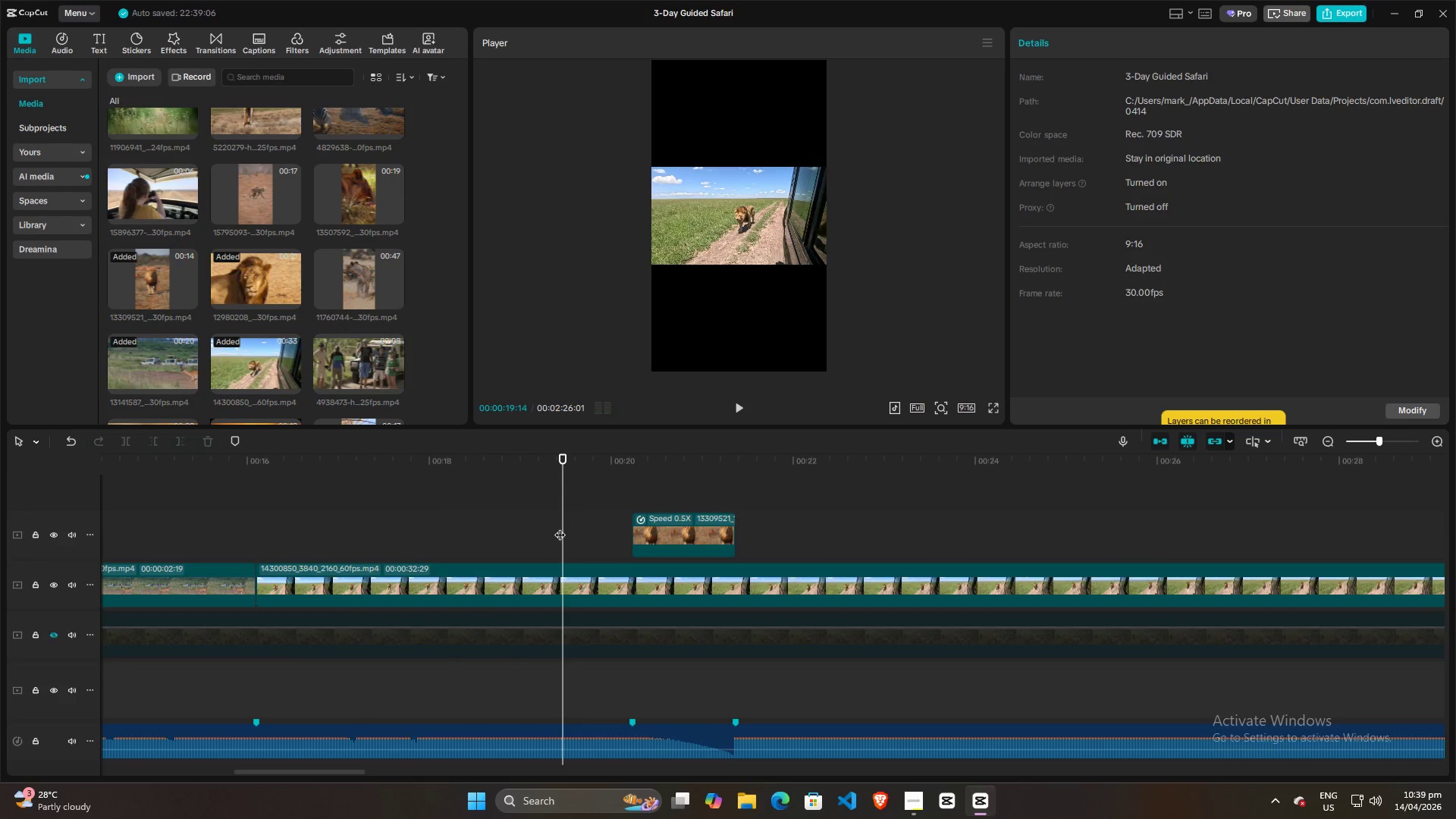 
key(Space)
 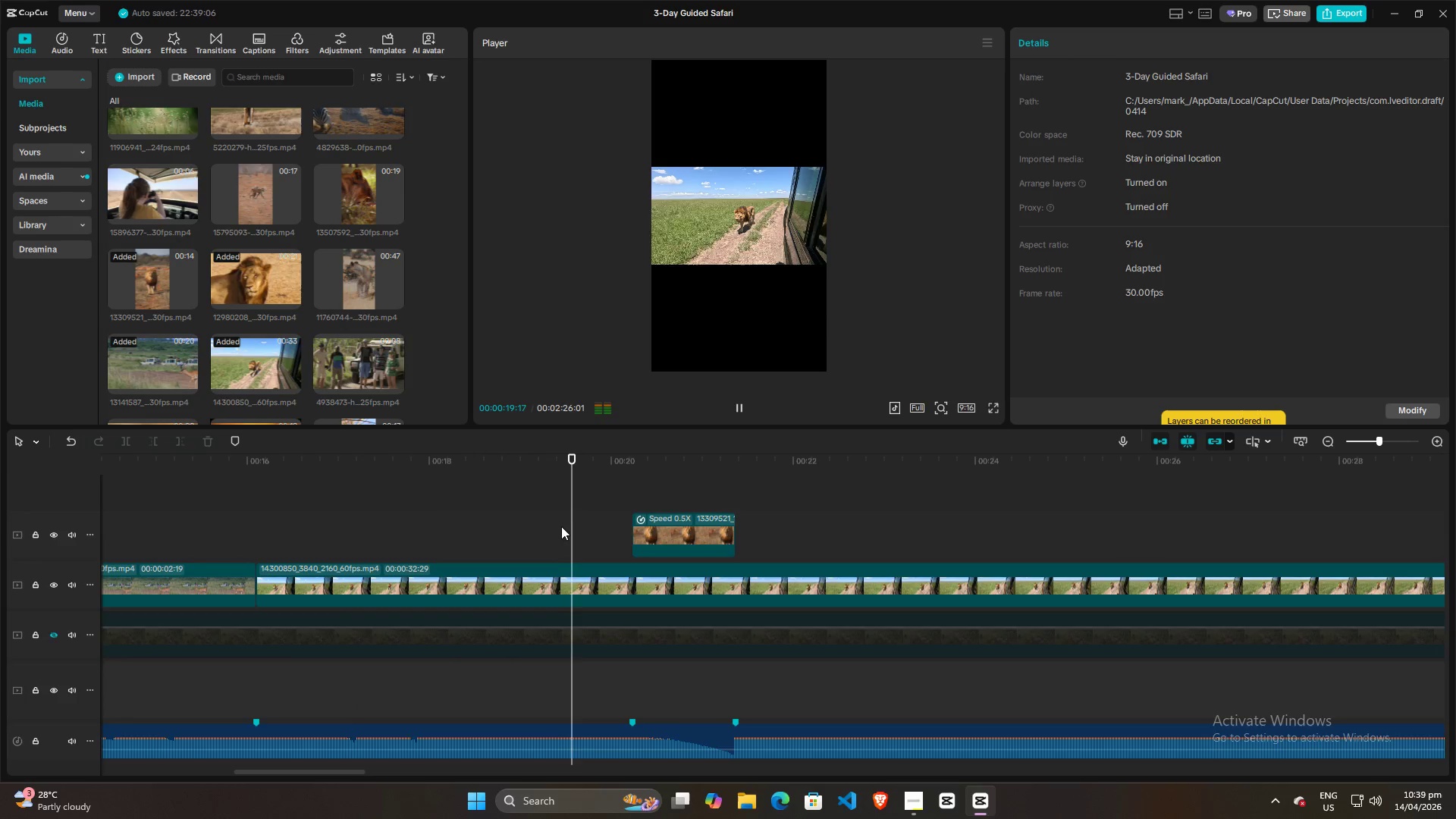 
key(Space)
 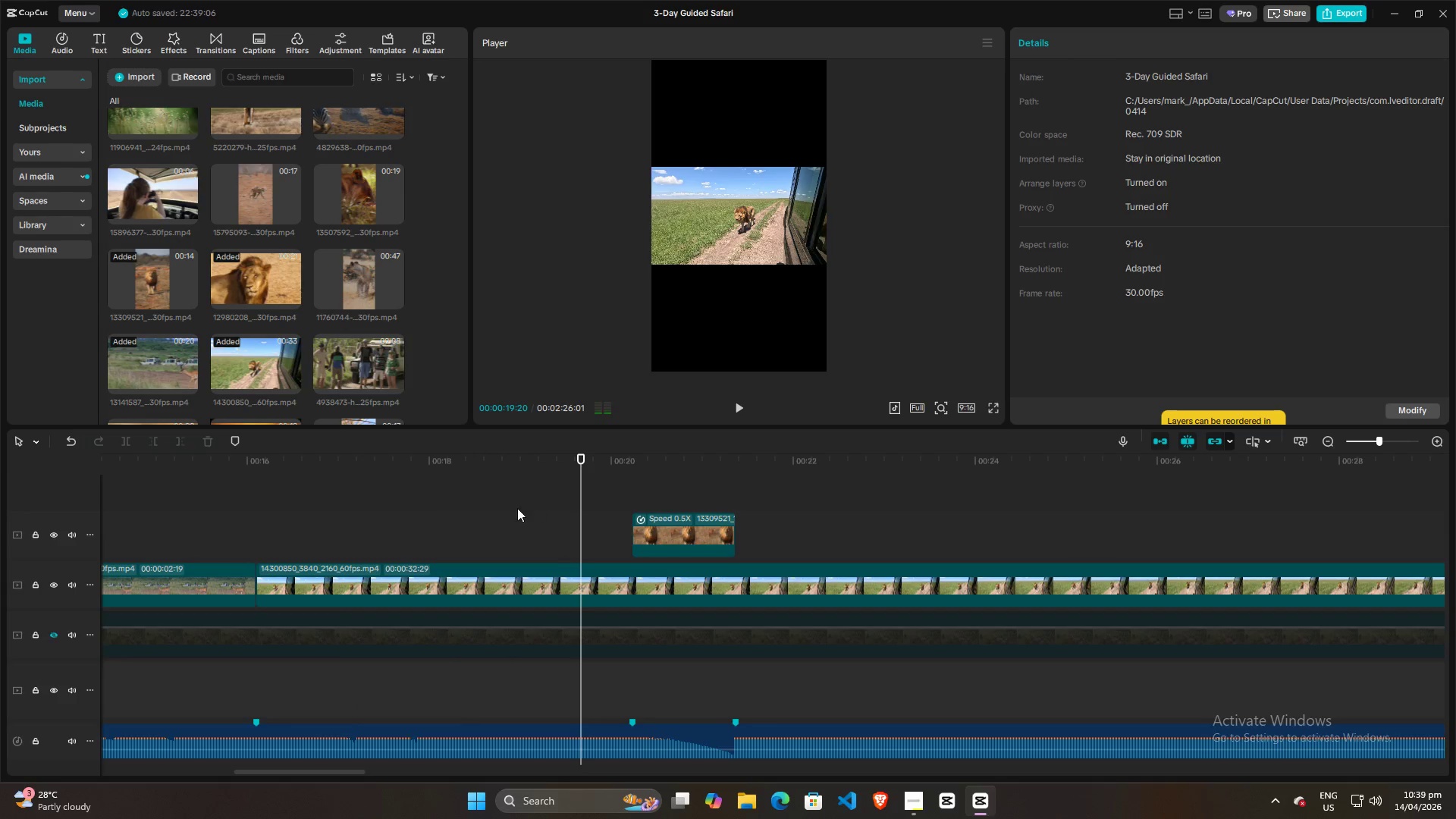 
left_click([510, 510])
 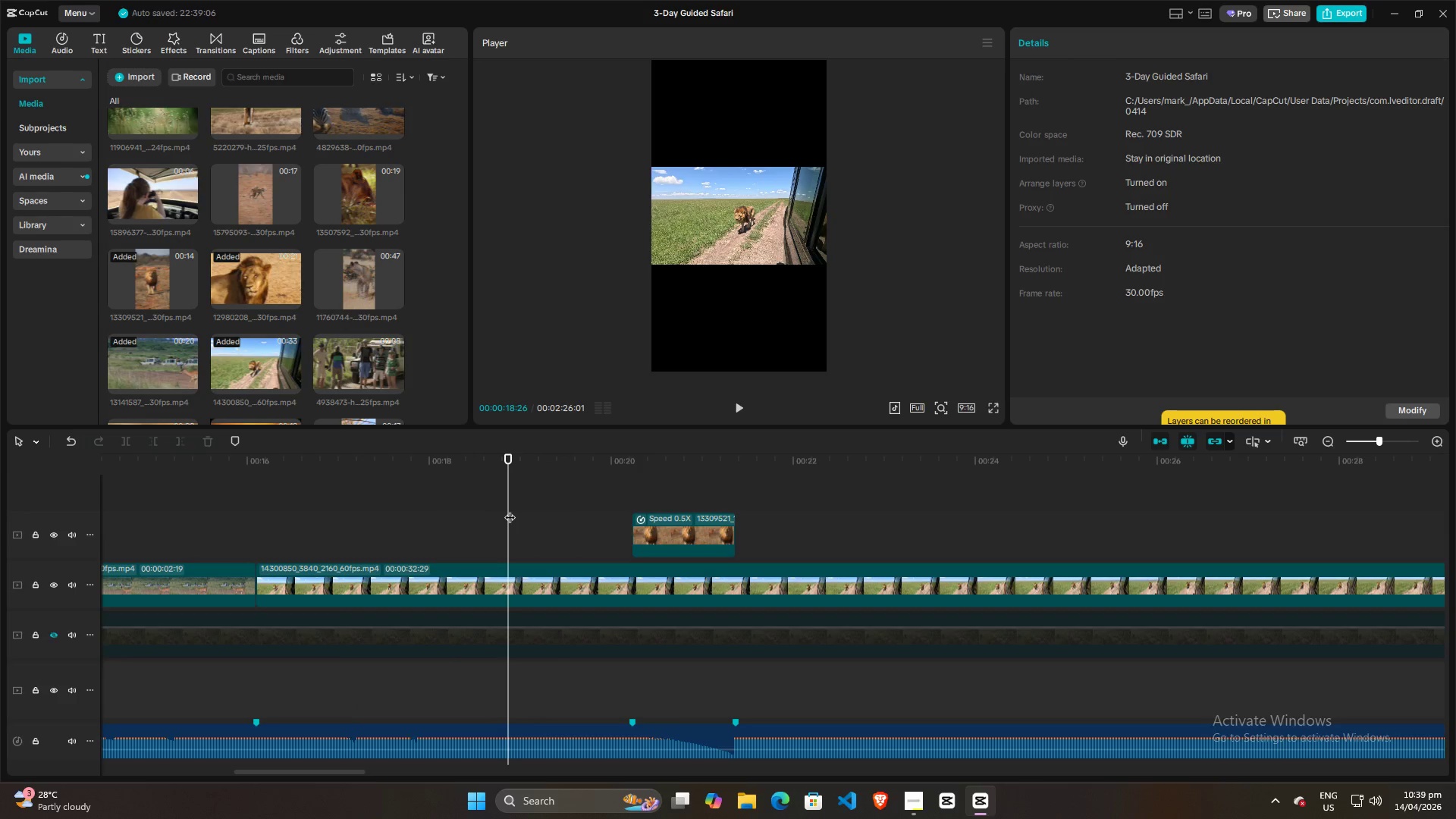 
key(Space)
 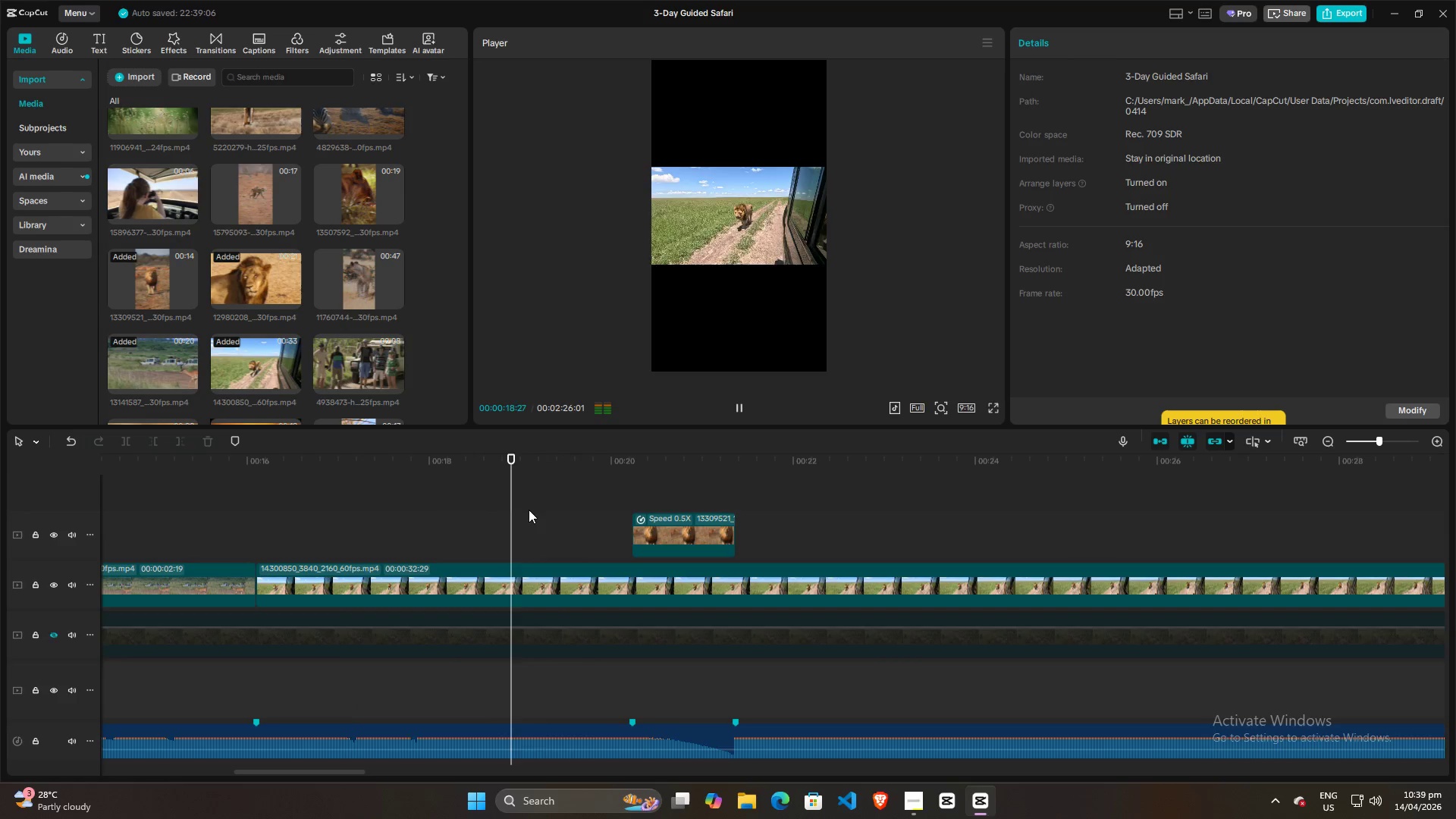 
key(Space)
 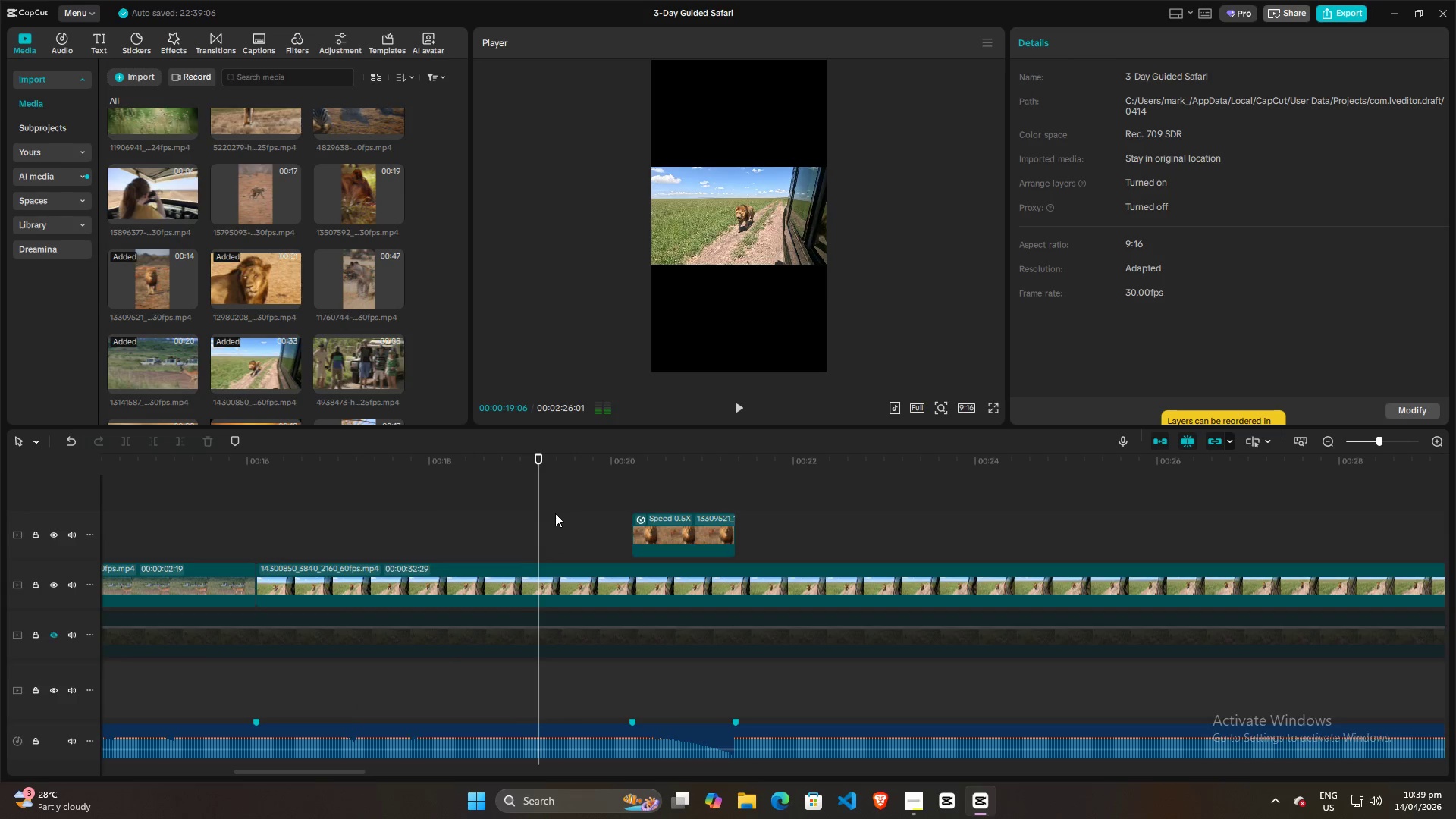 
key(Space)
 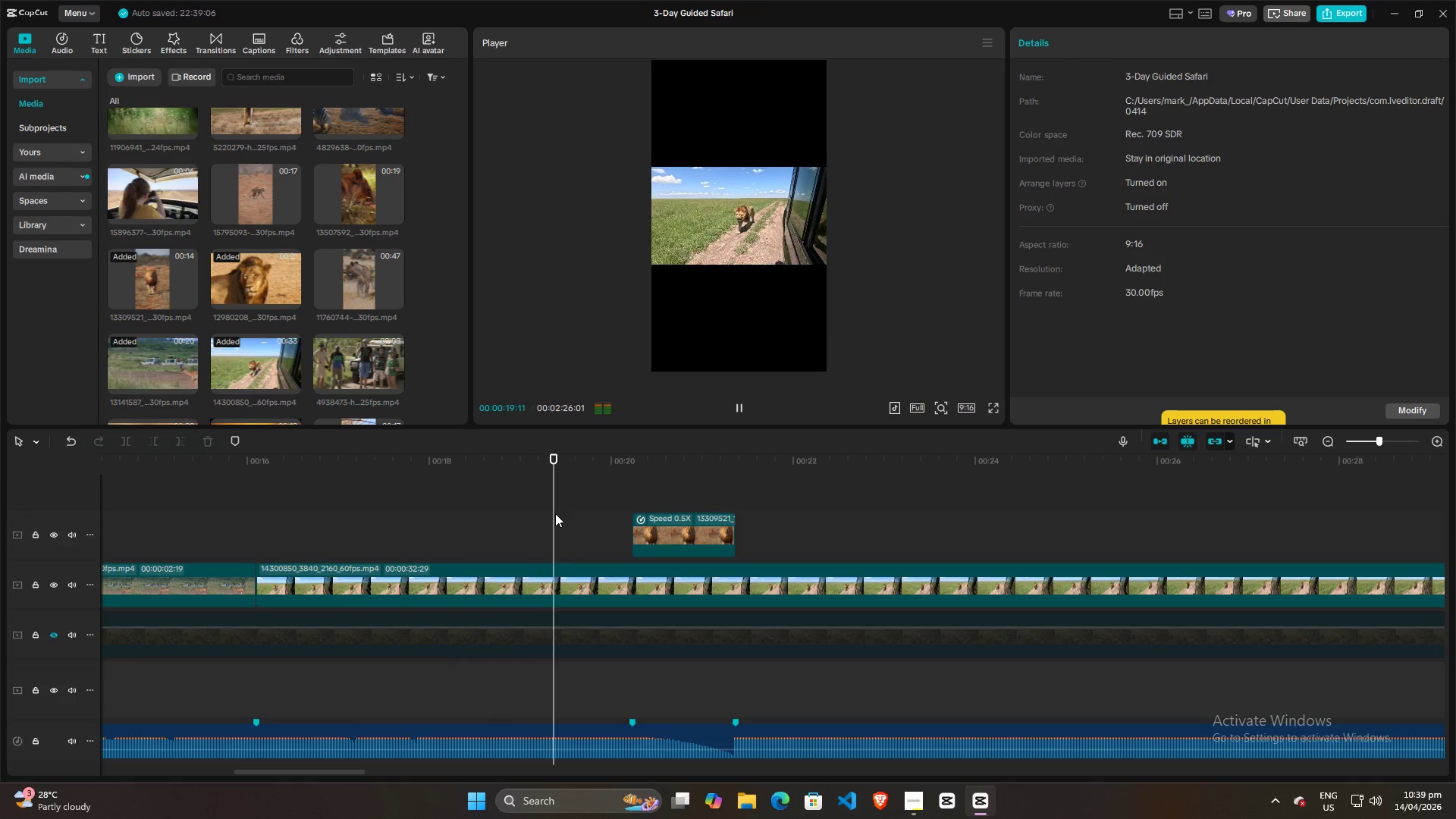 
key(Space)
 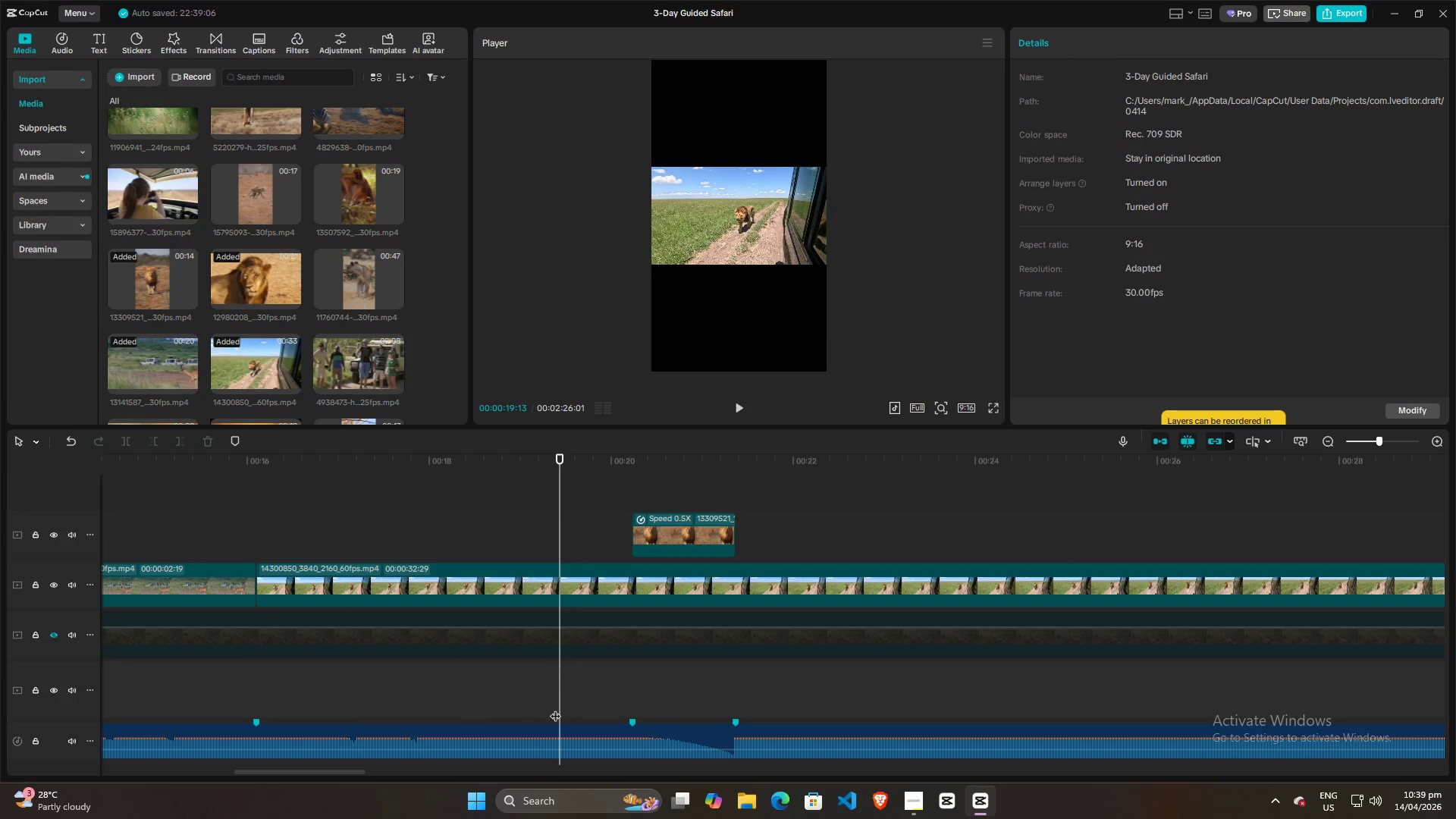 
left_click([555, 723])
 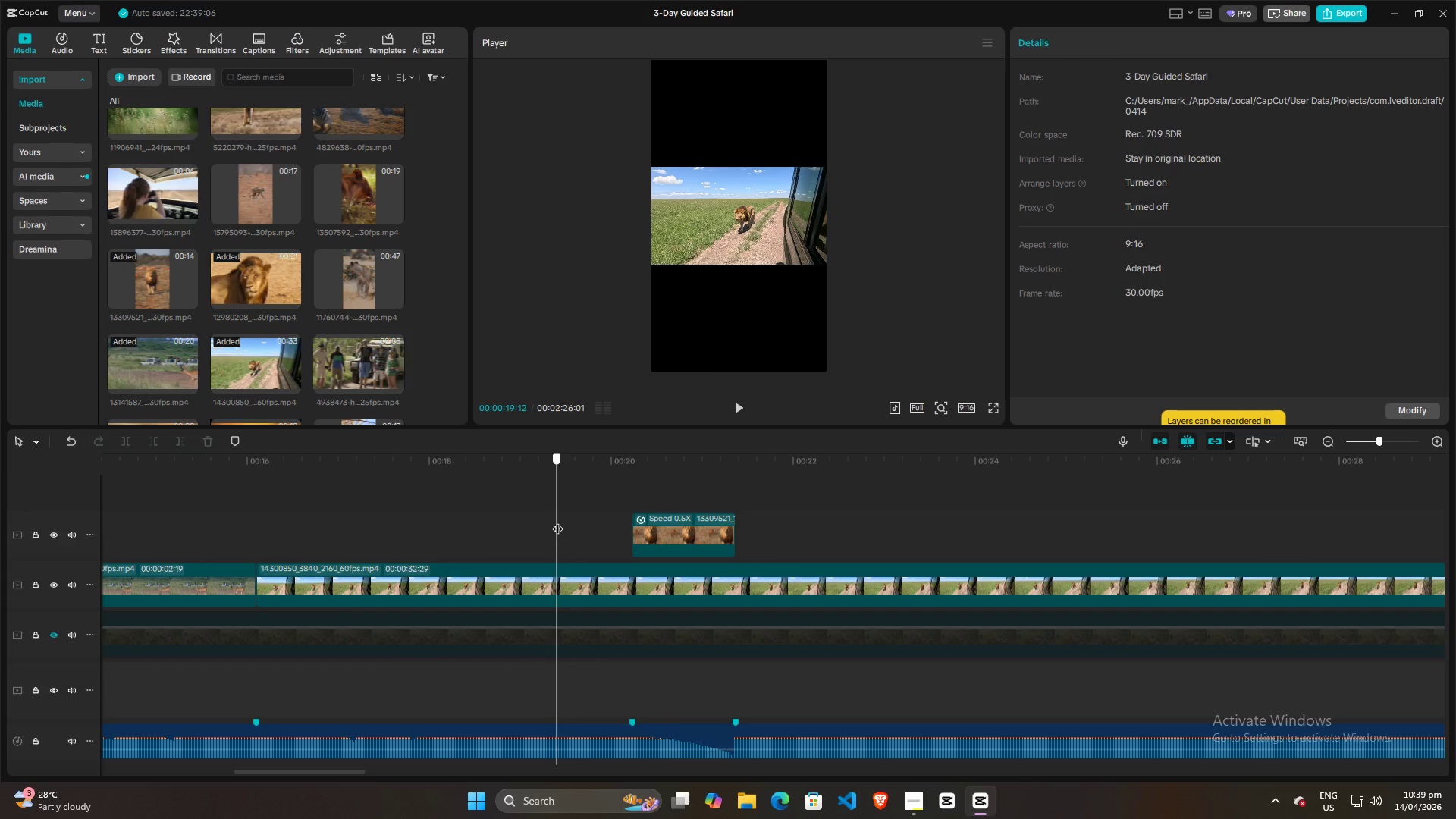 
key(M)
 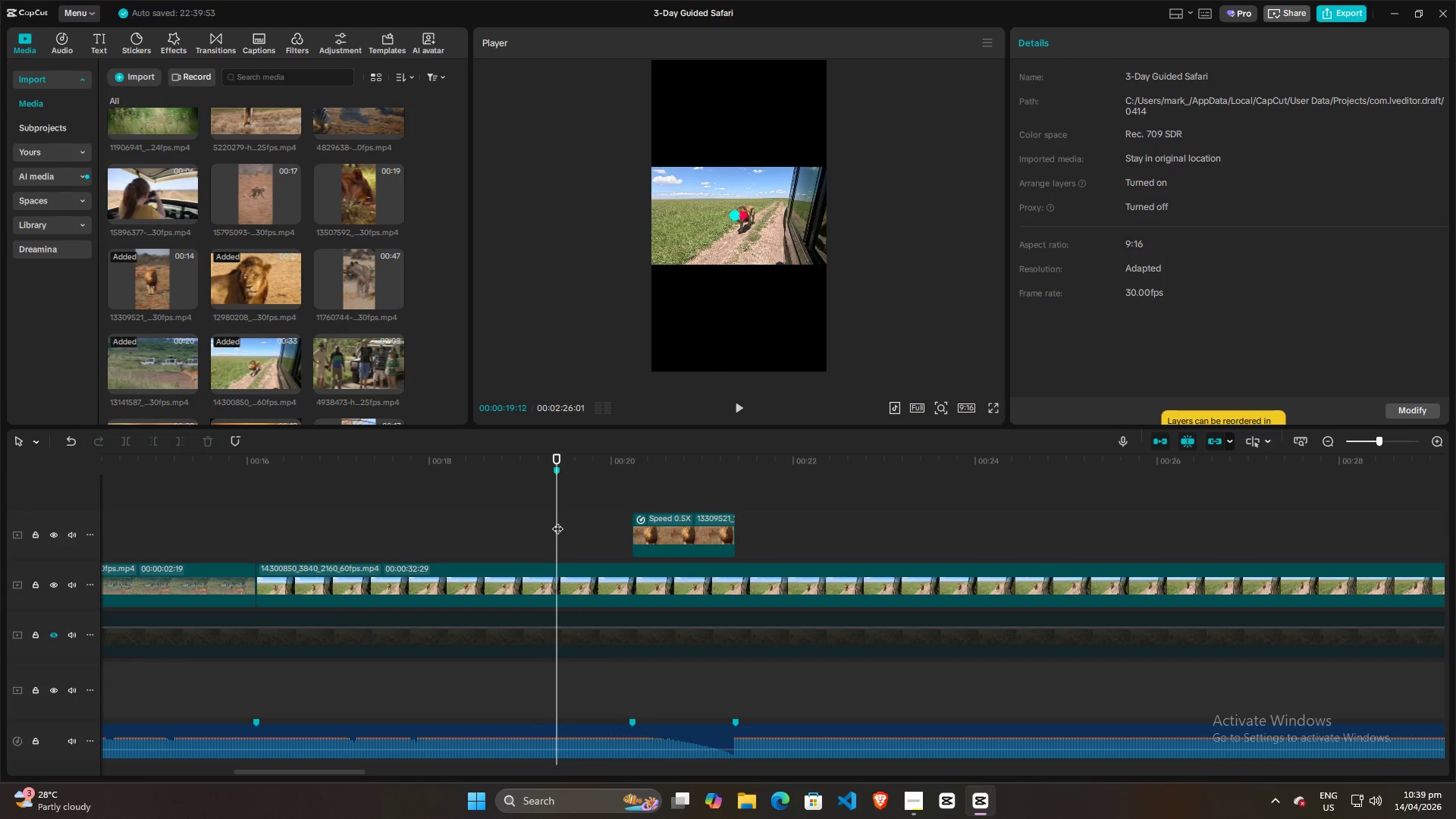 
key(Space)
 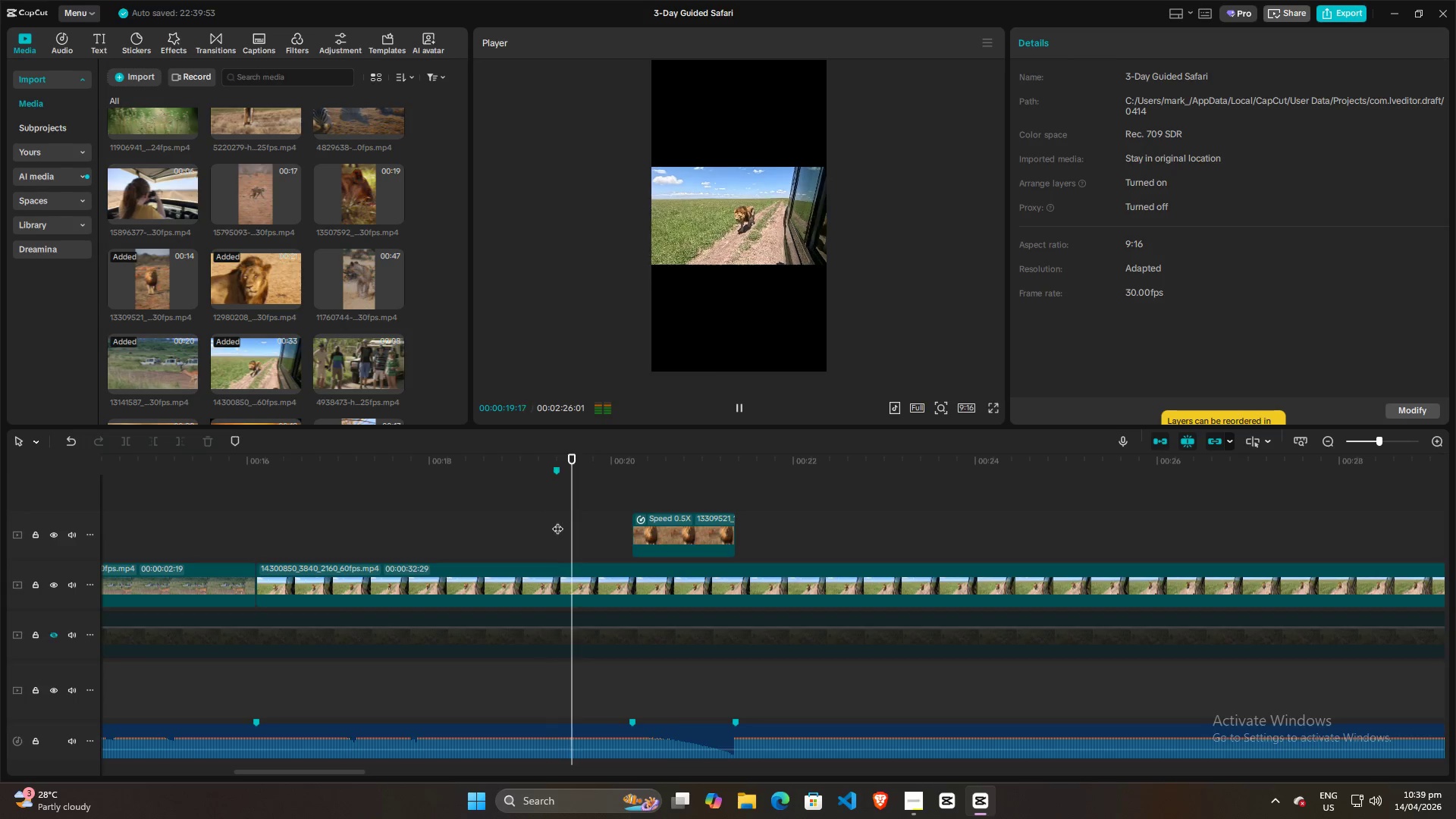 
key(Space)
 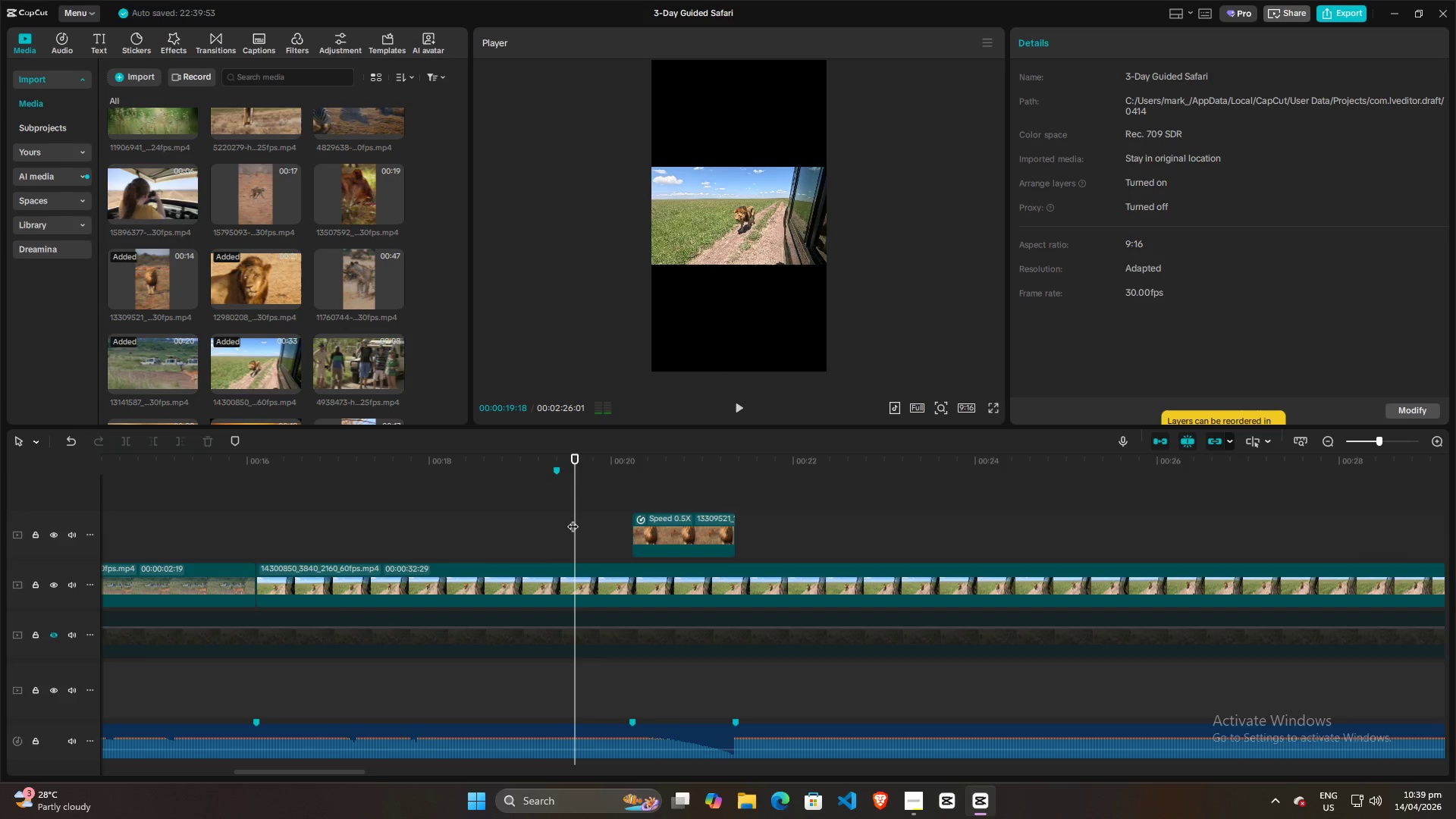 
key(M)
 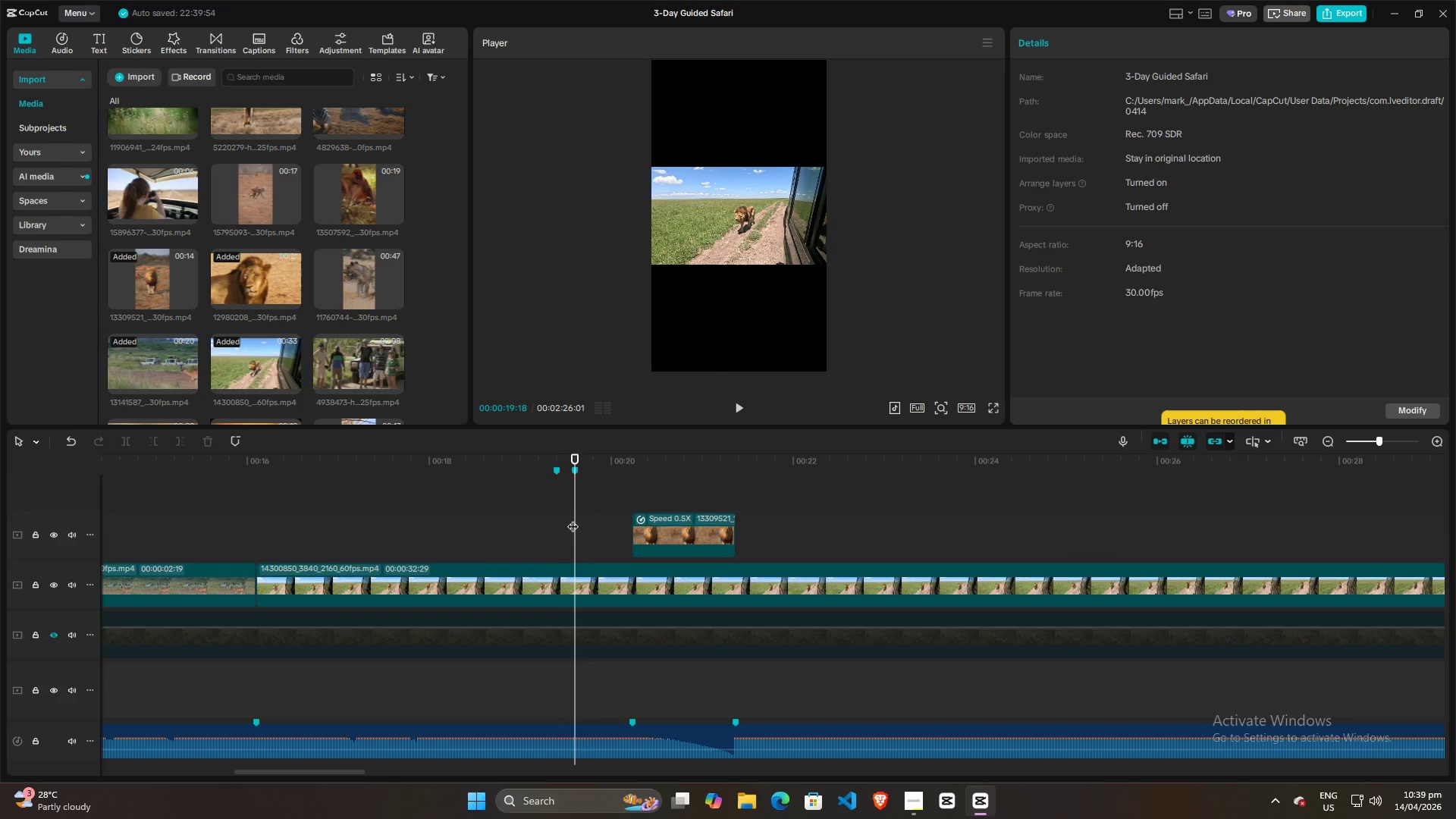 
key(Space)
 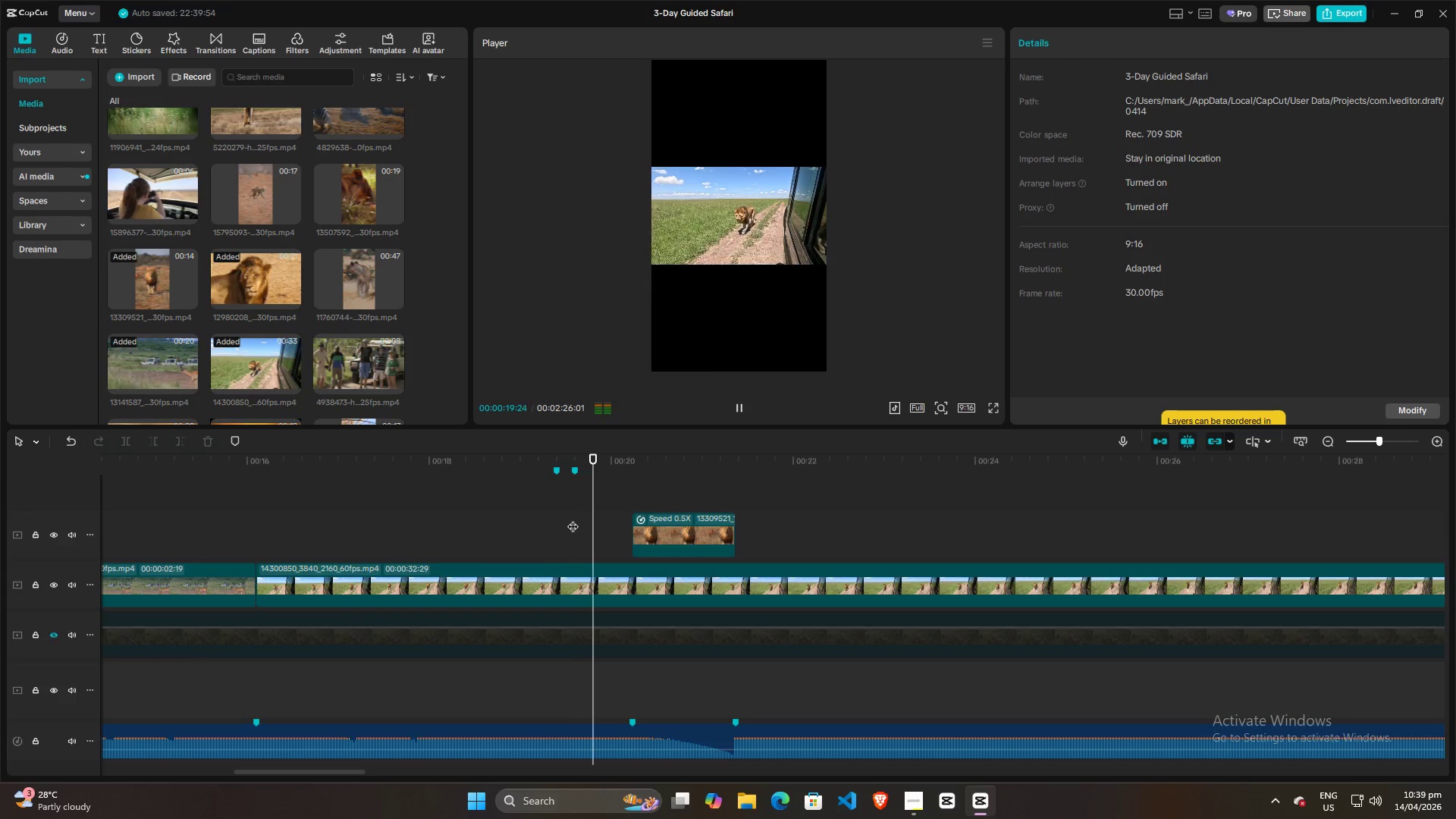 
key(M)
 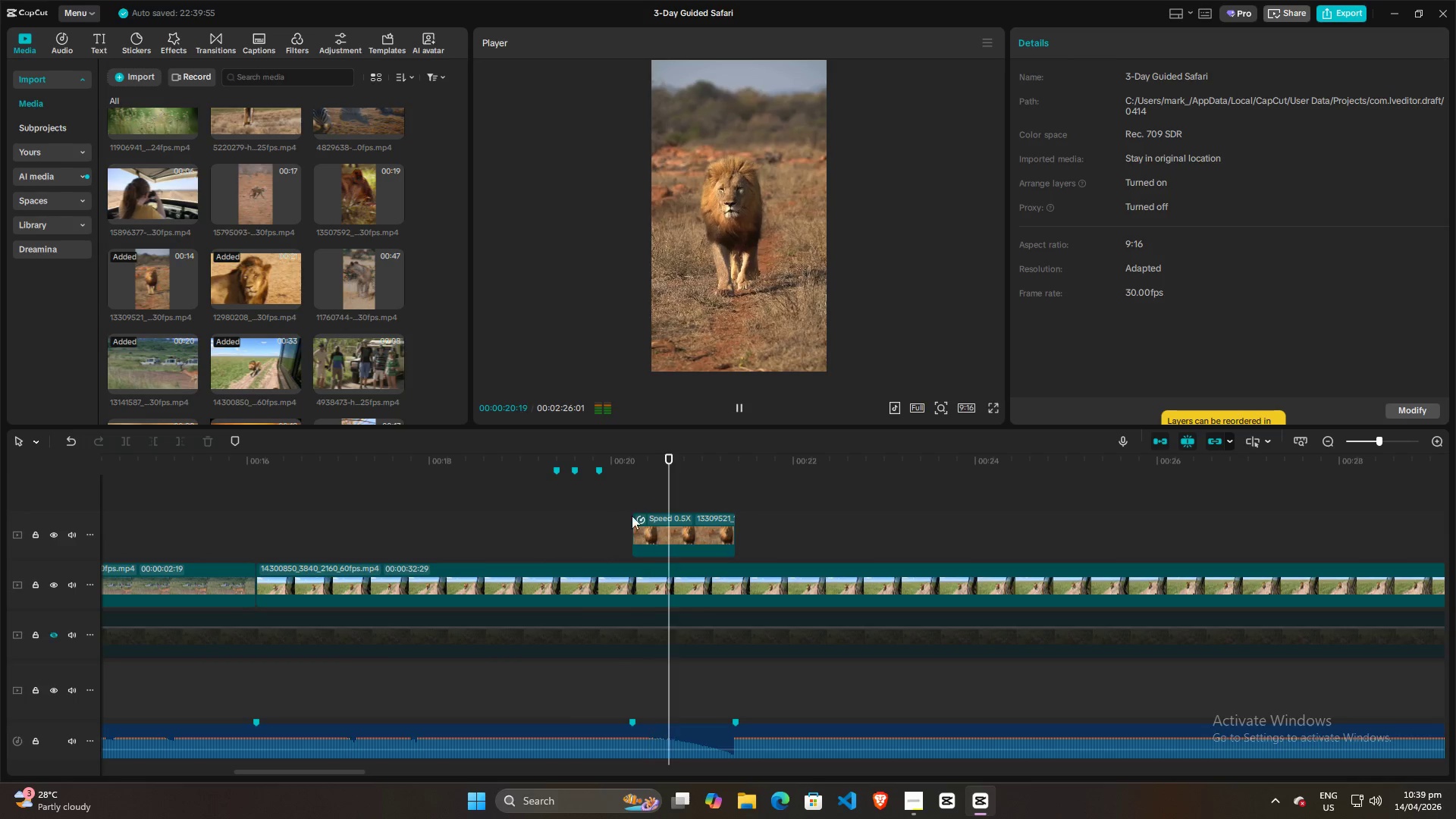 
key(Space)
 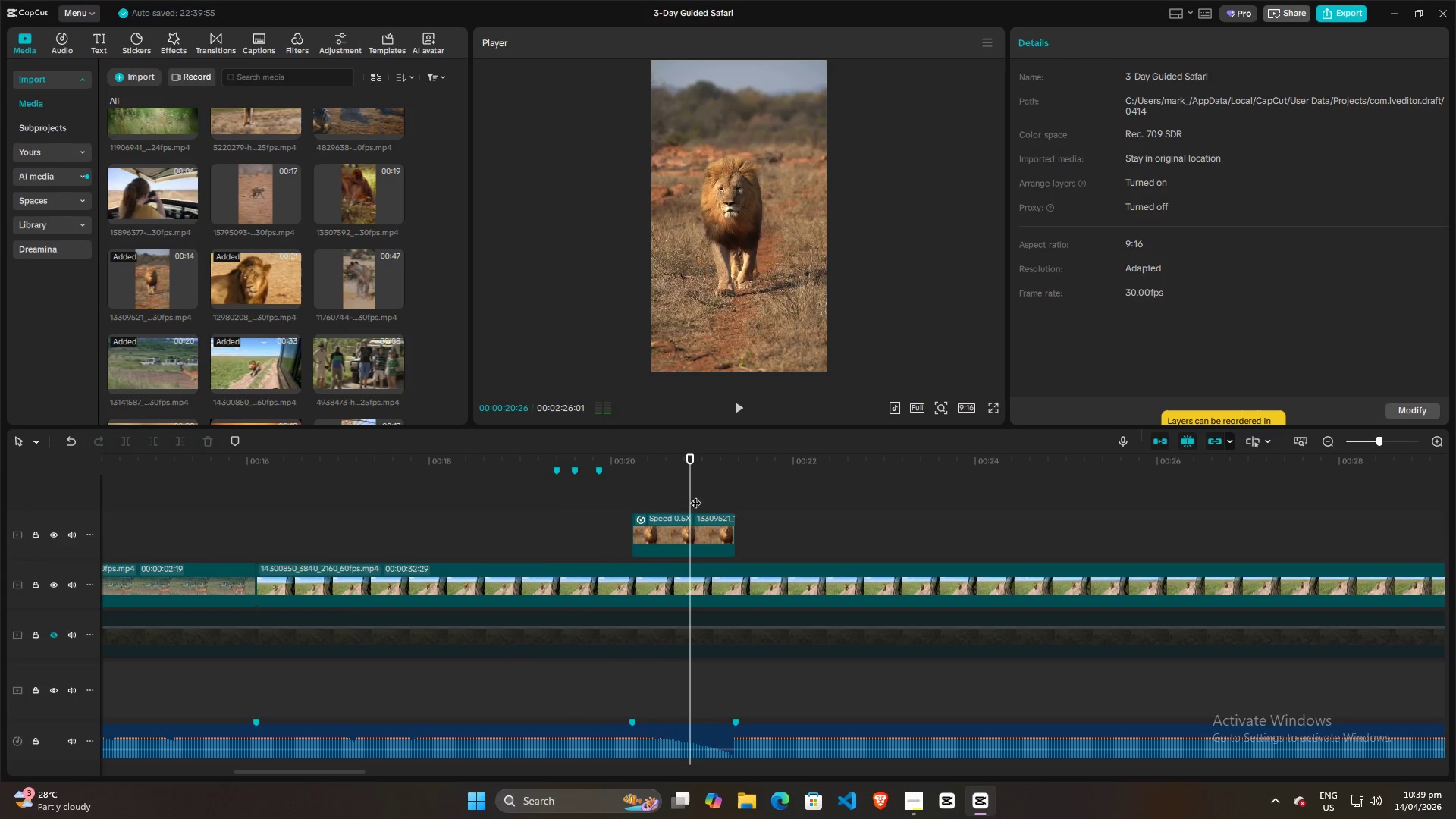 
left_click_drag(start_coordinate=[691, 494], to_coordinate=[483, 497])
 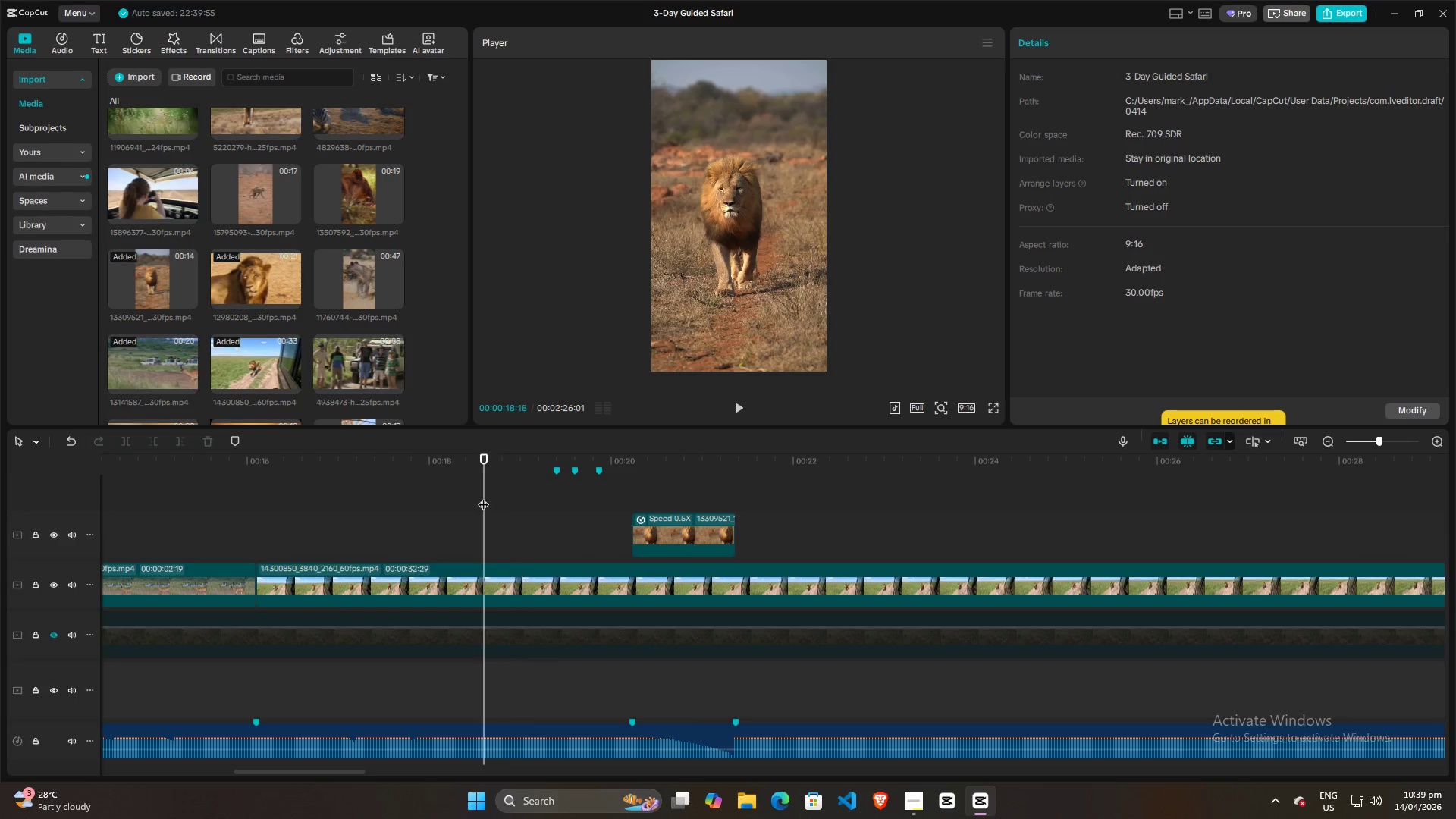 
key(Space)
 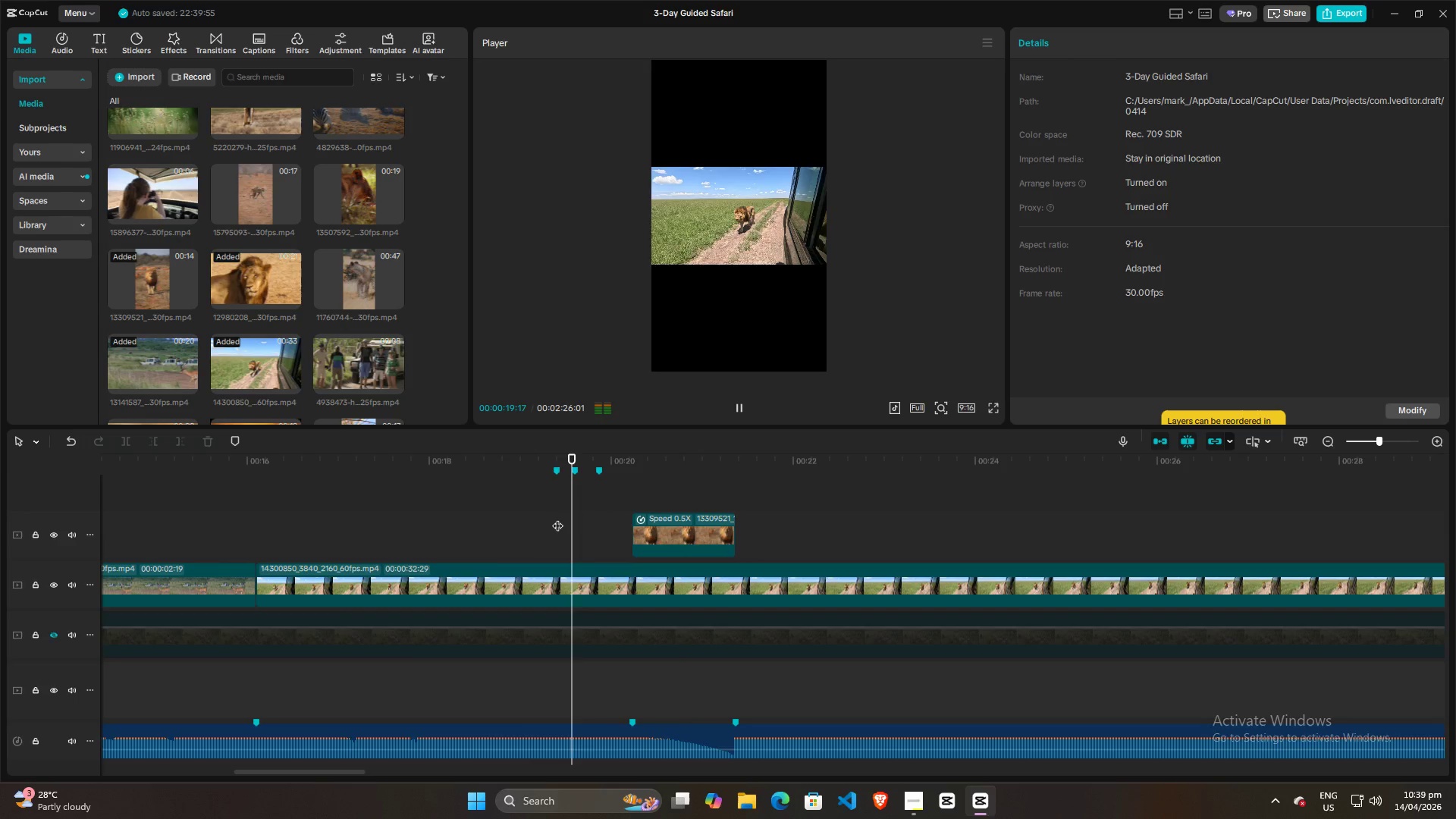 
key(Space)
 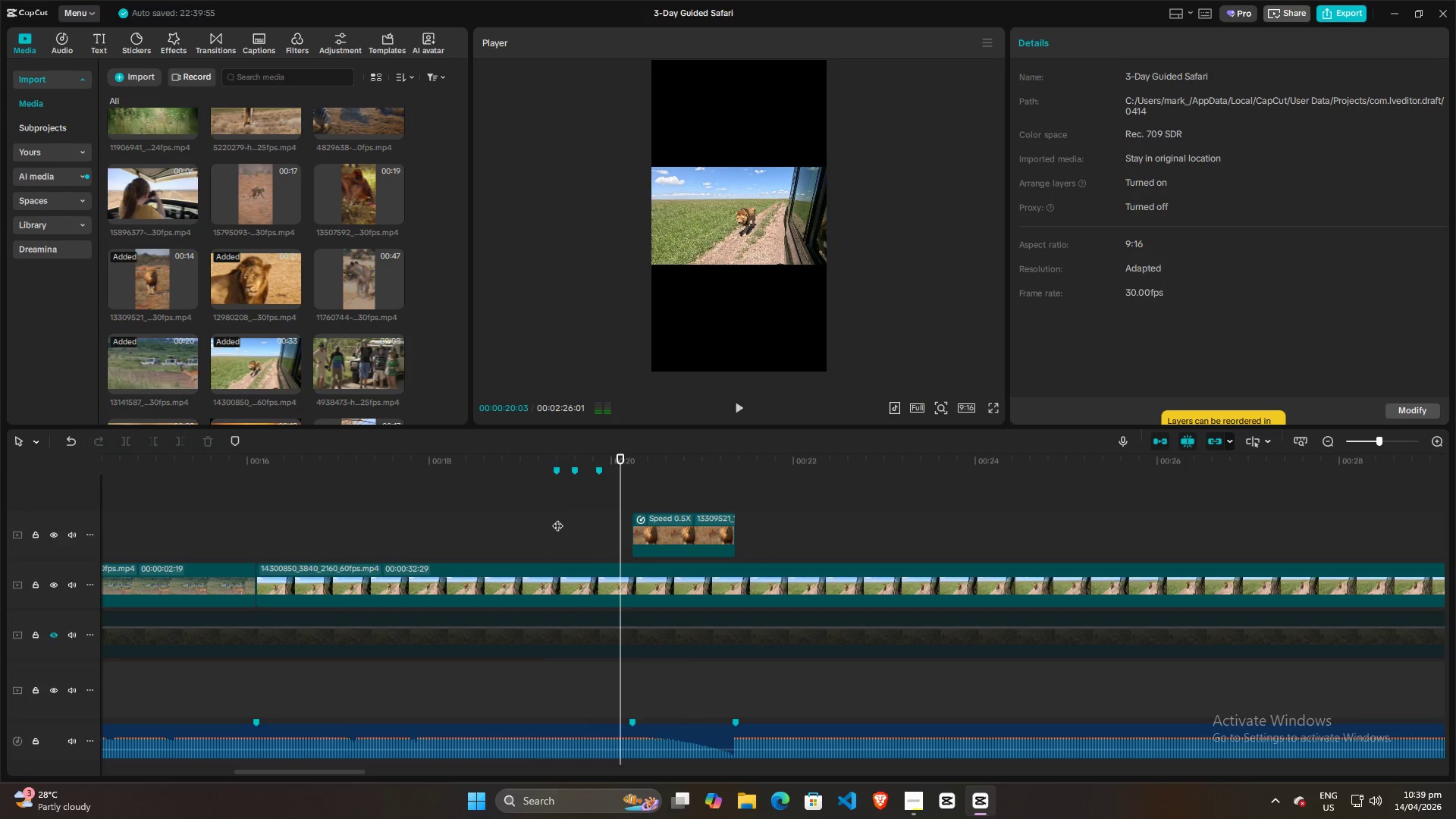 
hold_key(key=ControlLeft, duration=1.5)
hold_key(key=ControlLeft, duration=1.52)
hold_key(key=ControlLeft, duration=1.52)
hold_key(key=ControlLeft, duration=0.33)
scroll: coordinate [557, 521], scroll_direction: up, amount: 35.0
 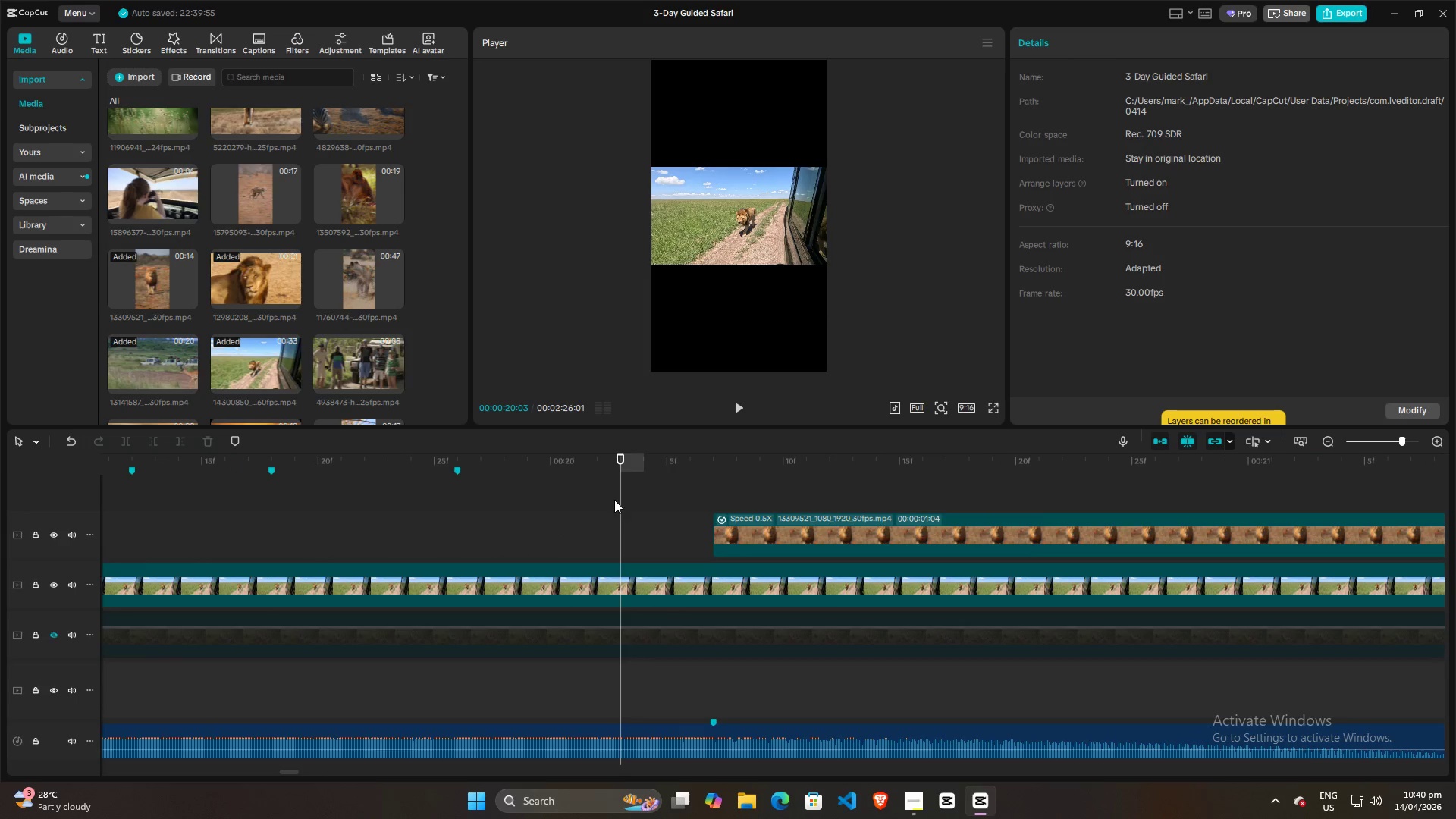 
hold_key(key=ControlLeft, duration=1.19)
scroll: coordinate [606, 503], scroll_direction: down, amount: 6.0
 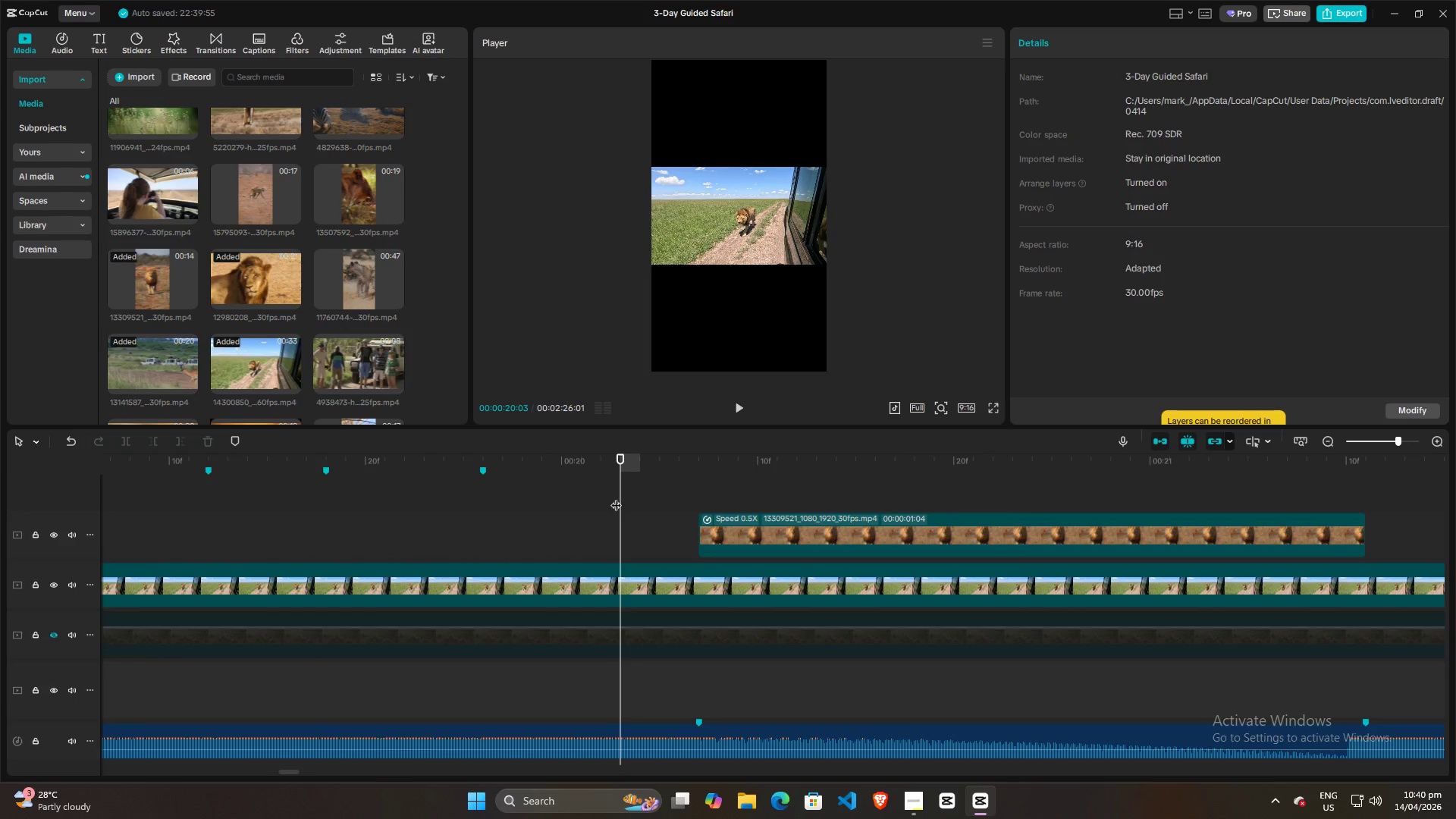 
left_click_drag(start_coordinate=[616, 497], to_coordinate=[292, 541])
 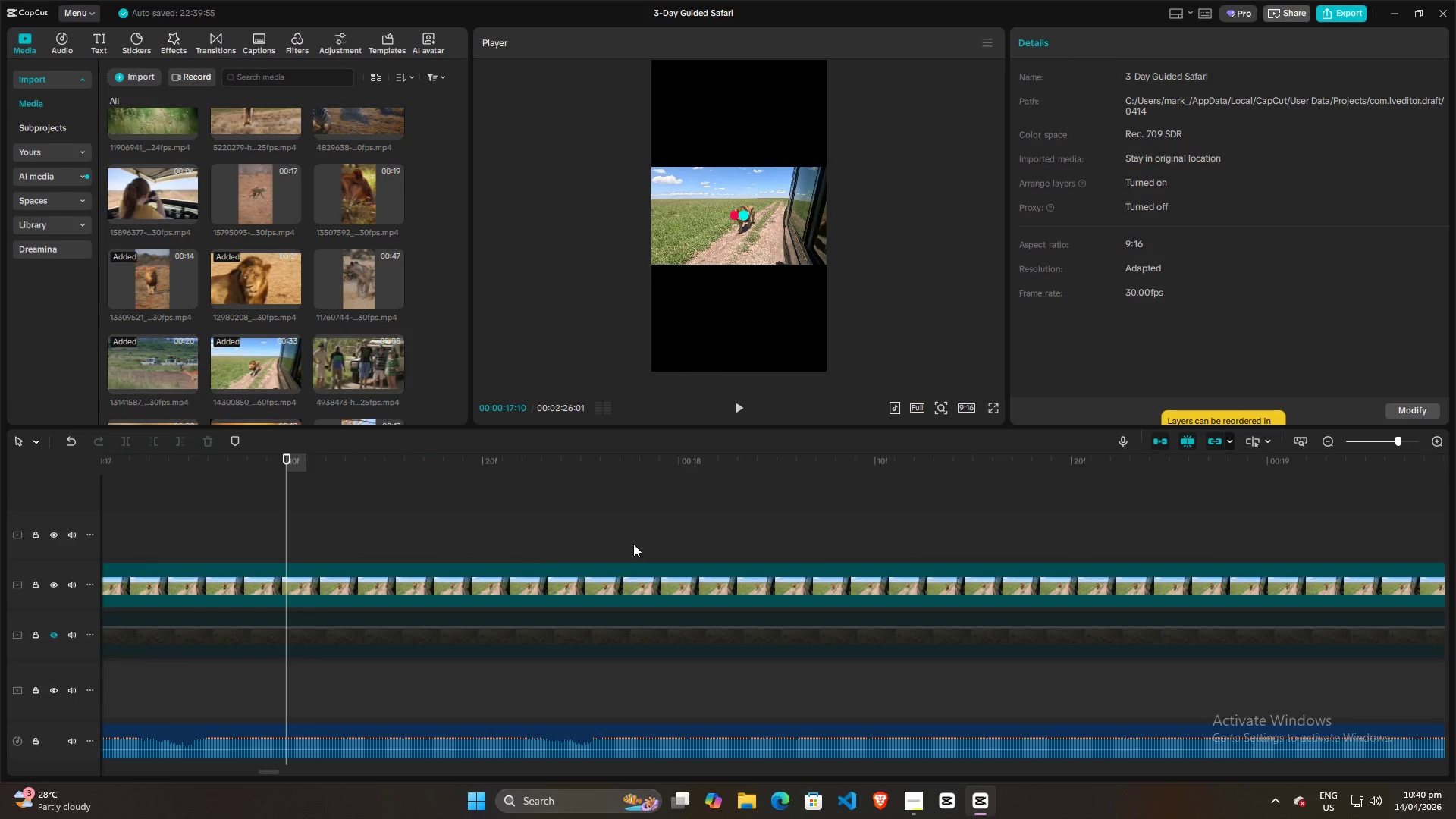 
hold_key(key=ControlLeft, duration=1.02)
 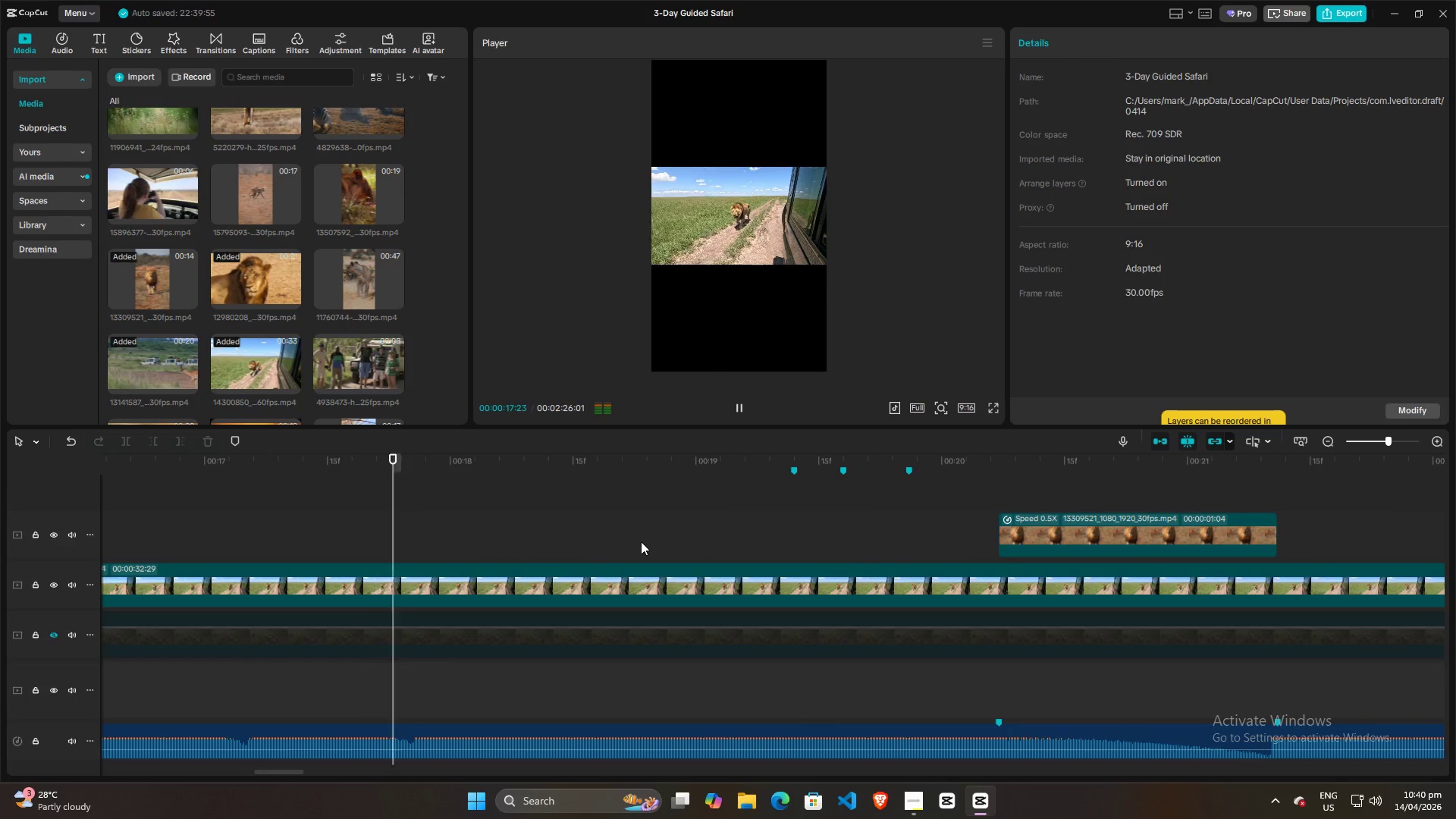 
key(Space)
 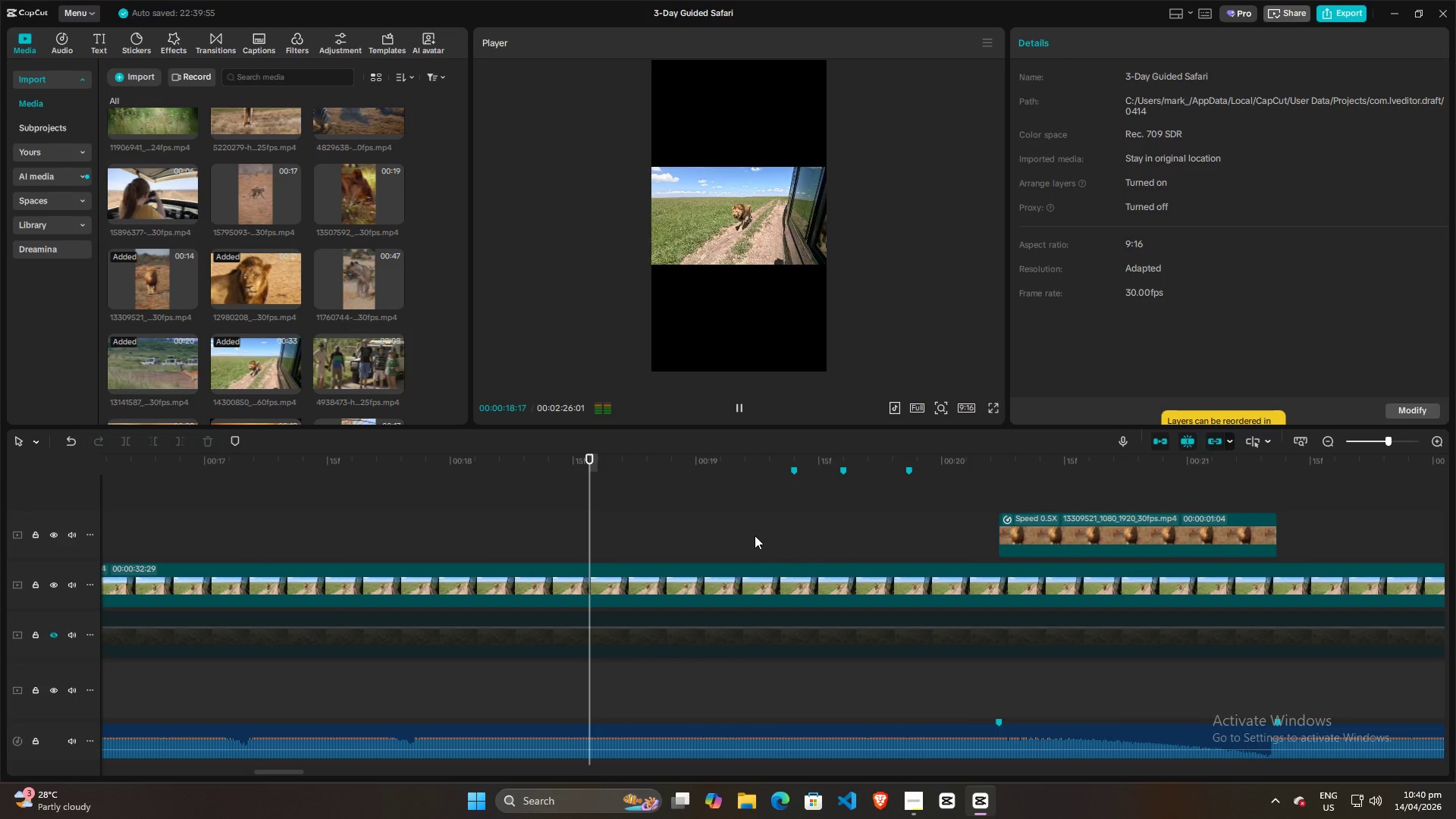 
scroll: coordinate [633, 544], scroll_direction: down, amount: 17.0
 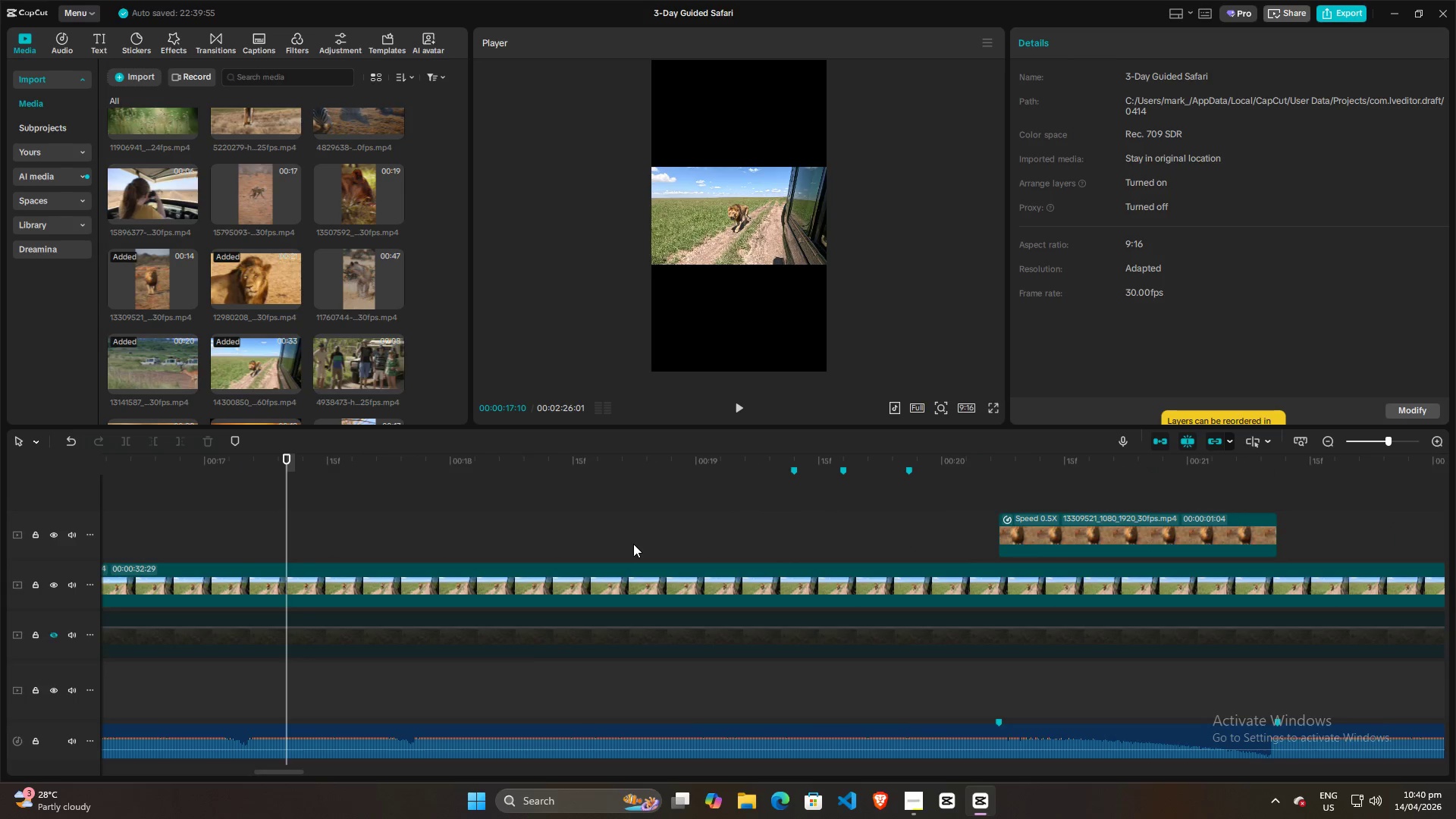 
key(Space)
 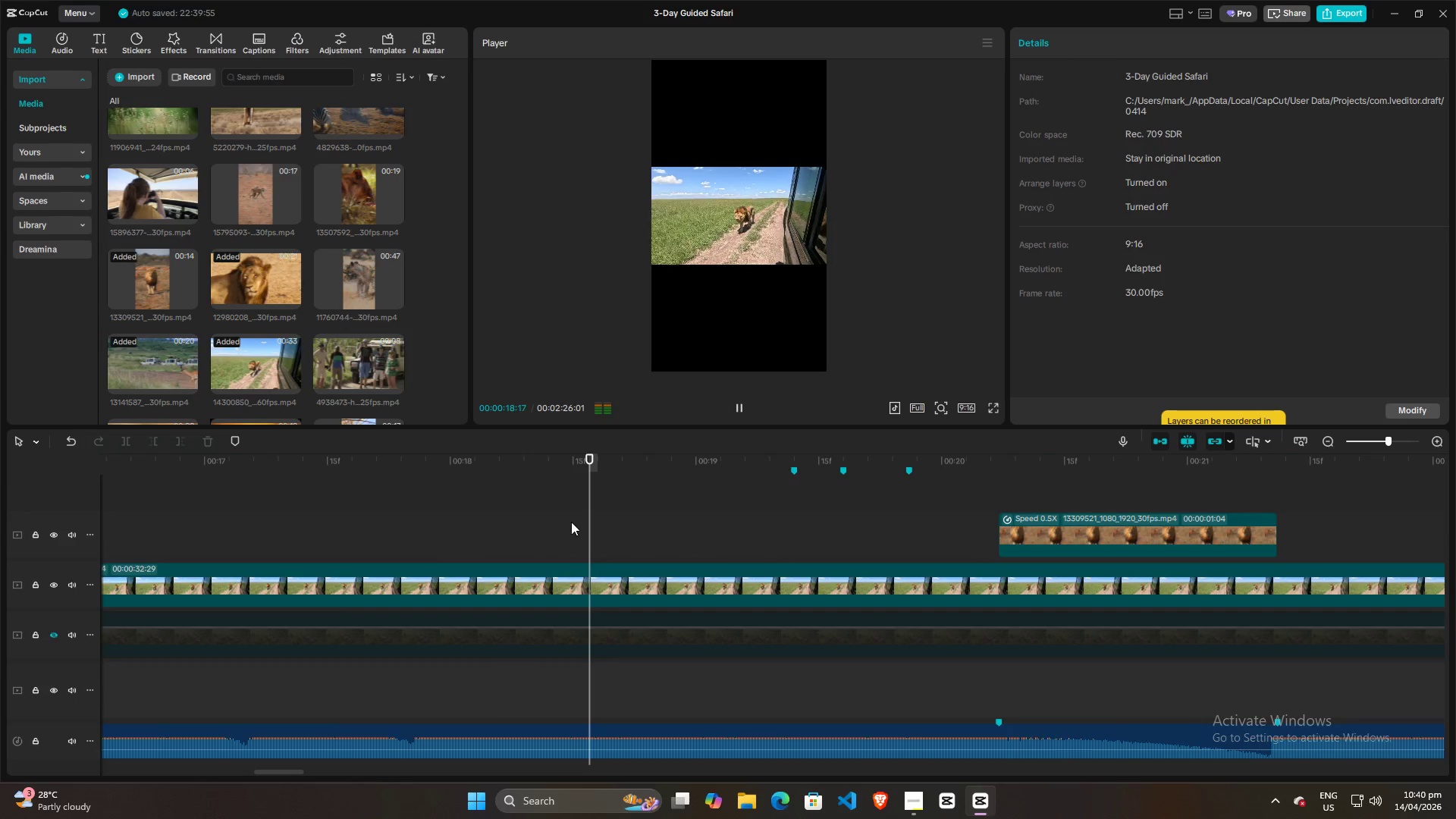 
left_click([544, 522])
 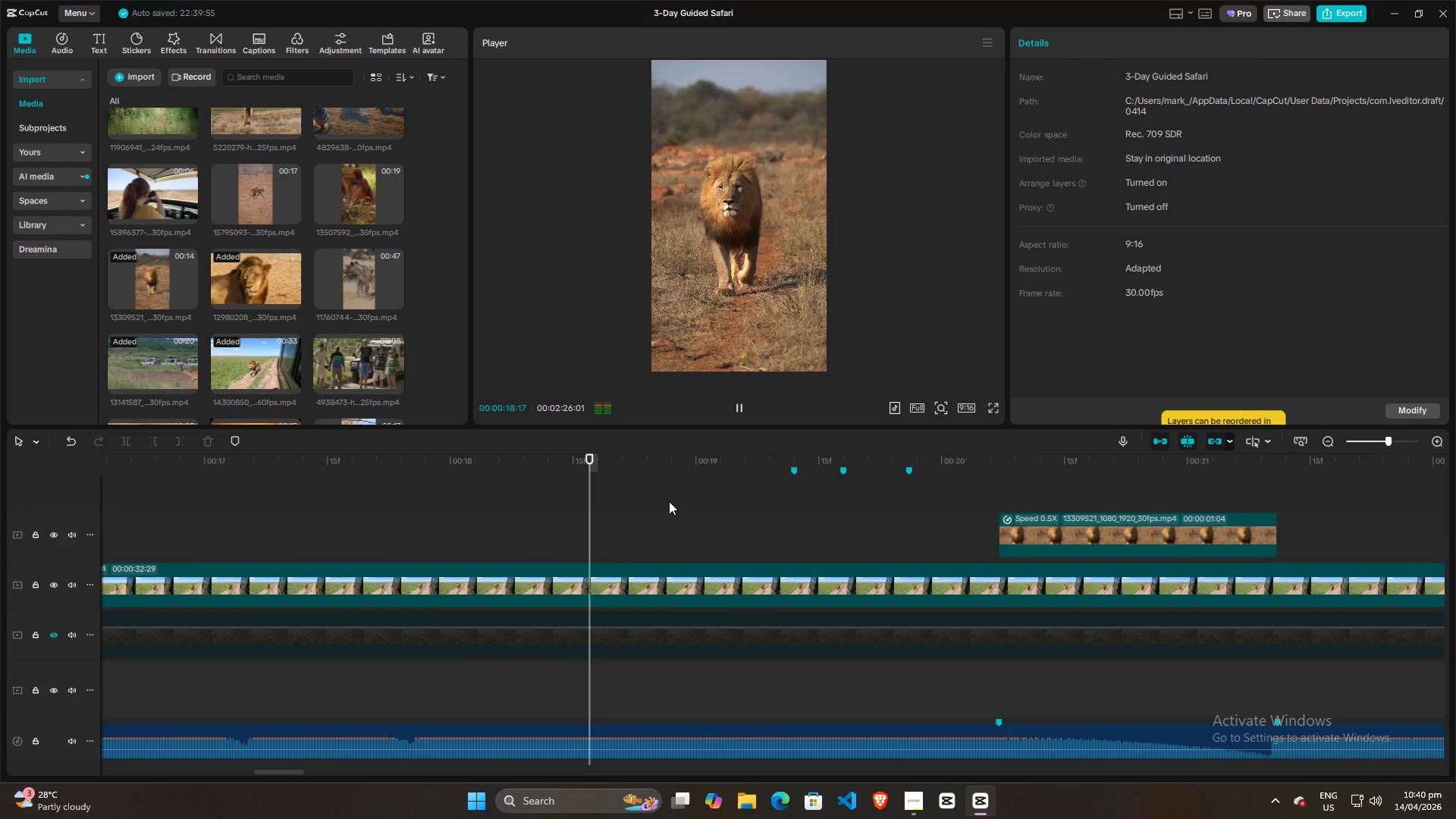 
key(Space)
 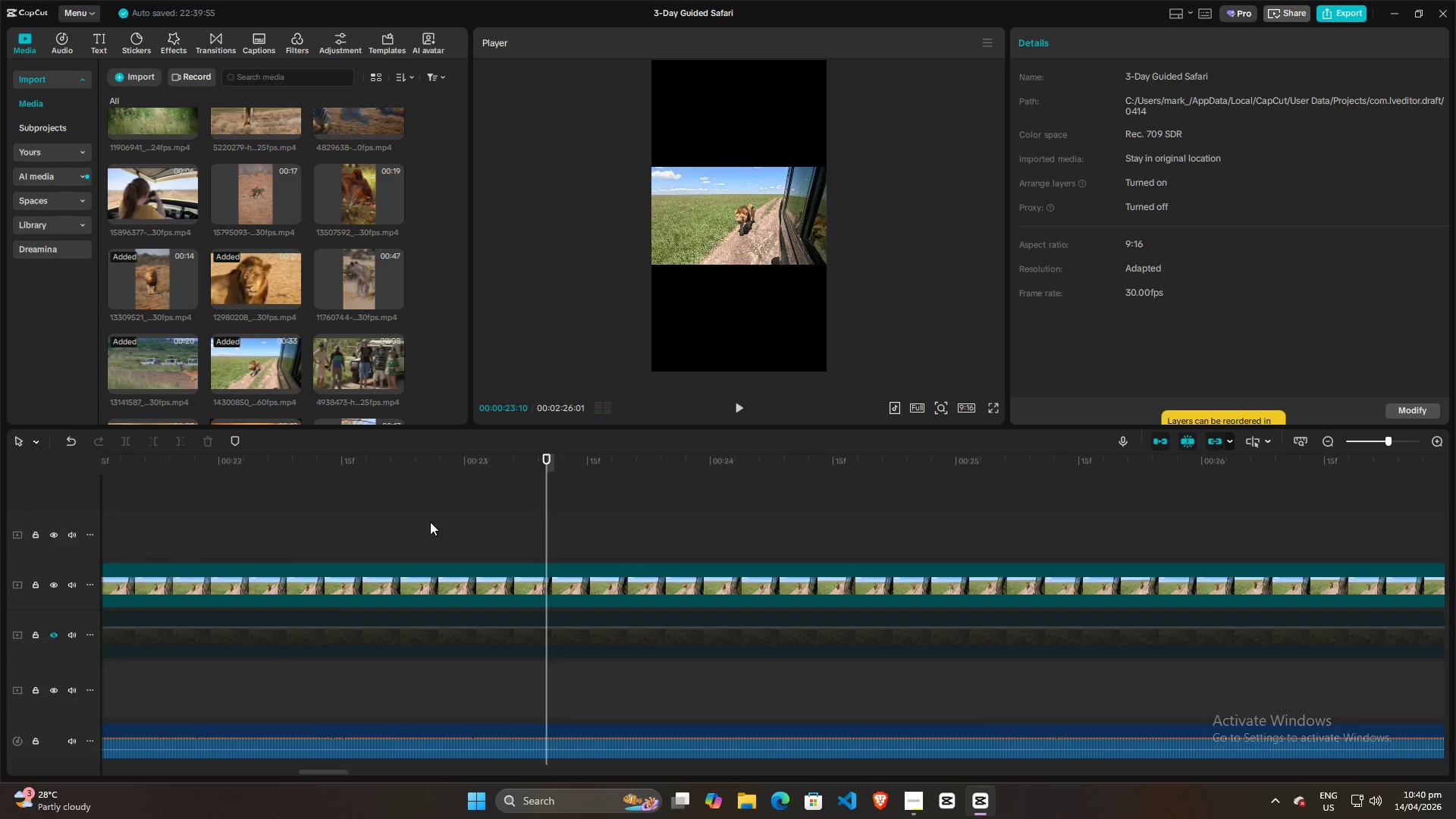 
hold_key(key=ControlLeft, duration=0.62)
scroll: coordinate [427, 526], scroll_direction: down, amount: 10.0
 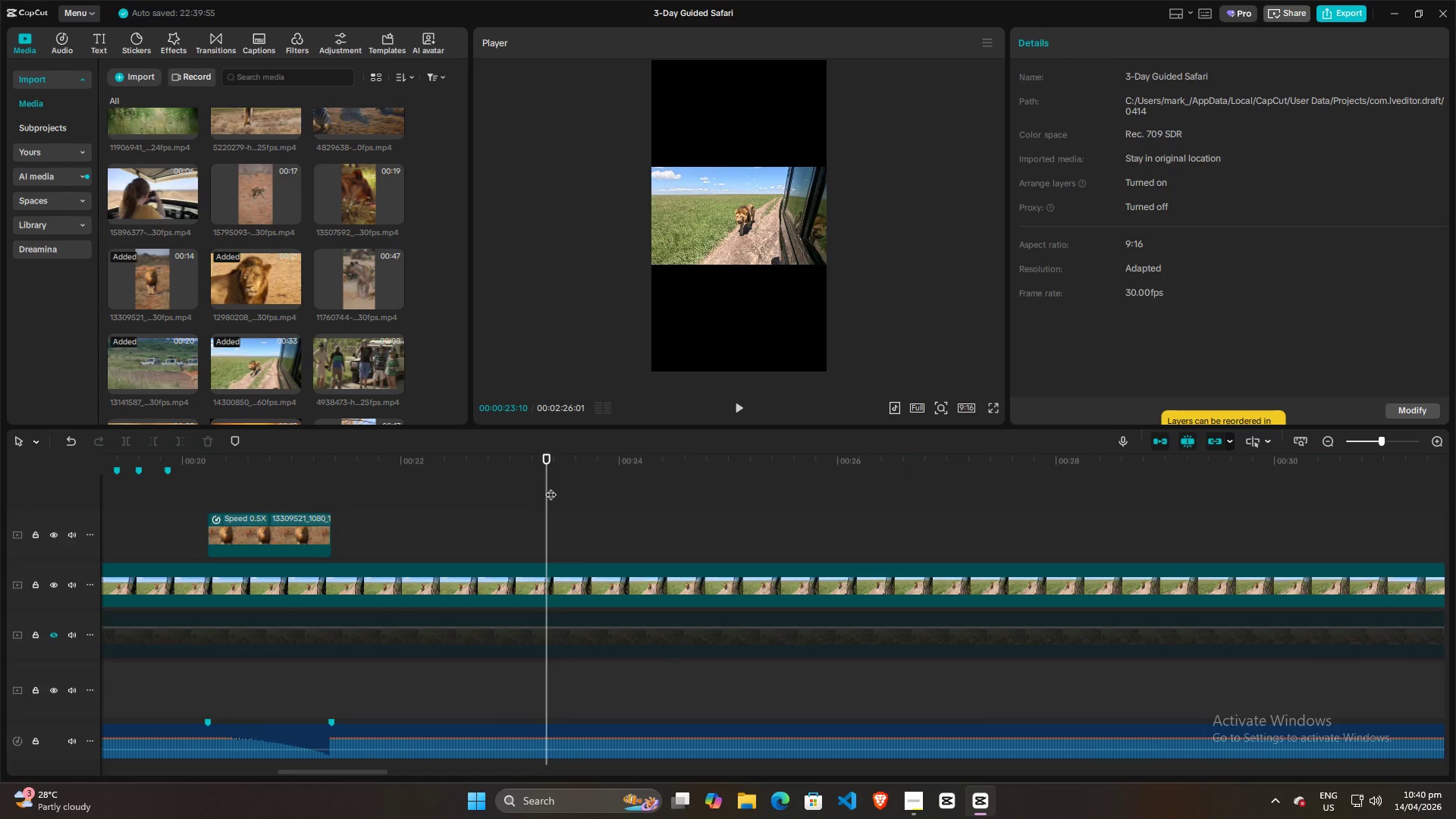 
left_click_drag(start_coordinate=[546, 488], to_coordinate=[850, 505])
 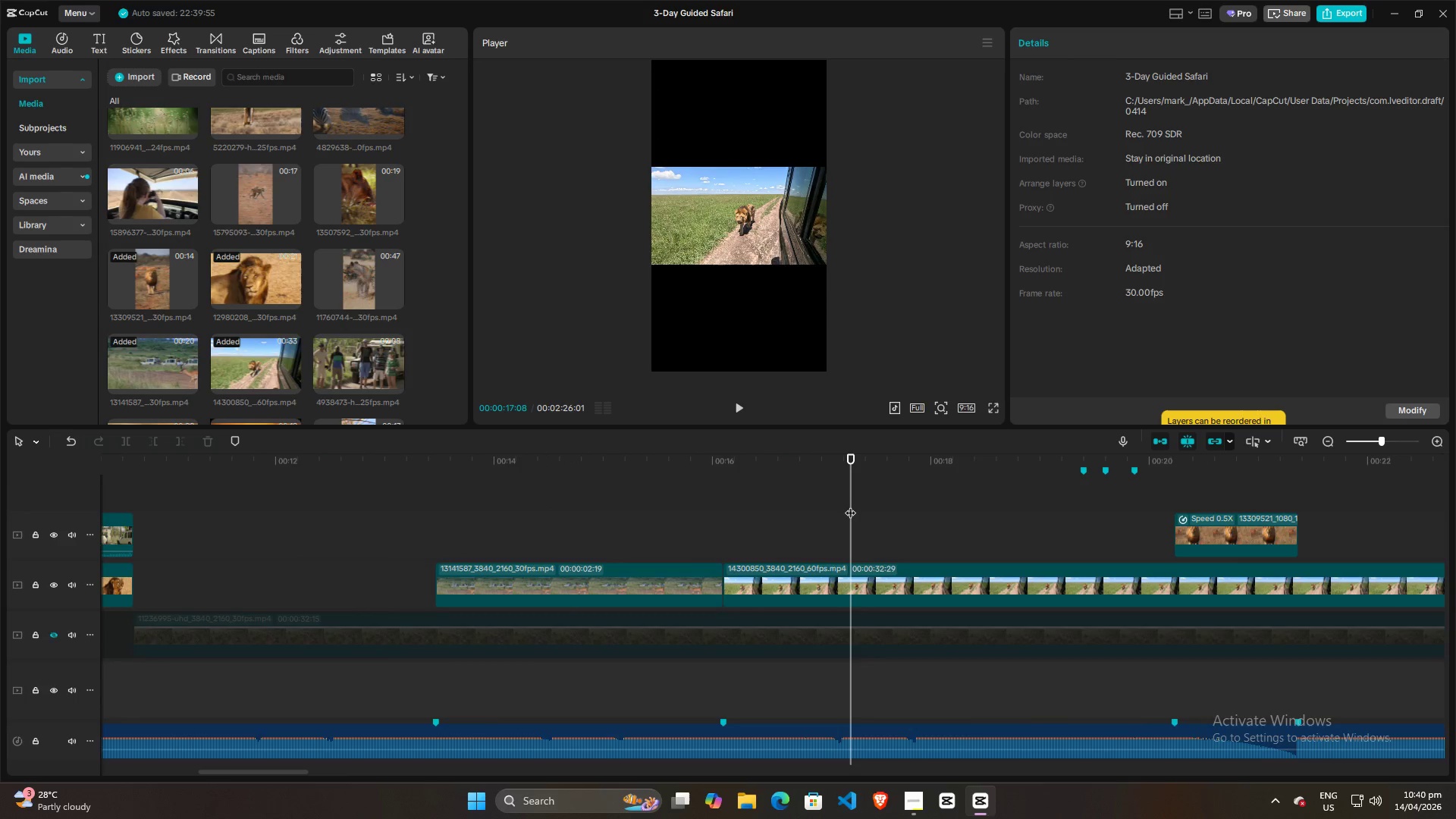 
key(Space)
 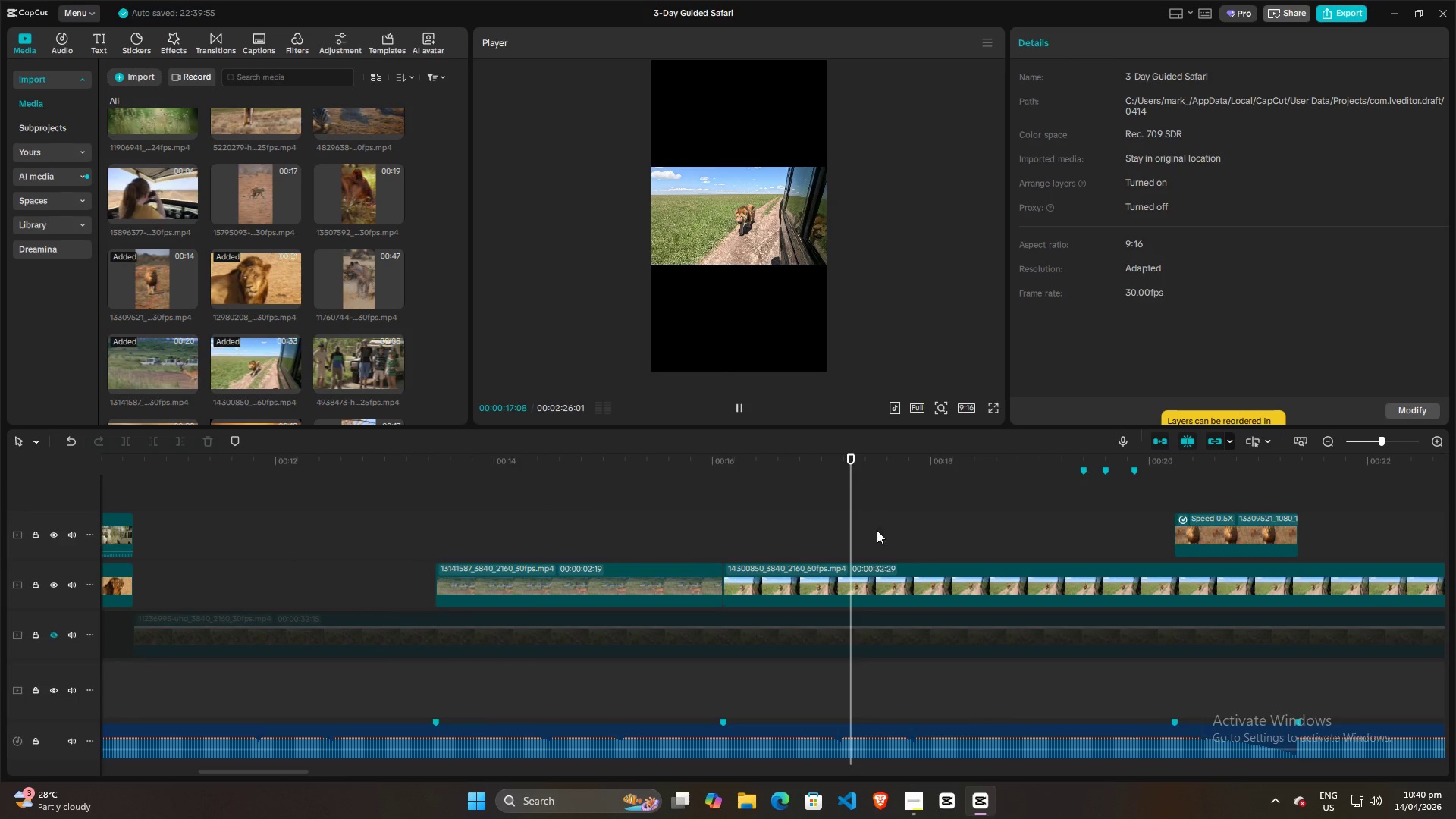 
key(Space)
 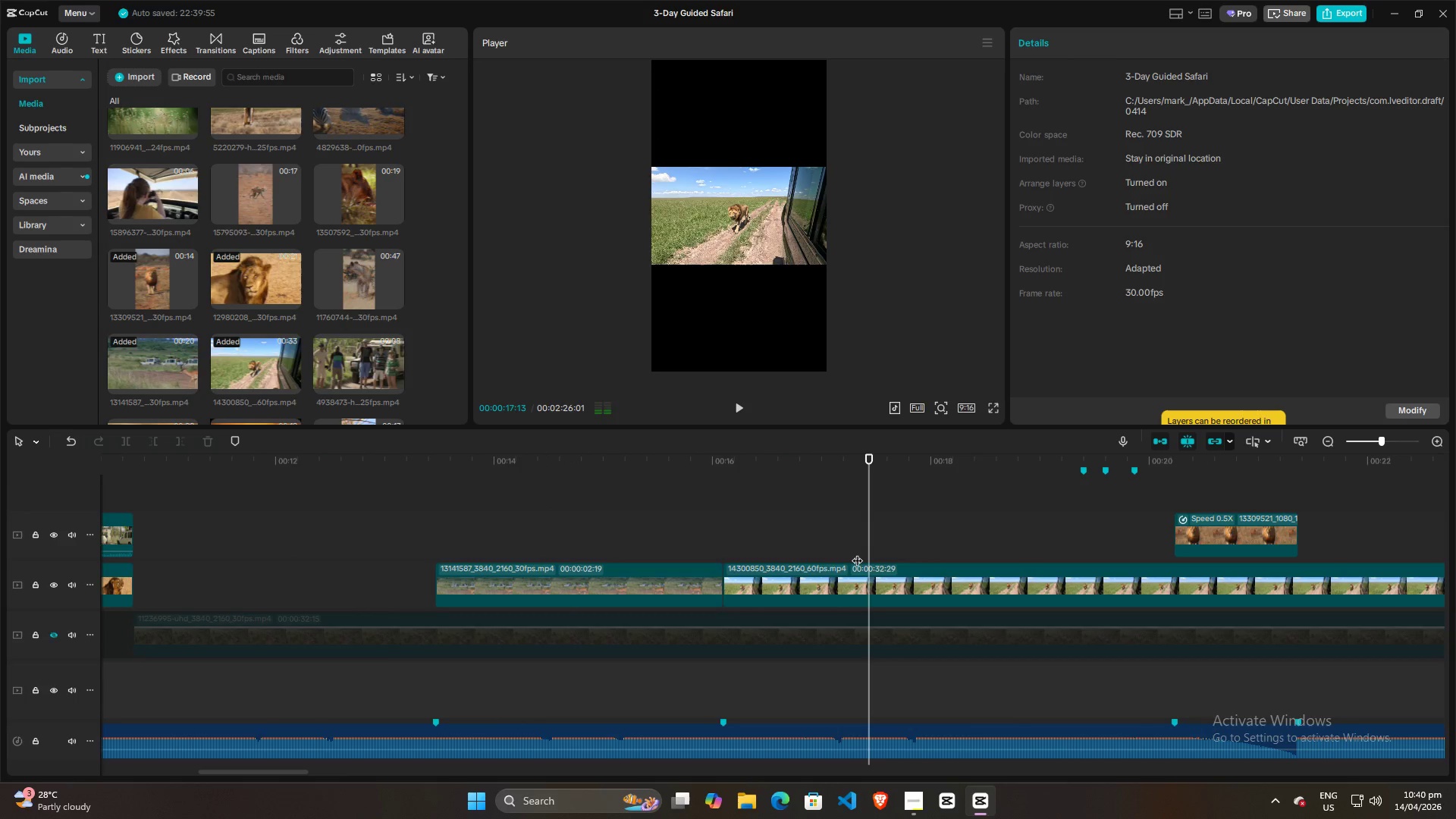 
key(Space)
 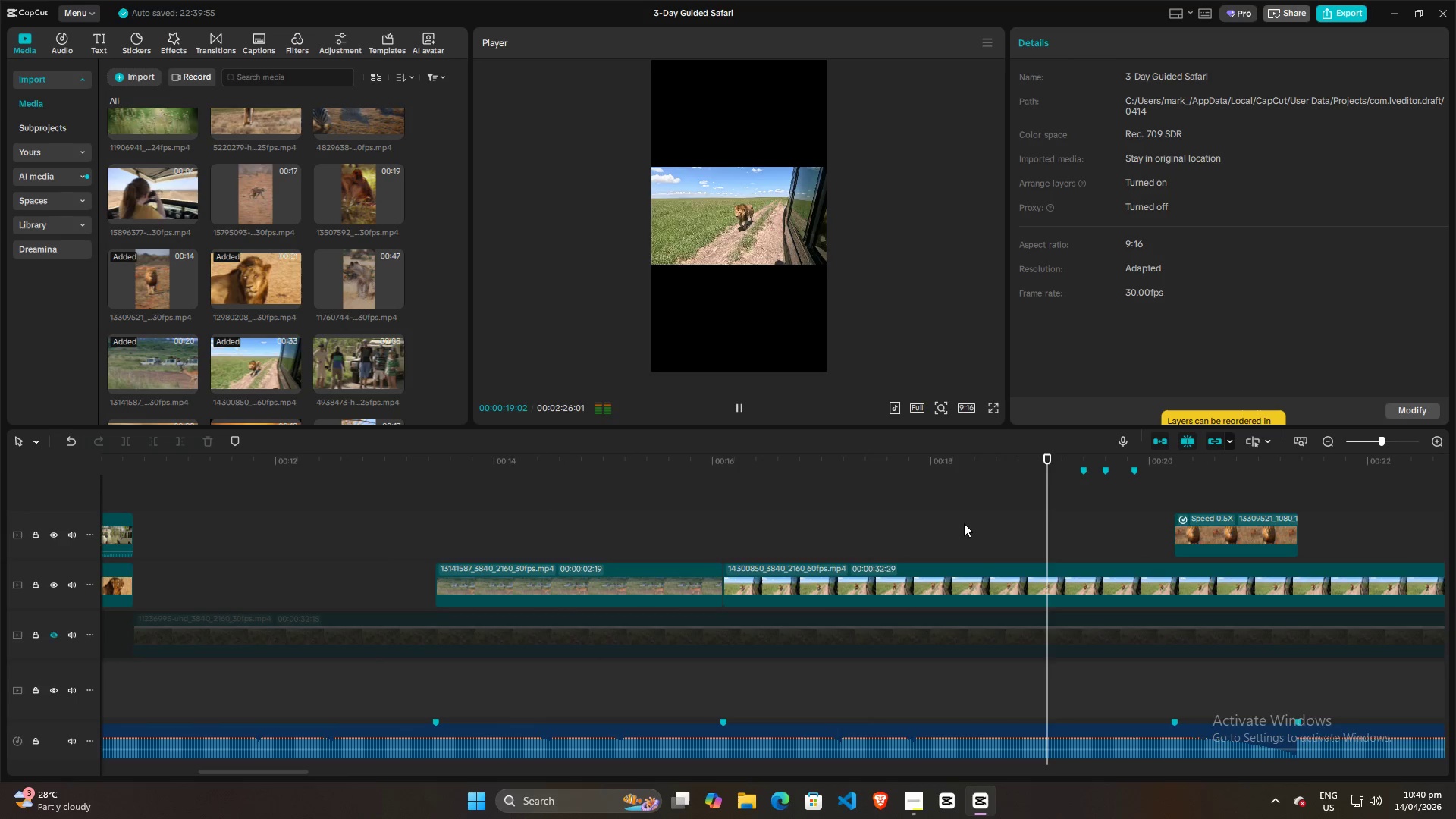 
key(Space)
 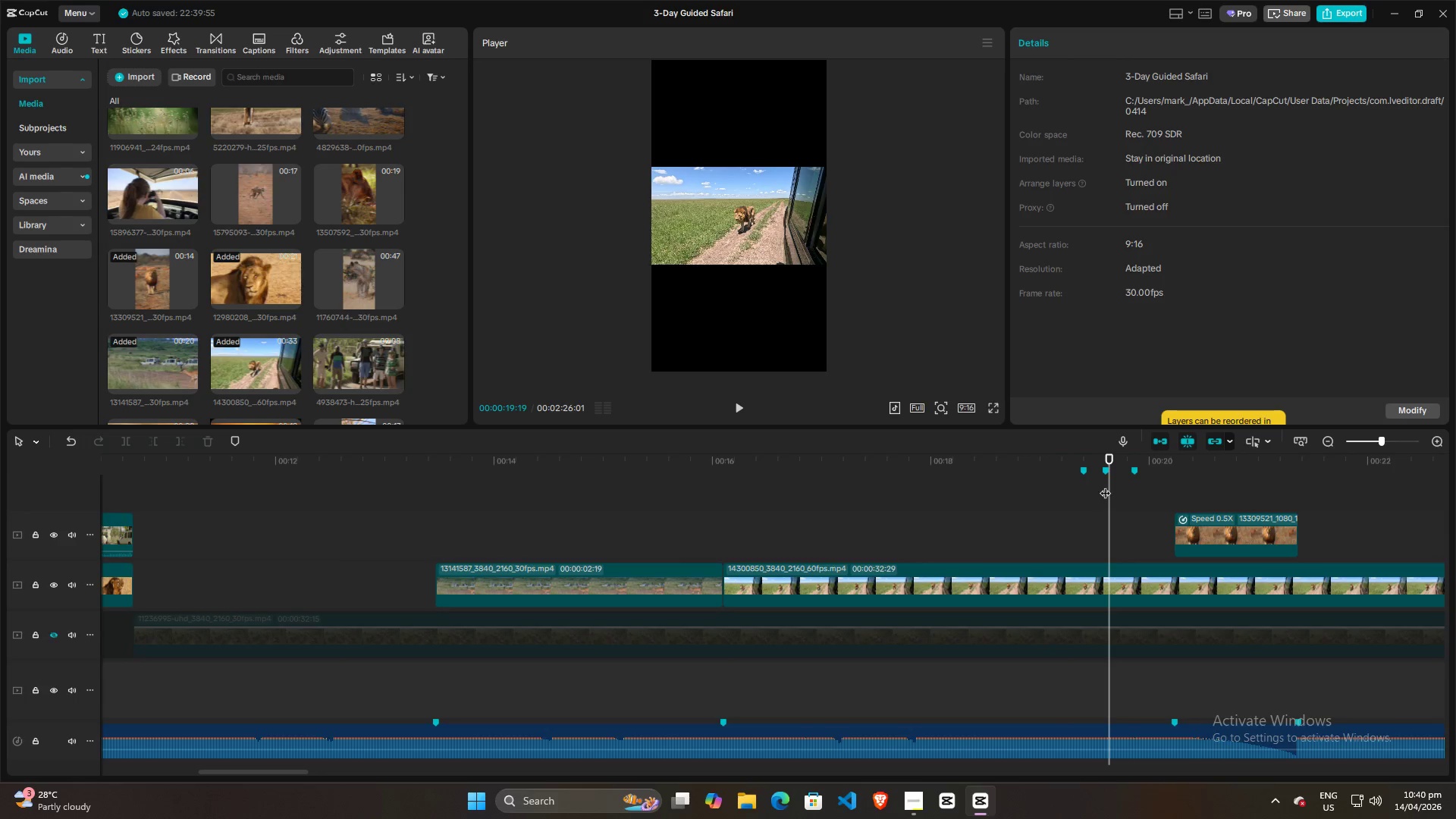 
left_click_drag(start_coordinate=[1106, 485], to_coordinate=[975, 509])
 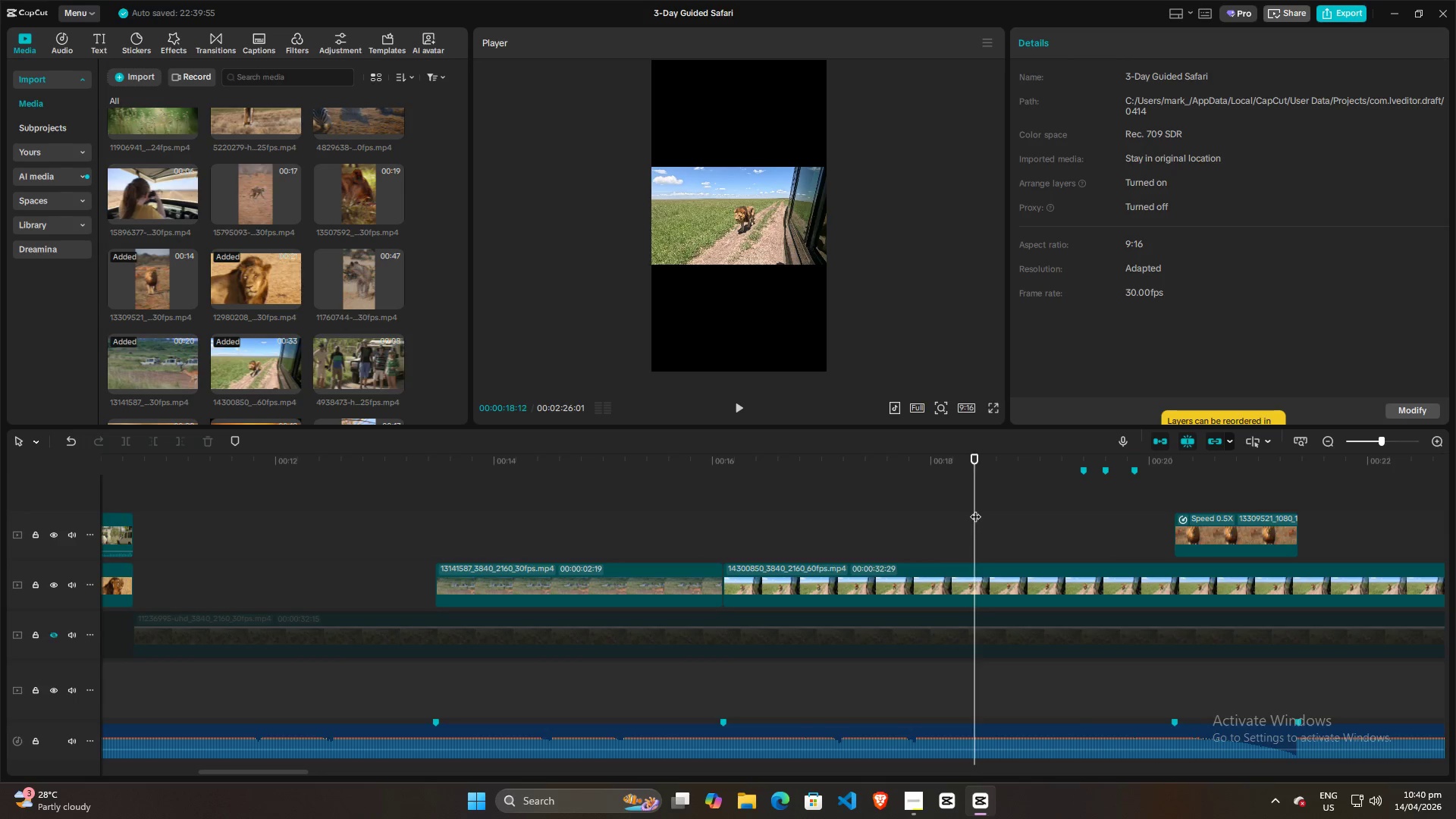 
key(Space)
 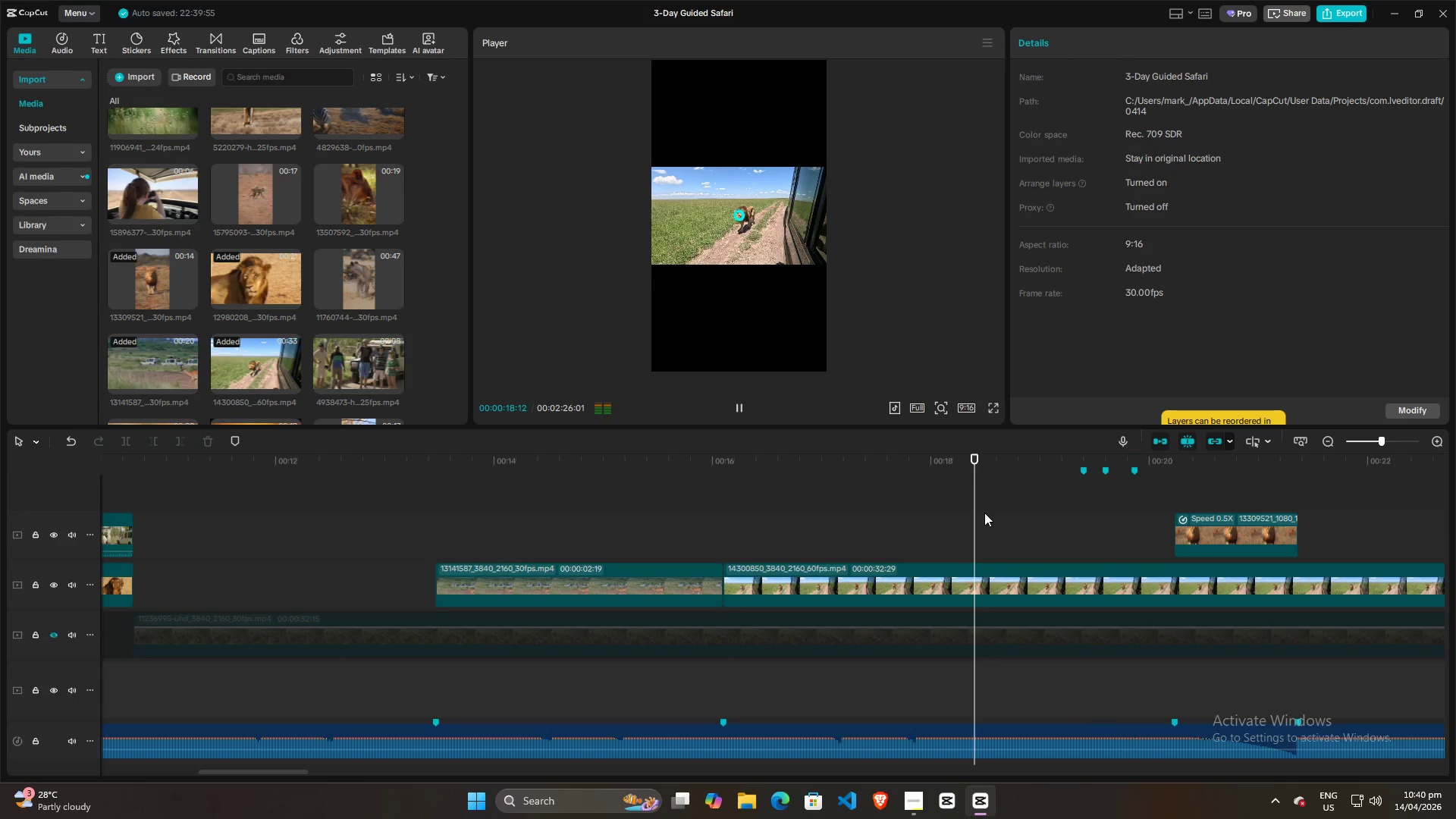 
key(Space)
 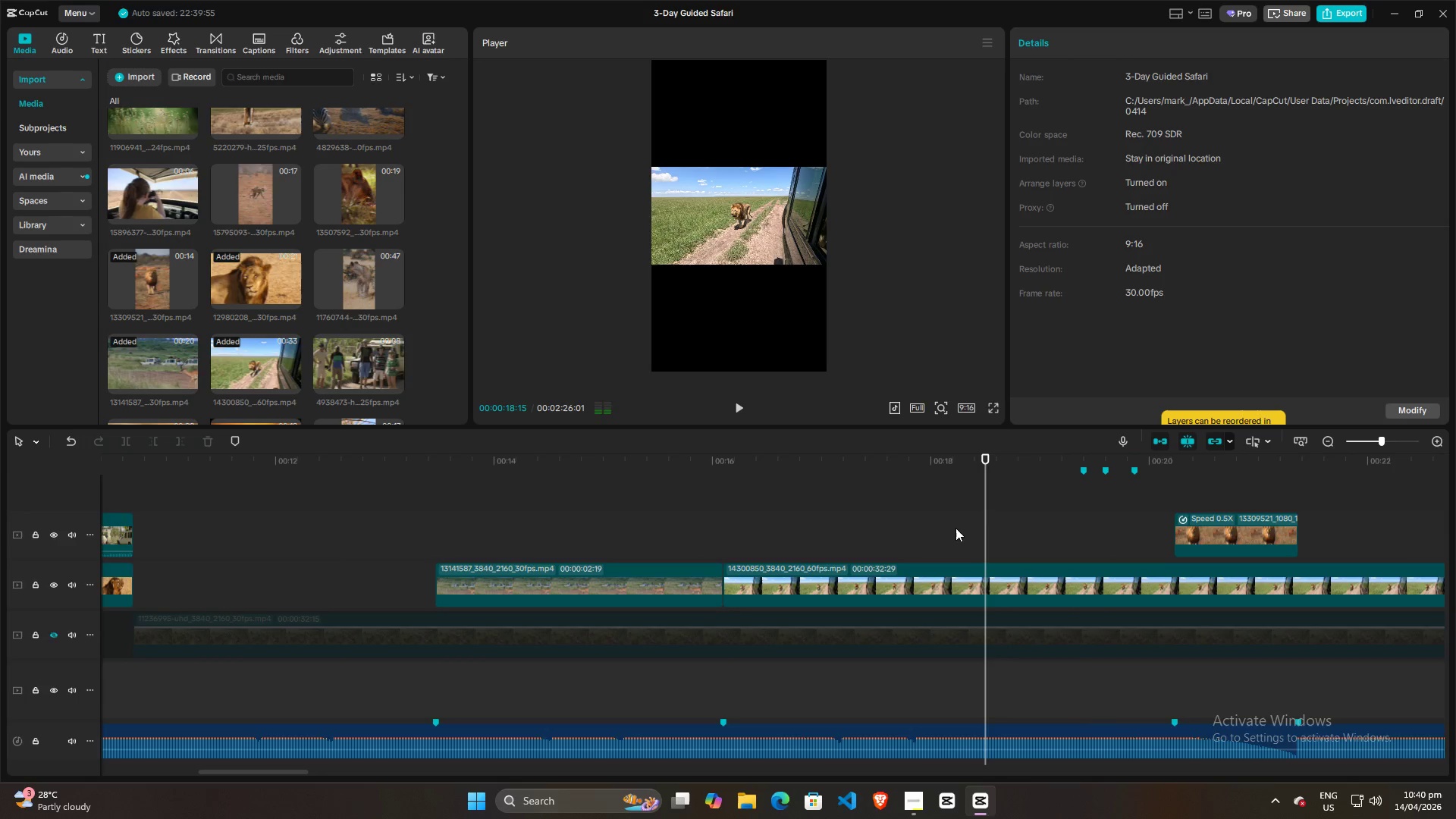 
left_click([956, 528])
 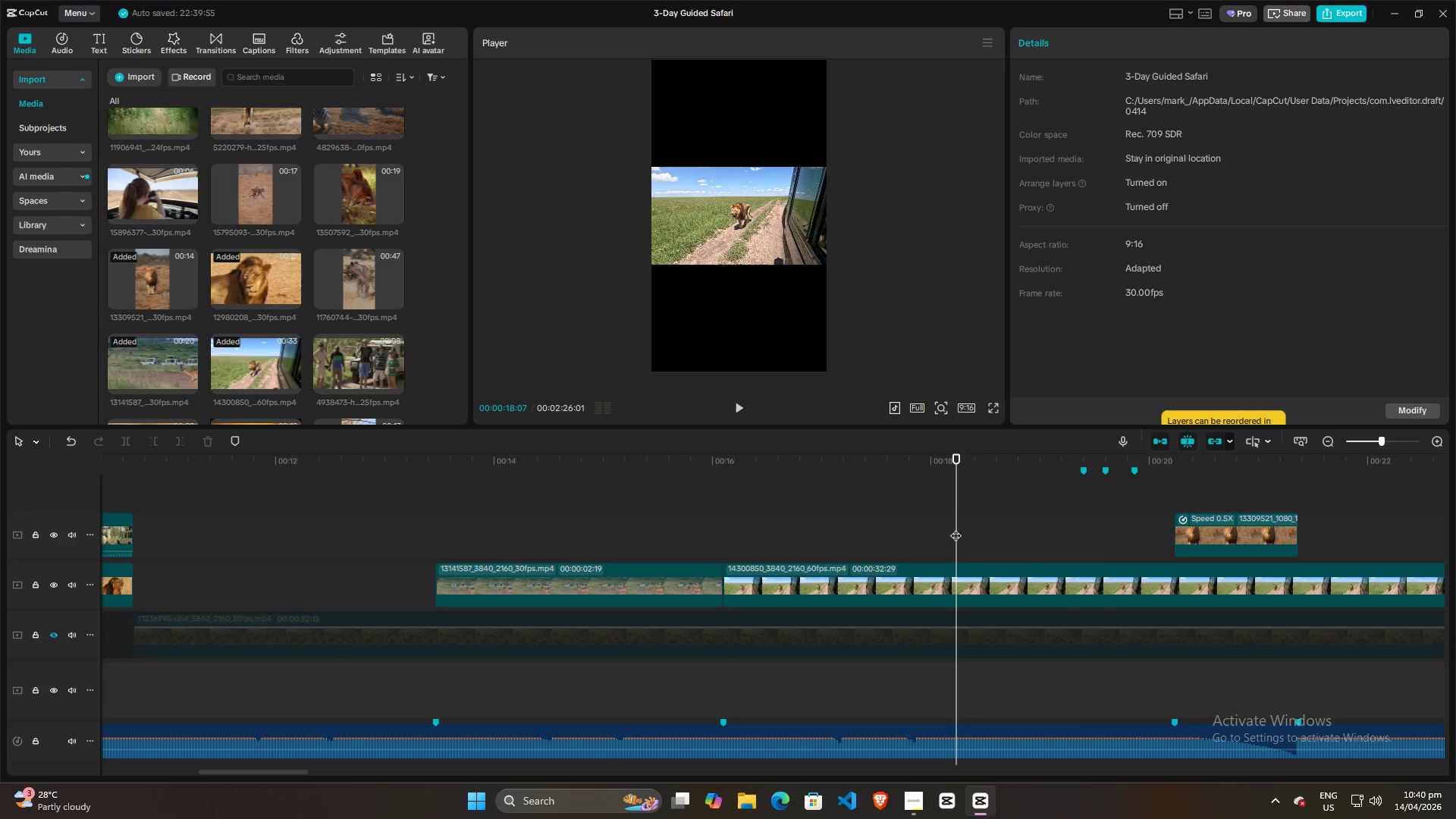 
key(Space)
 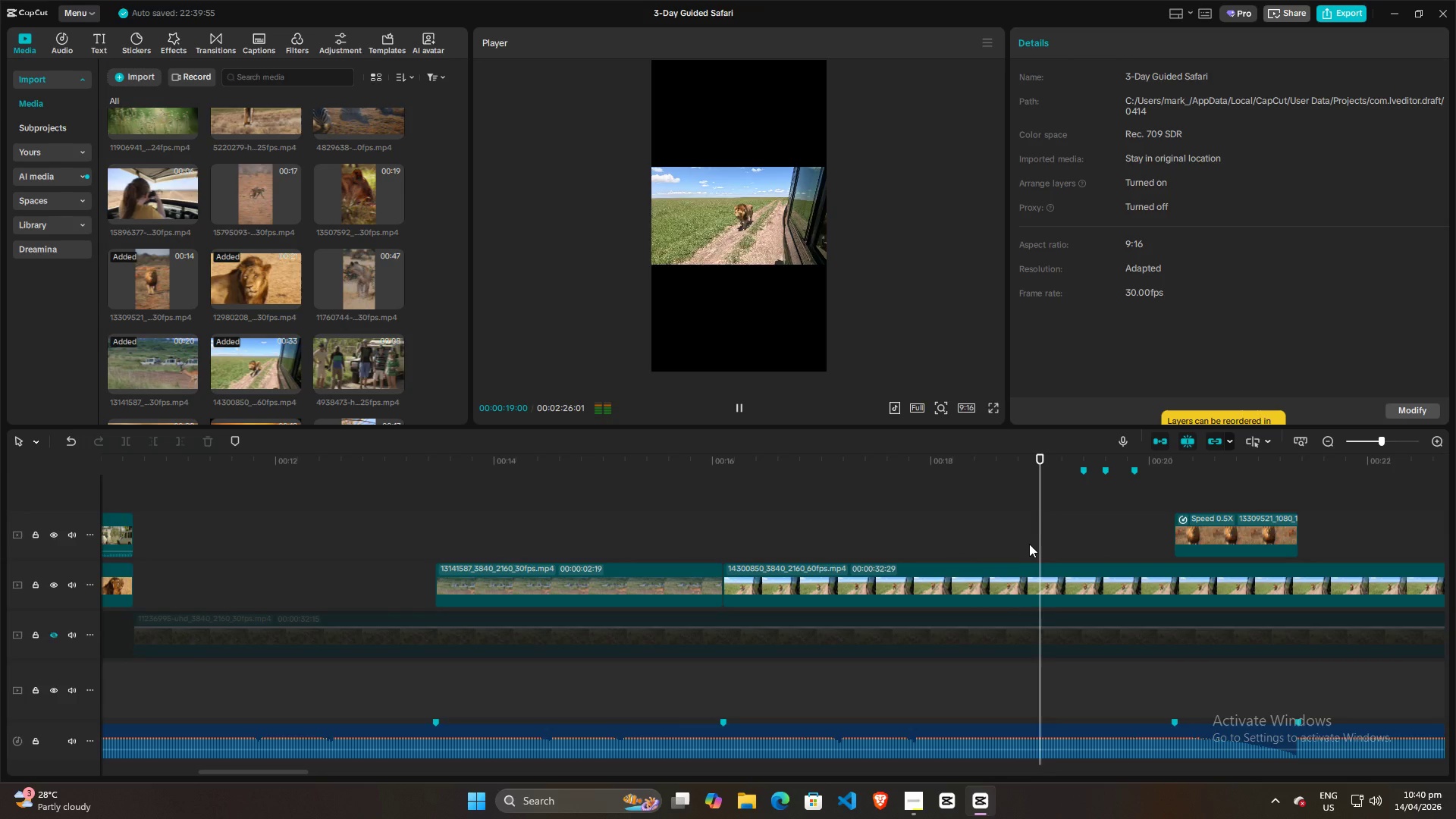 
key(Space)
 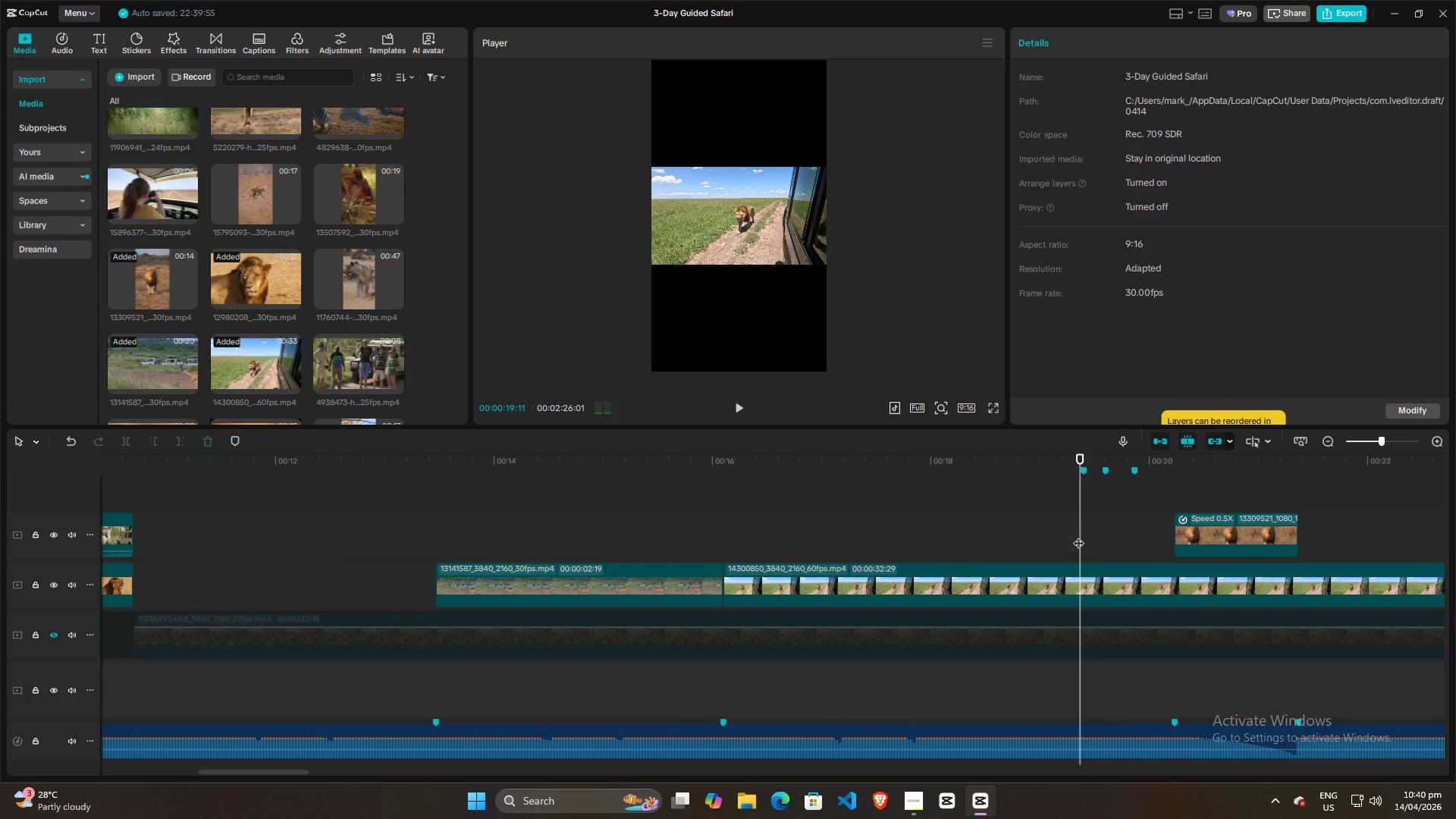 
key(Space)
 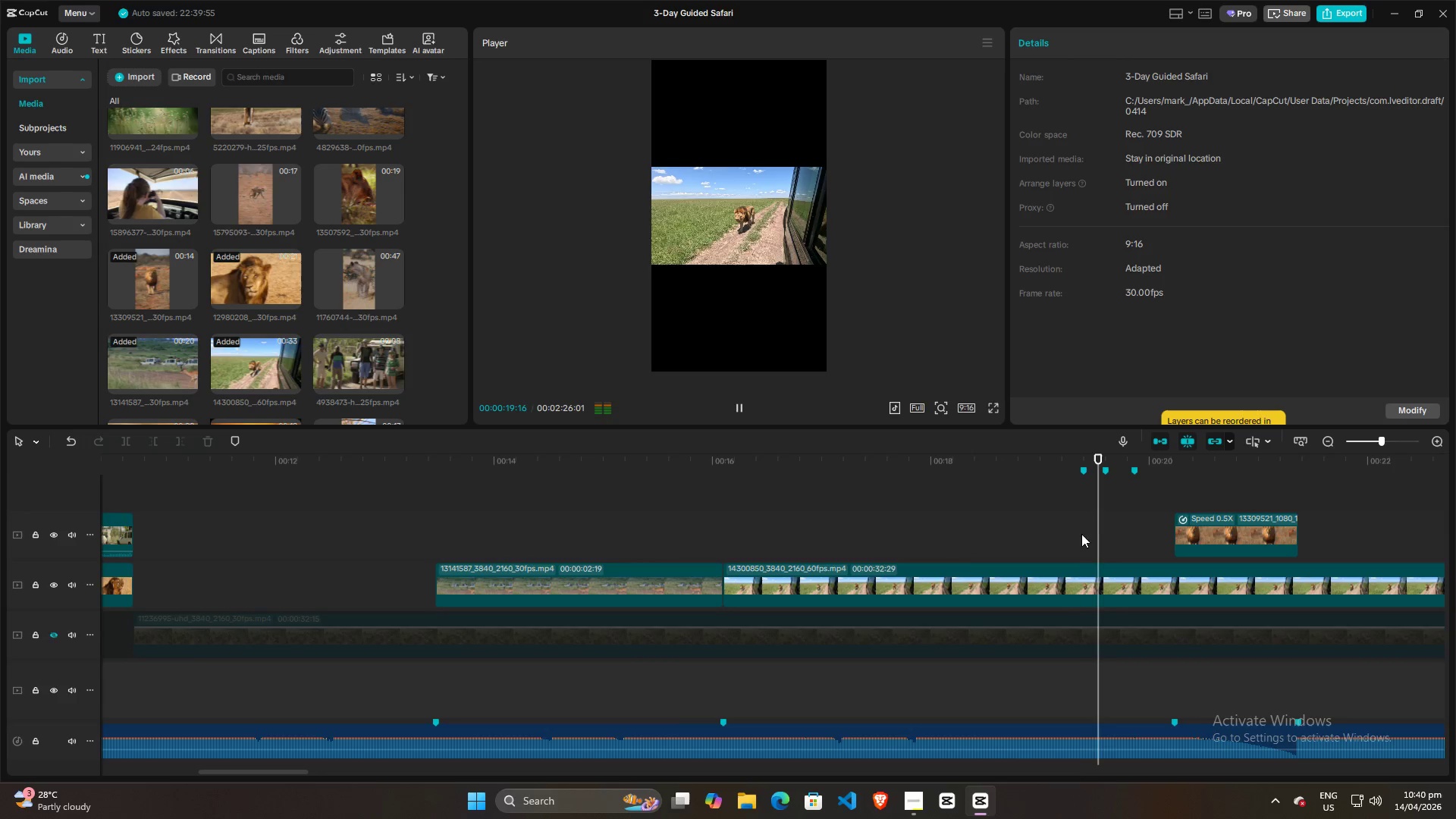 
key(Space)
 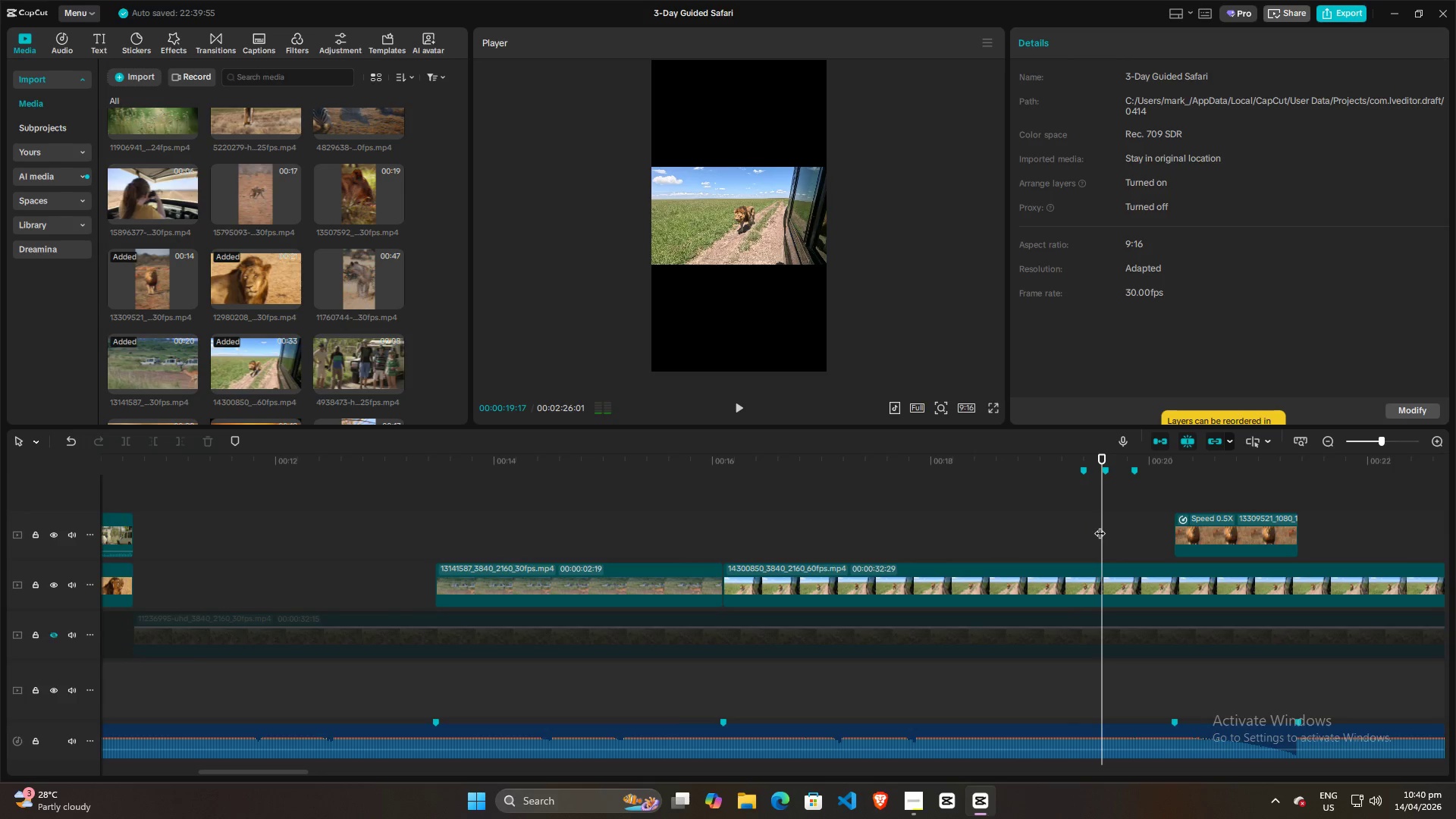 
left_click_drag(start_coordinate=[1100, 526], to_coordinate=[989, 525])
 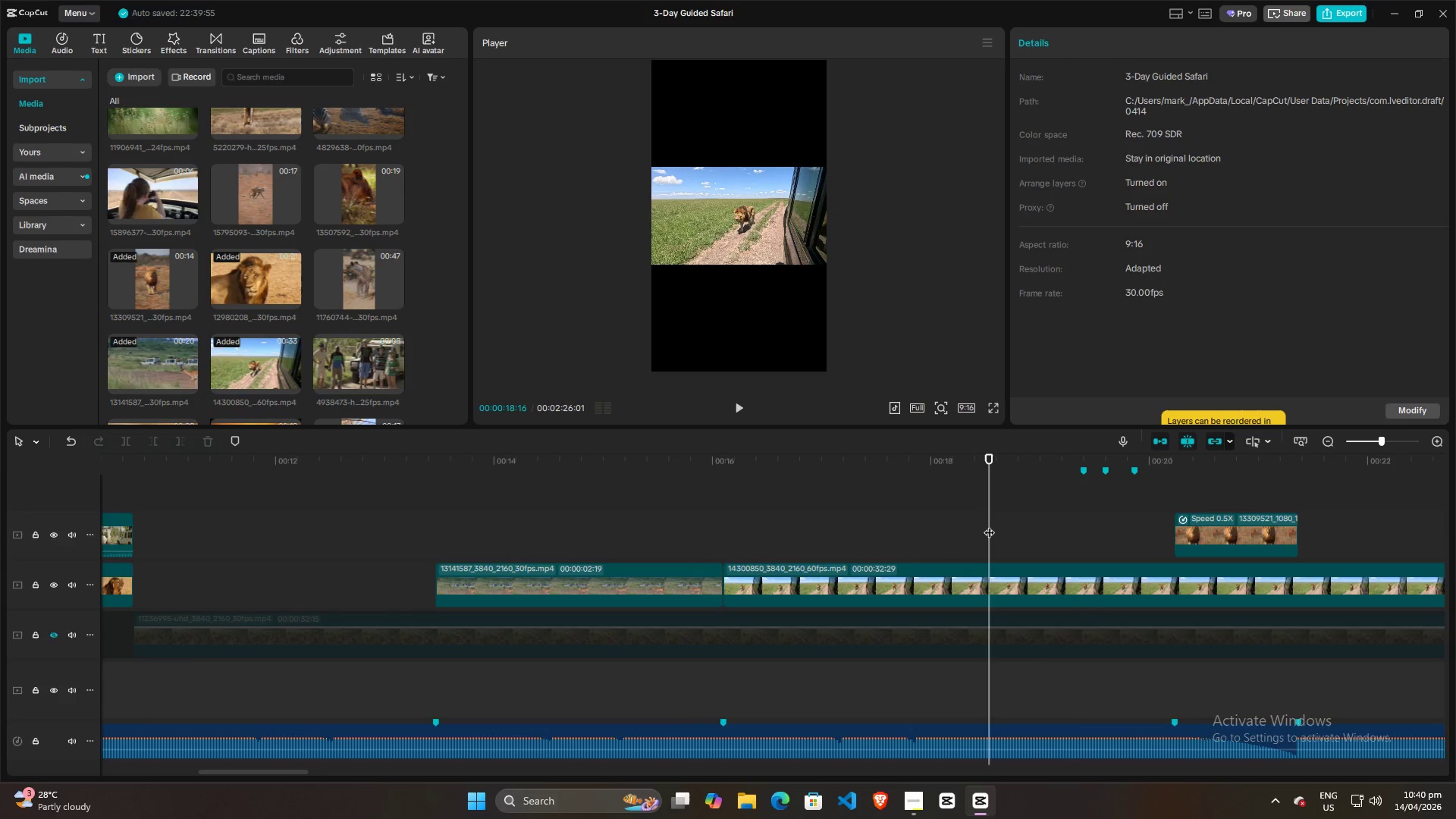 
key(Space)
 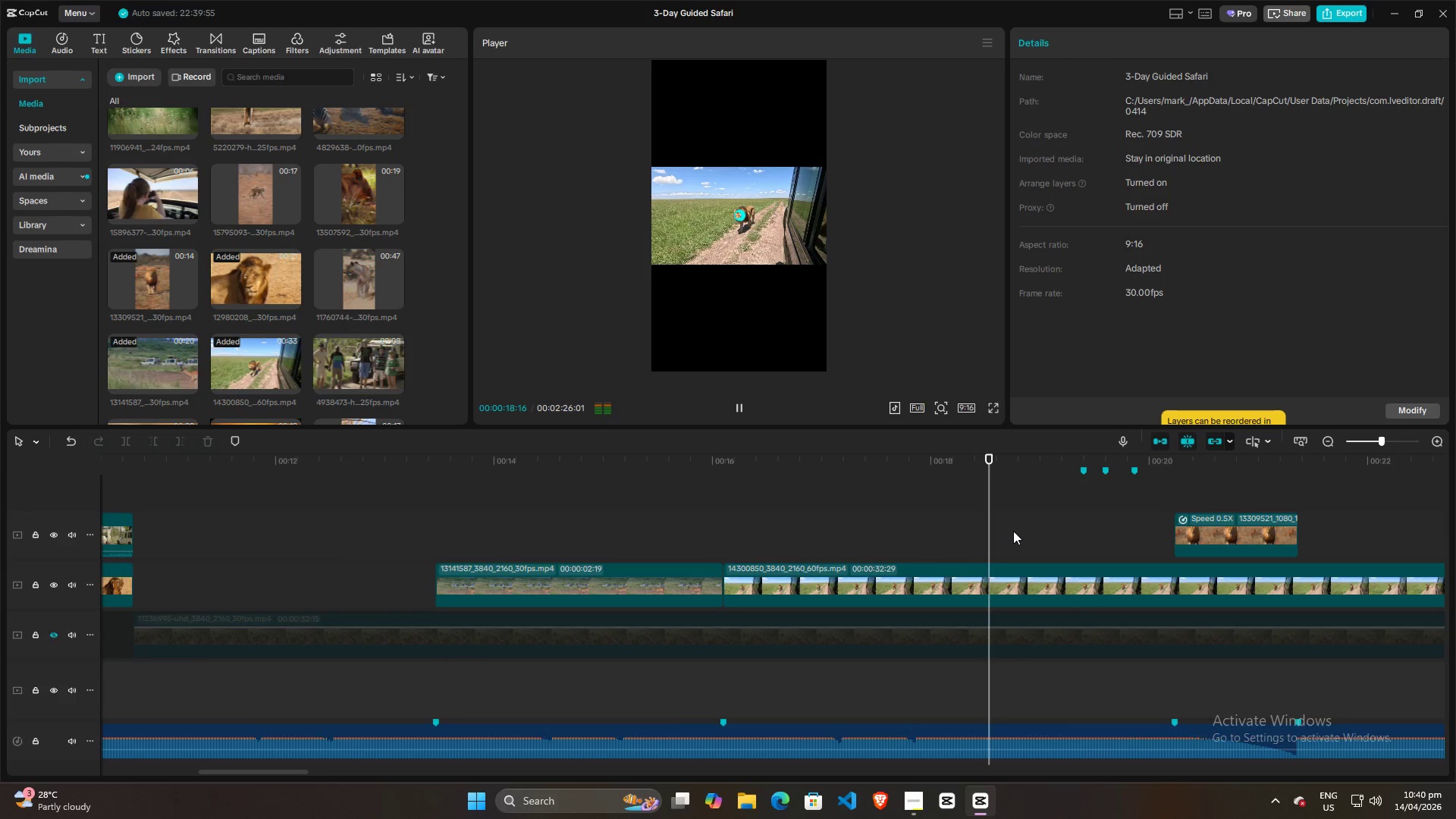 
key(Space)
 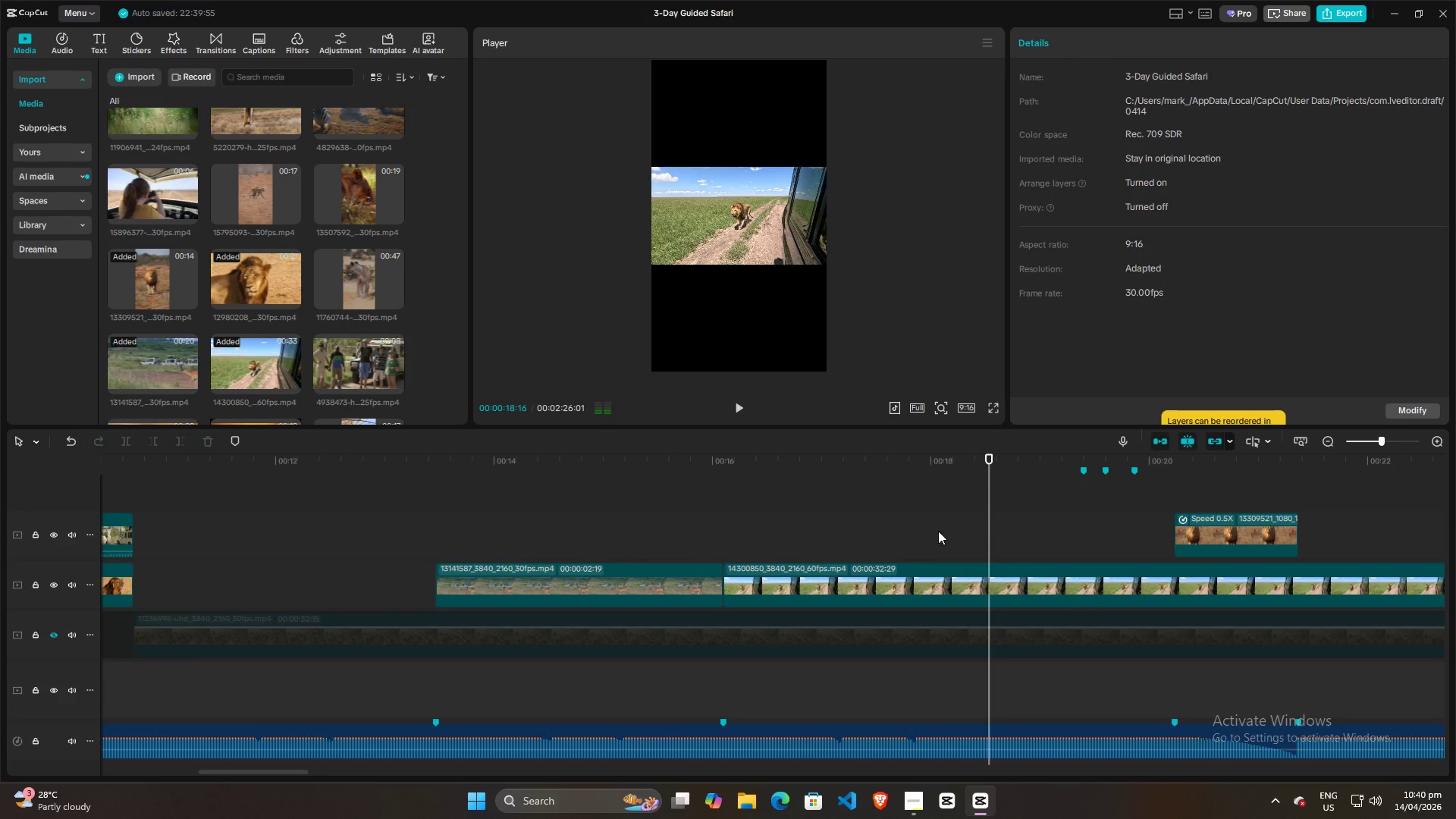 
left_click([936, 532])
 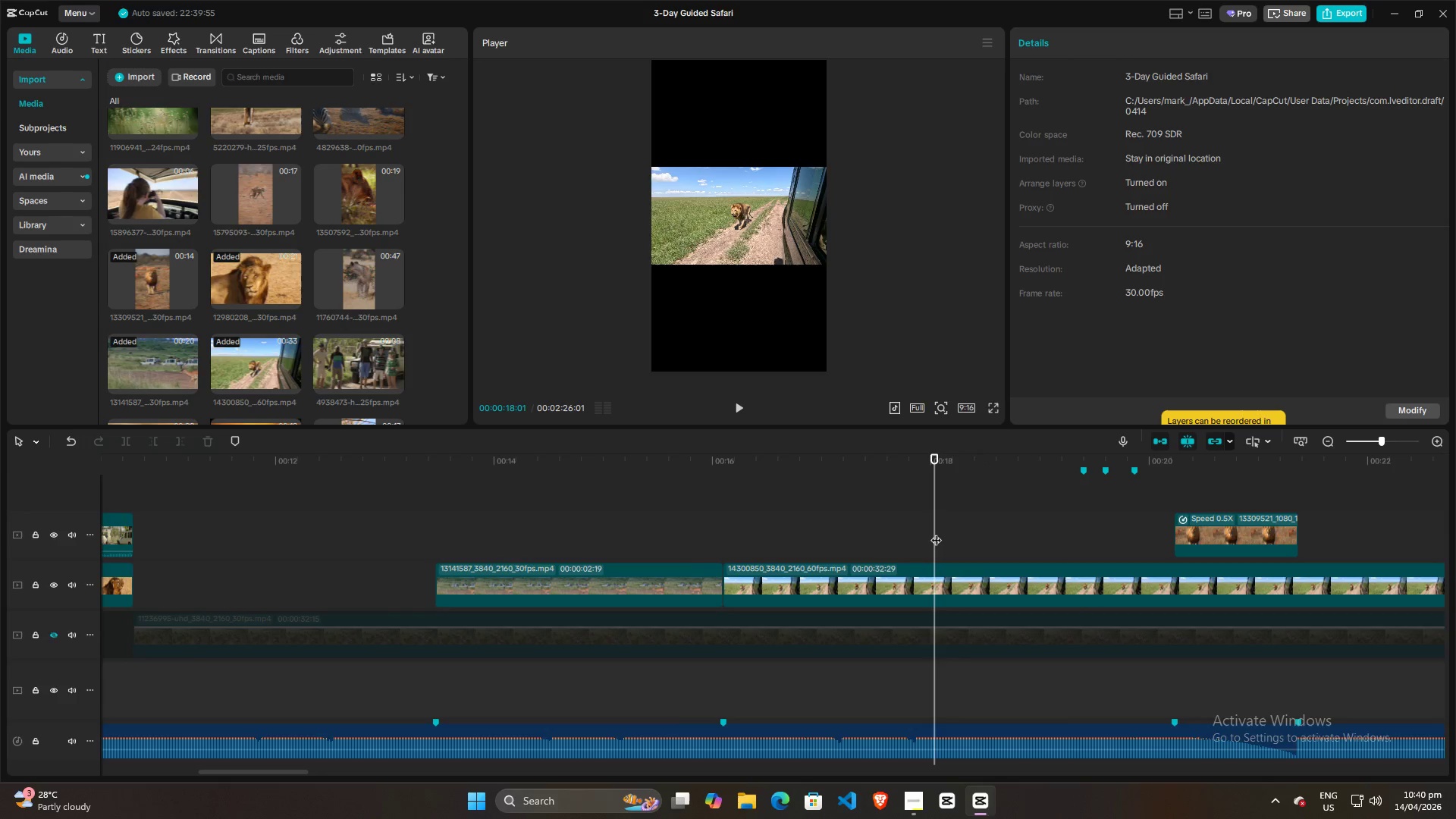 
key(Space)
 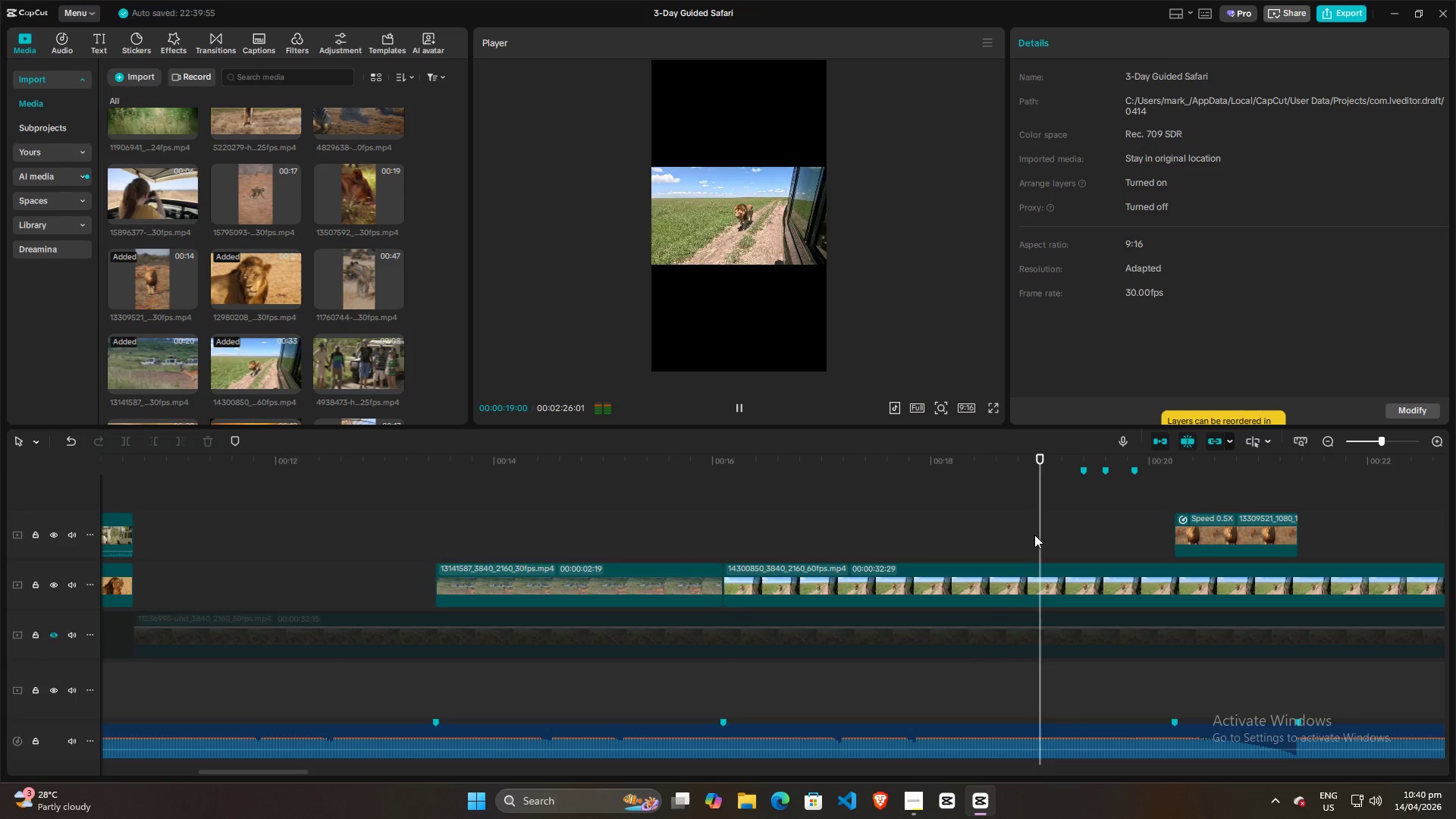 
key(Space)
 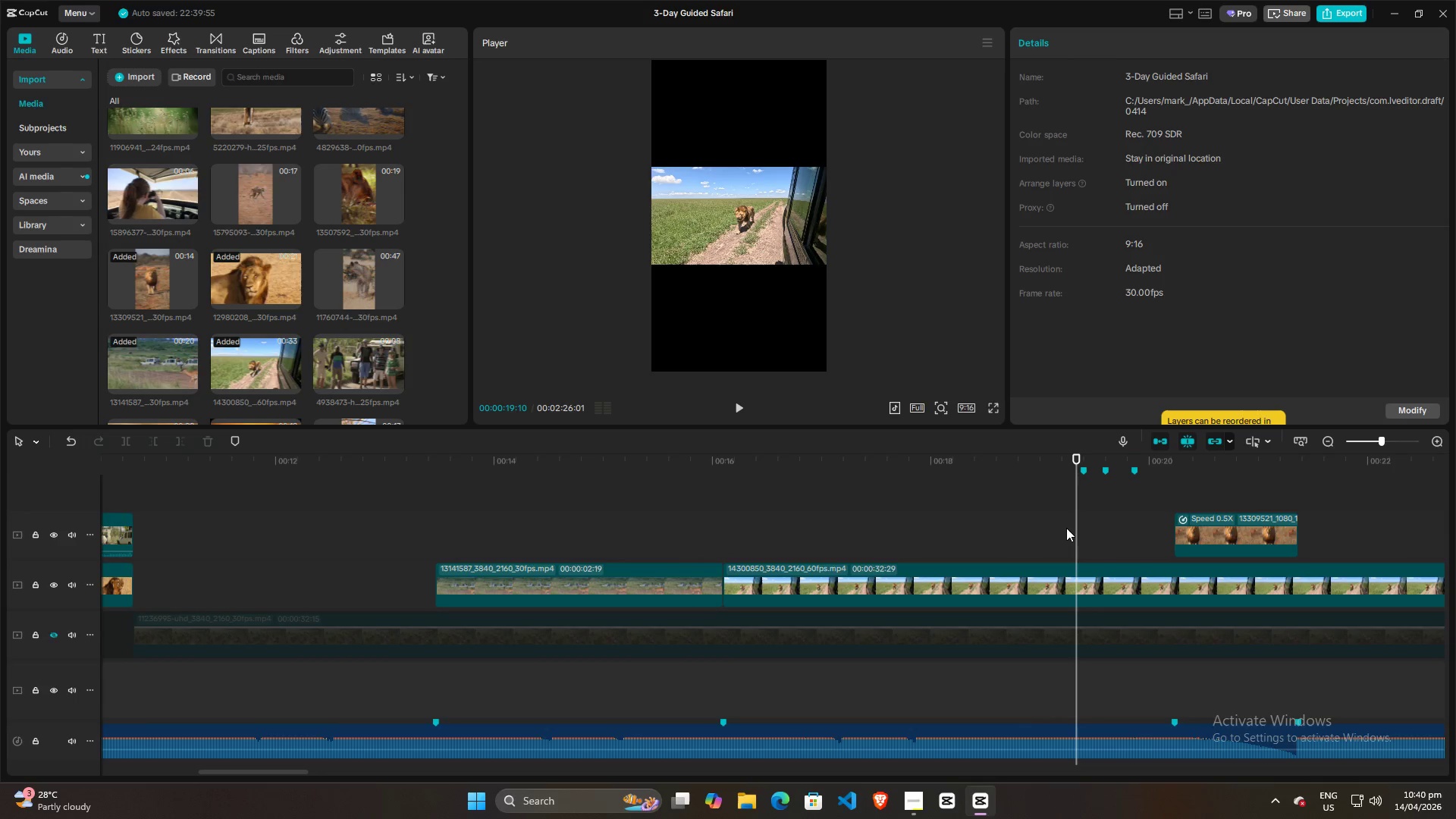 
key(Space)
 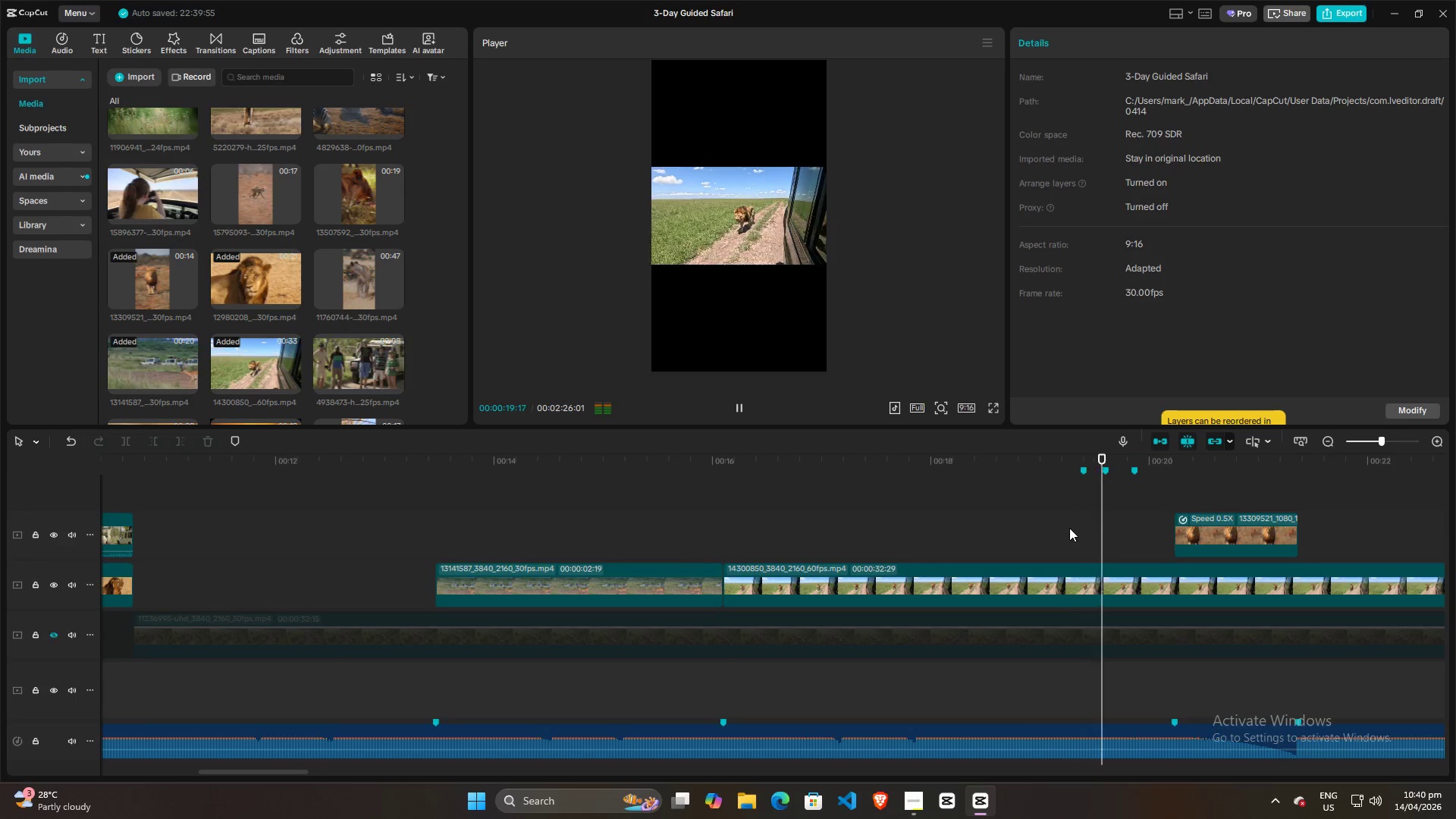 
key(Space)
 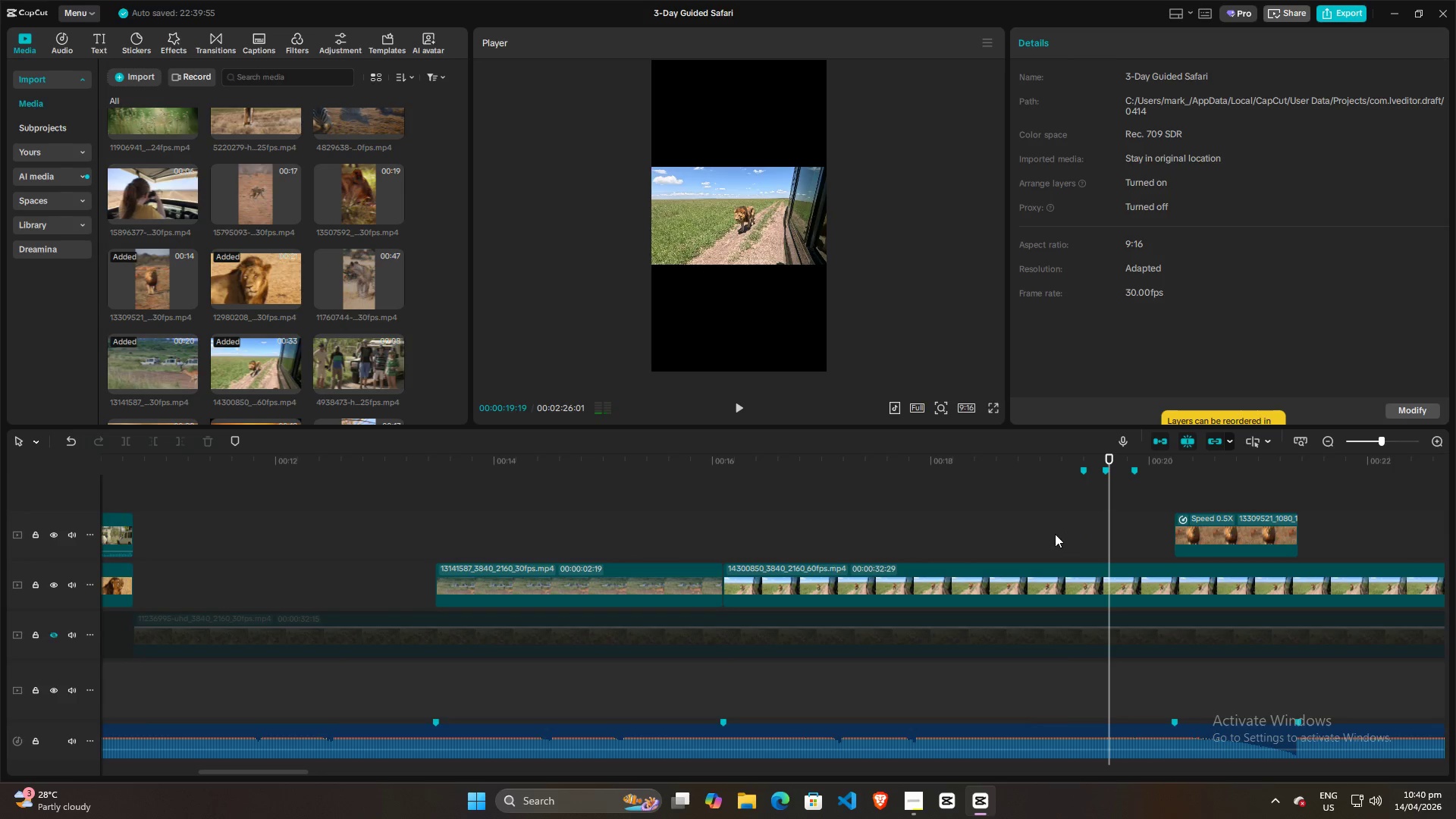 
left_click([1055, 534])
 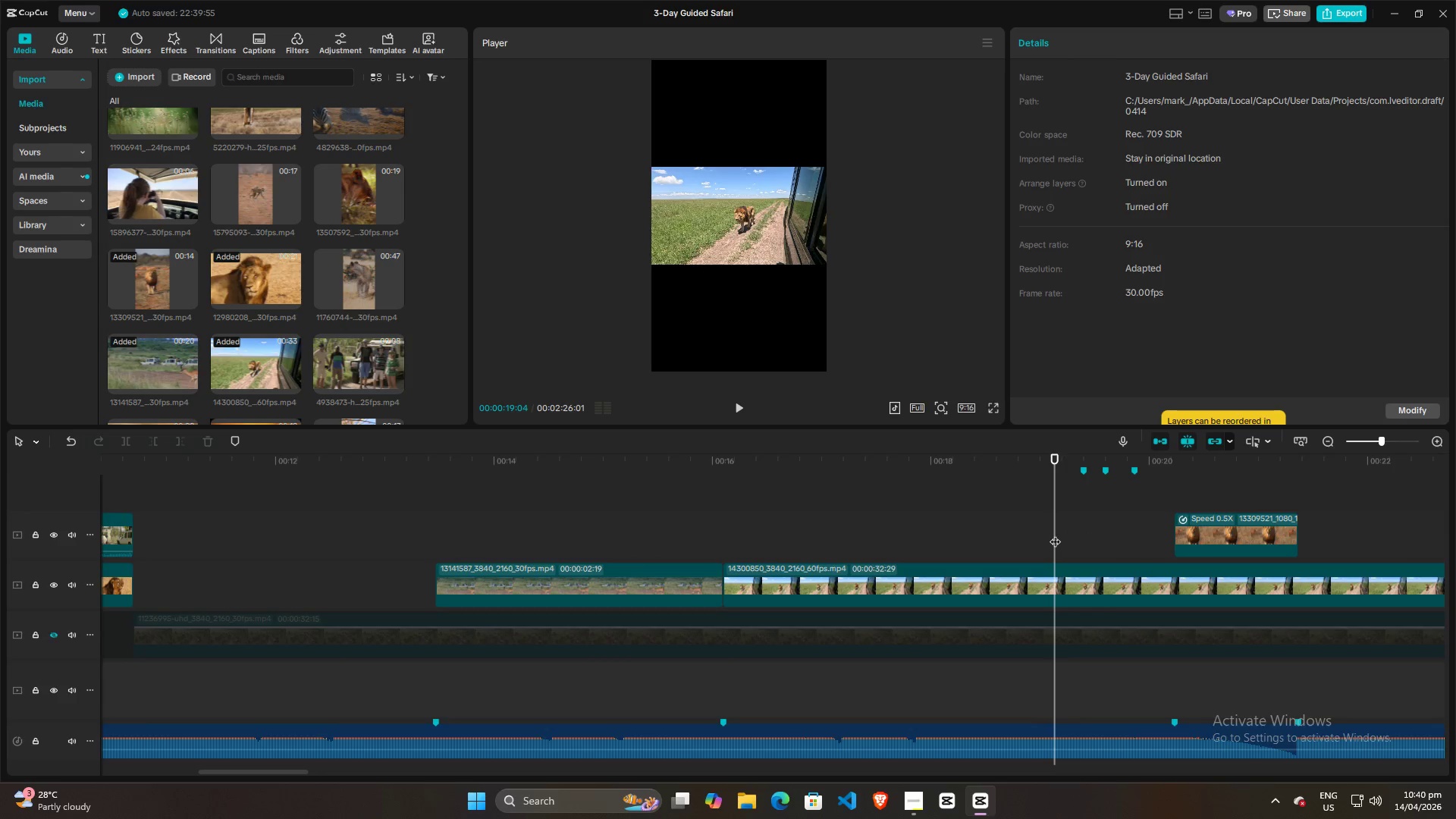 
key(Space)
 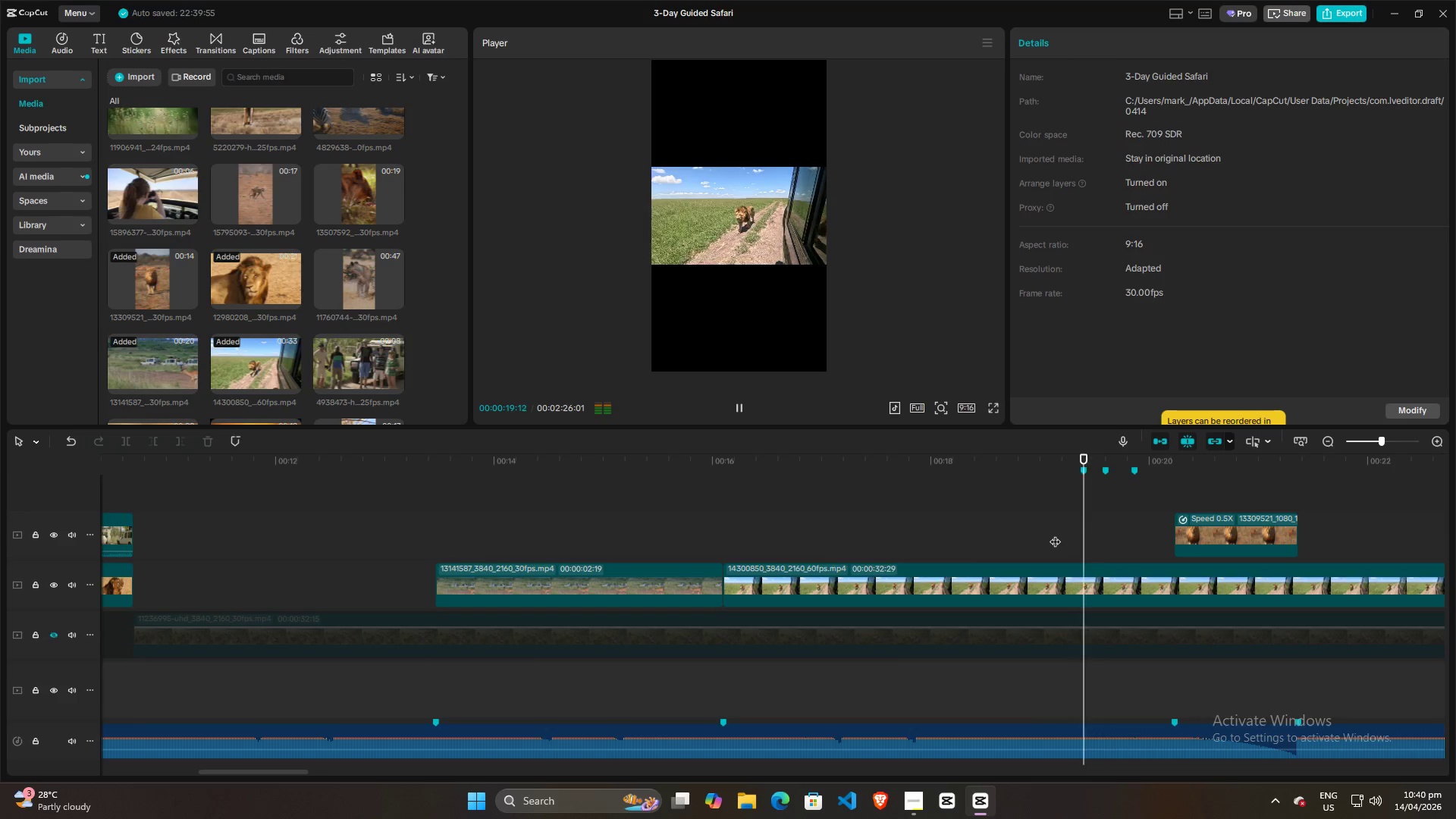 
key(Space)
 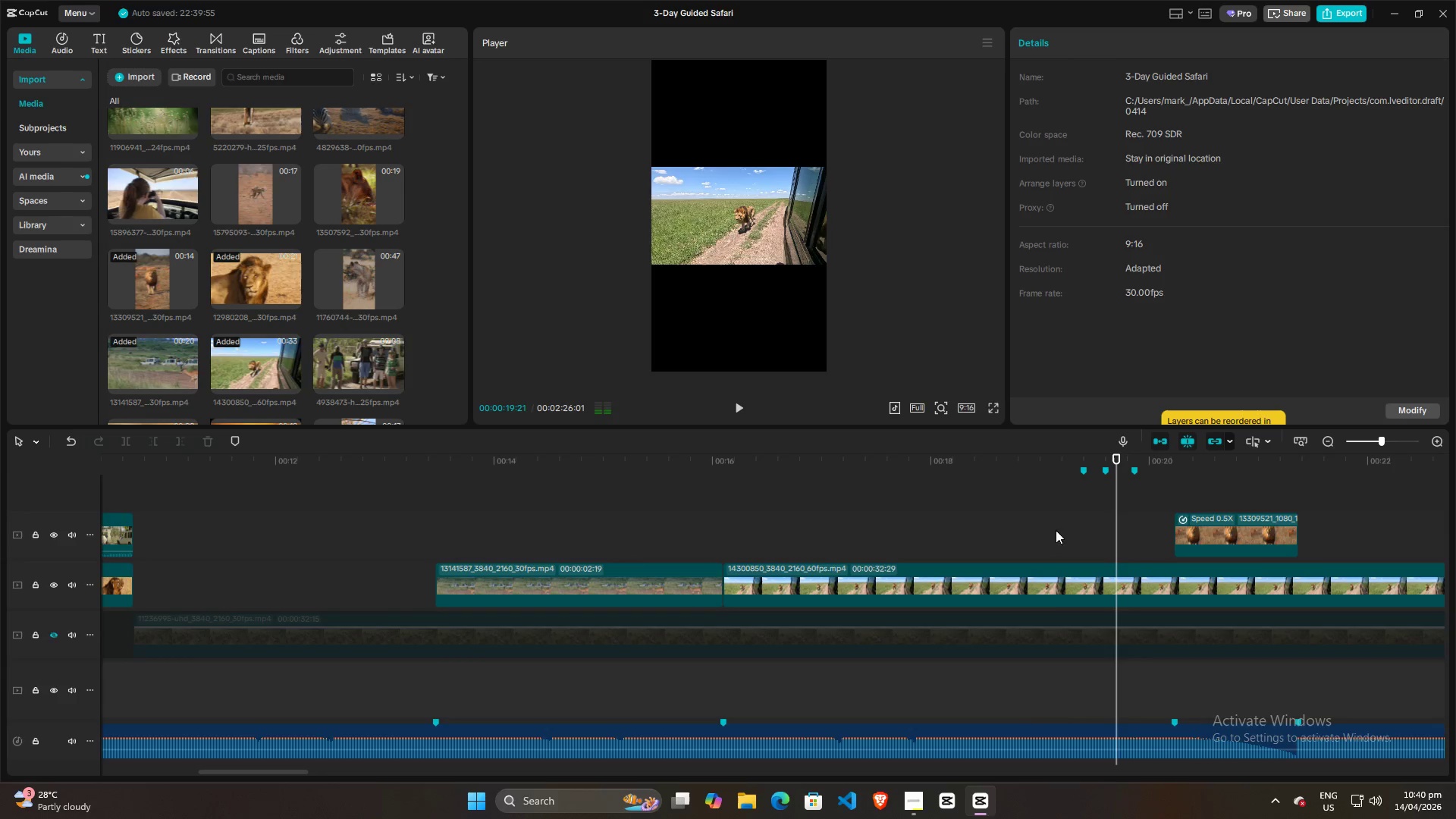 
left_click([1035, 530])
 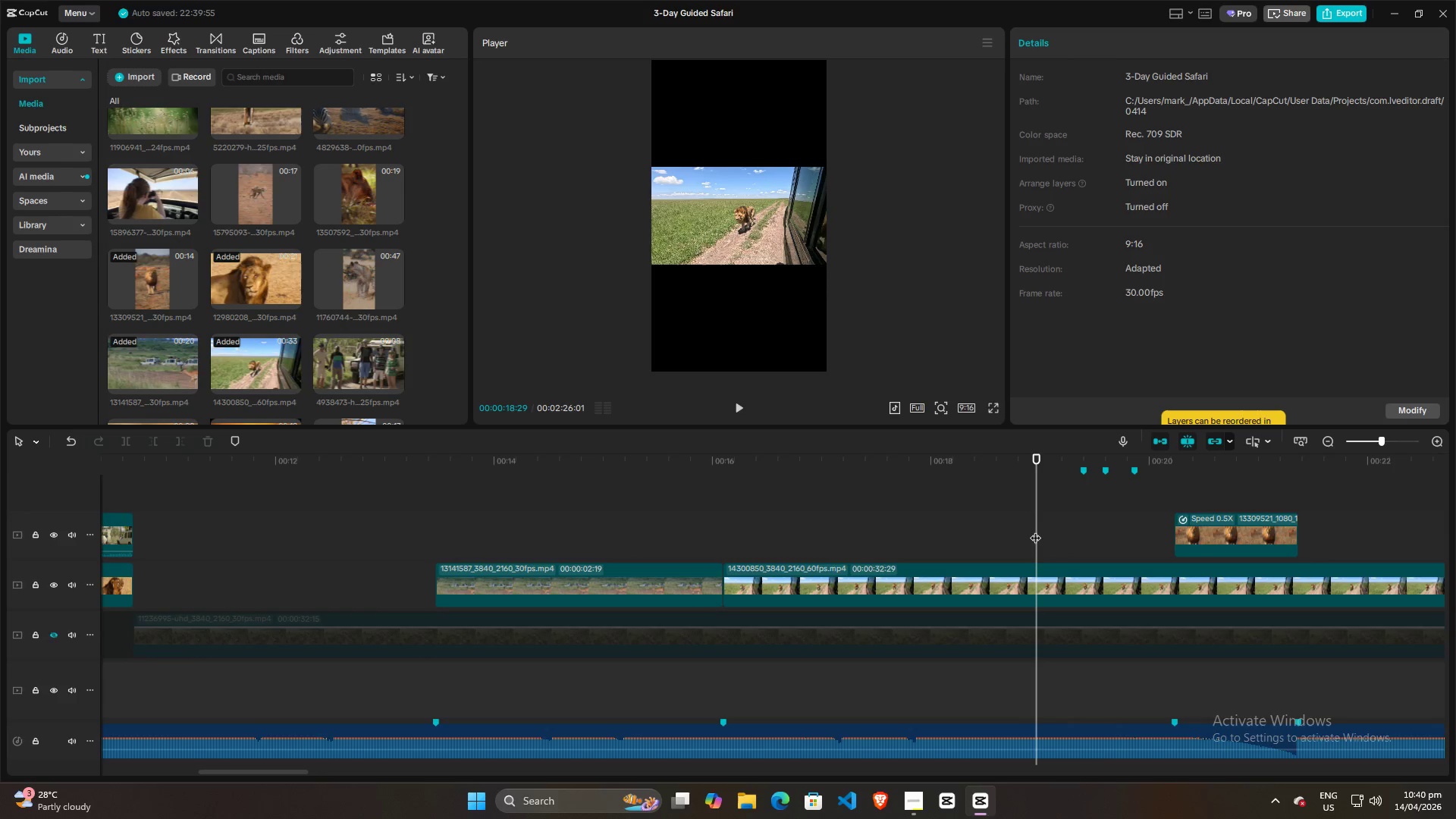 
key(Space)
 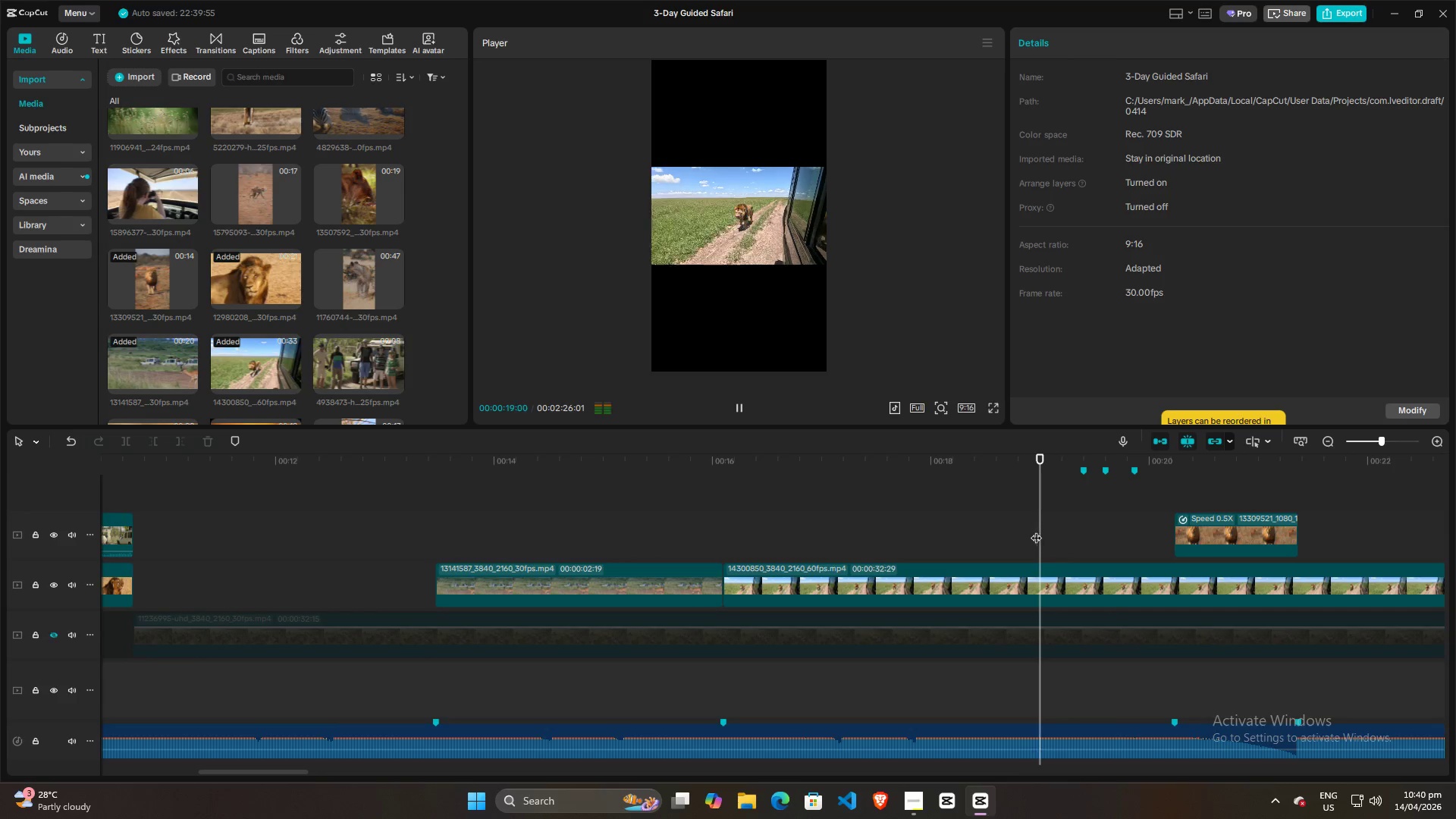 
key(Space)
 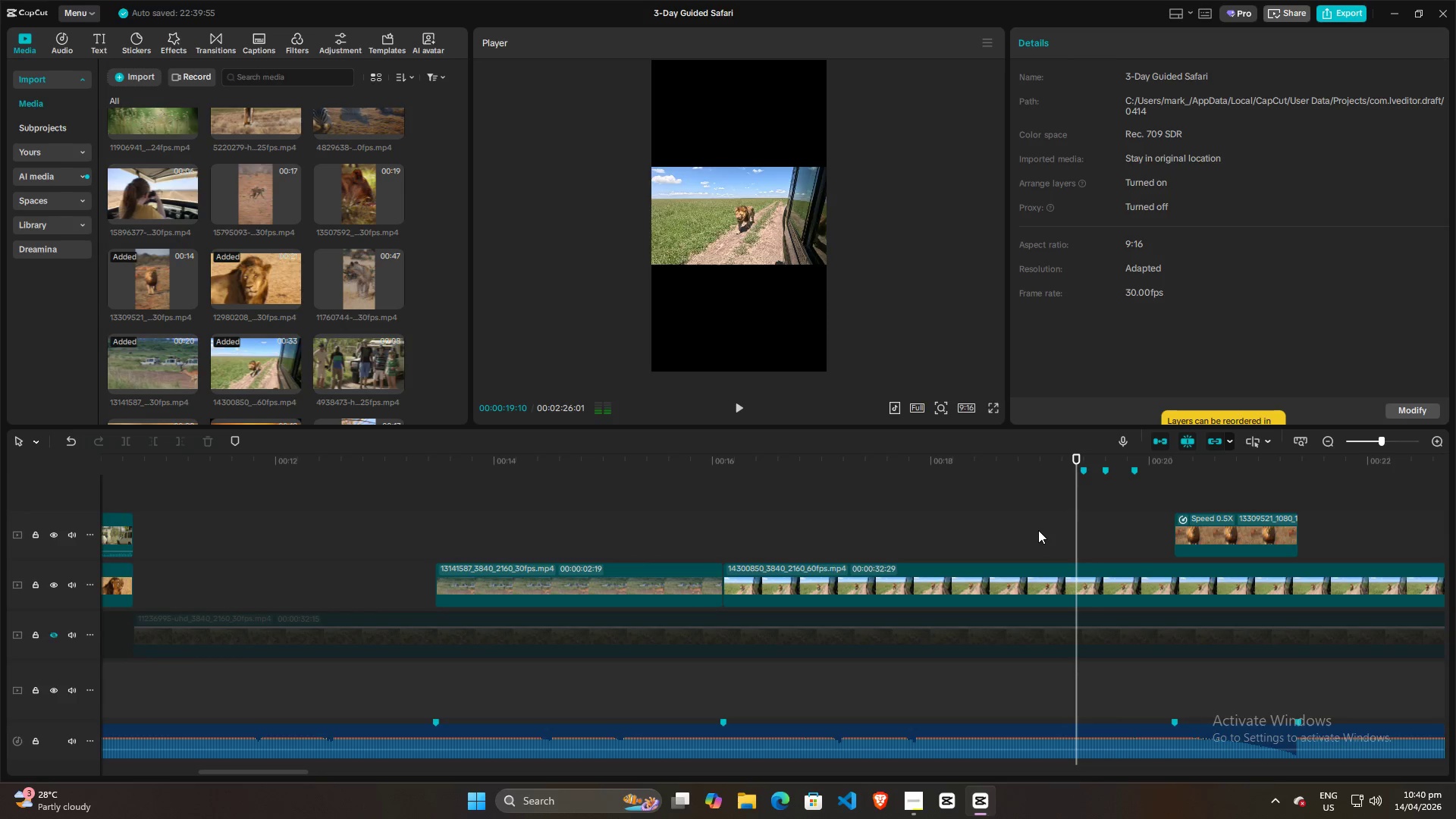 
key(Space)
 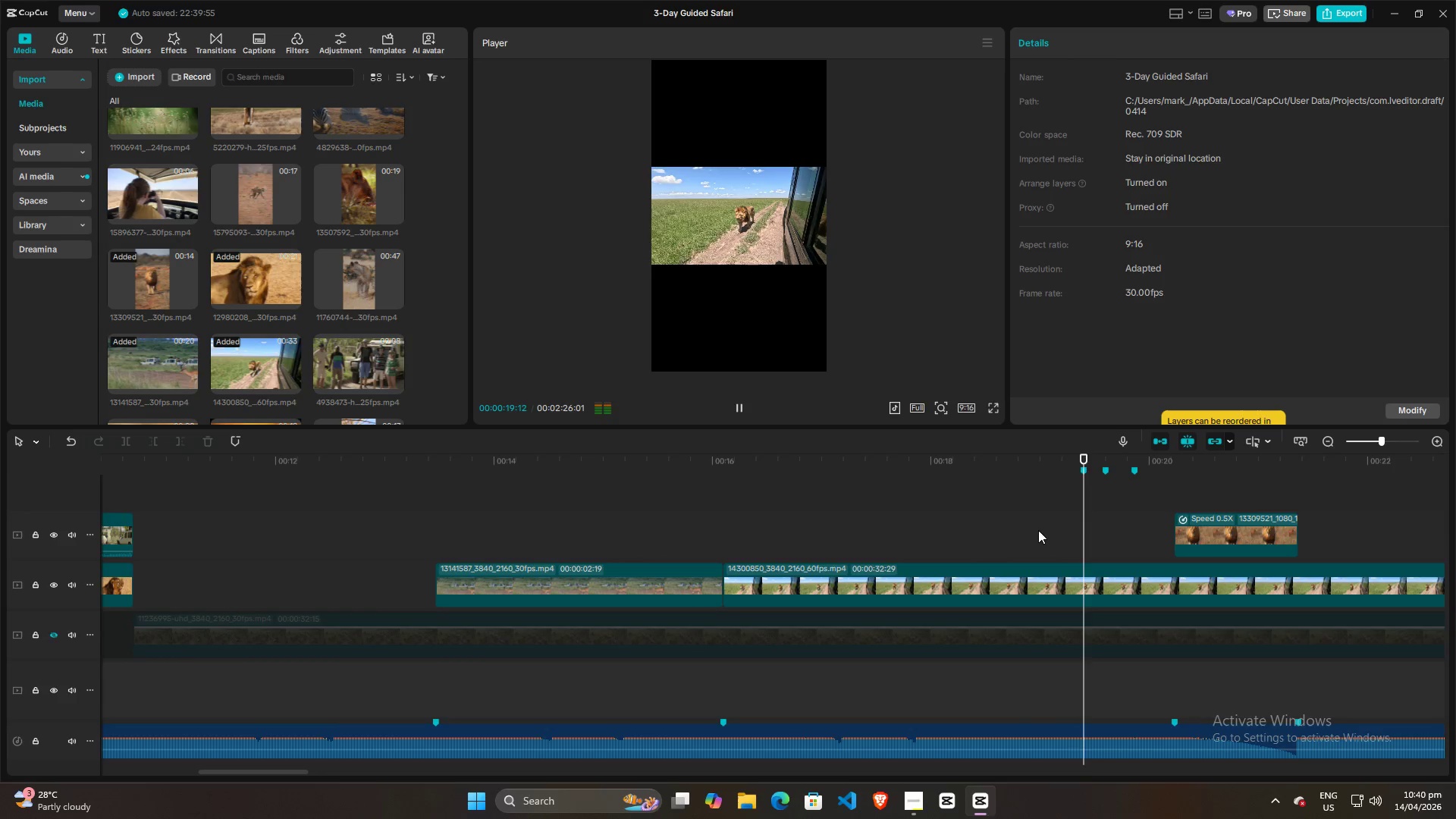 
key(Space)
 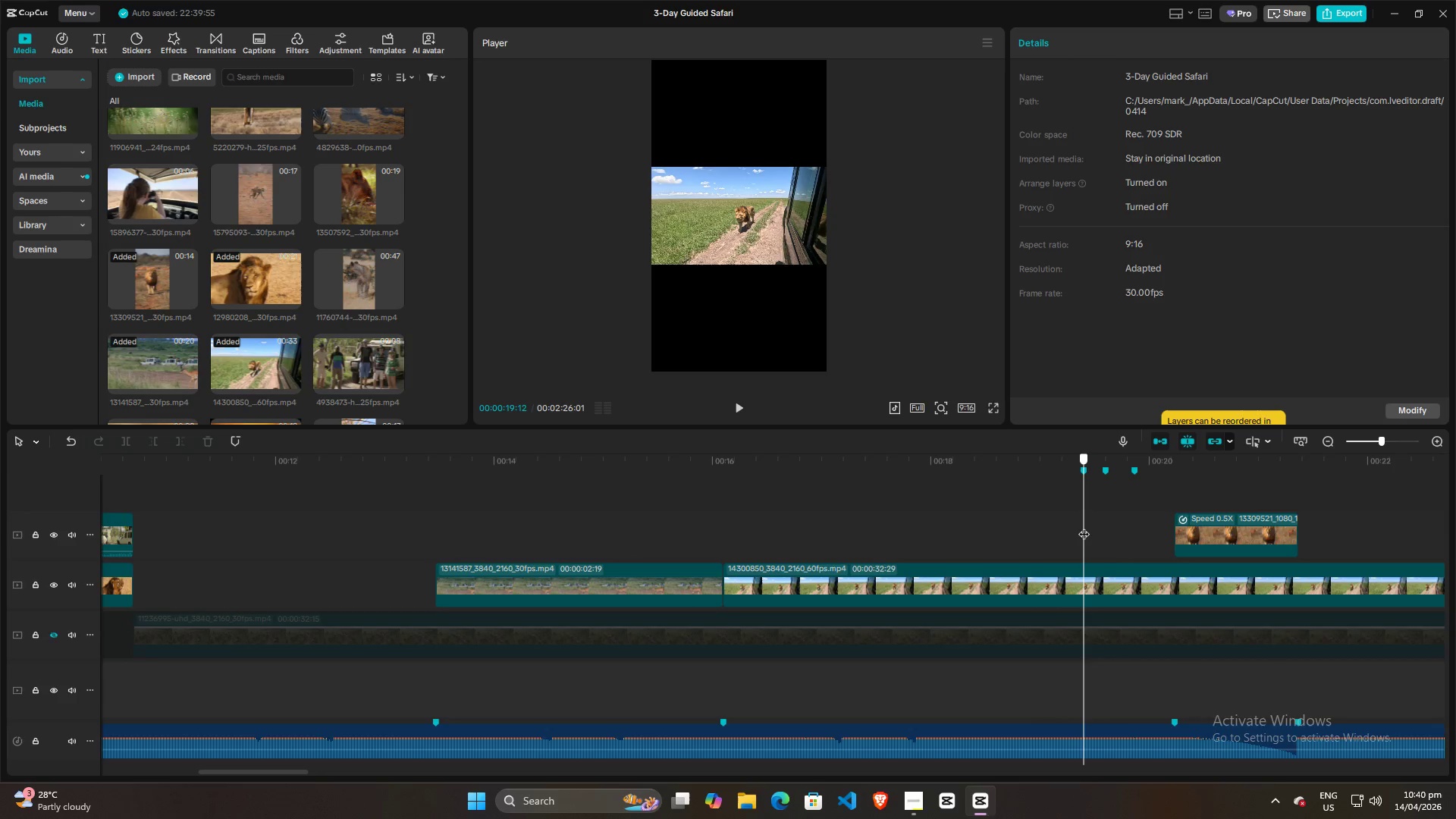 
left_click([1090, 525])
 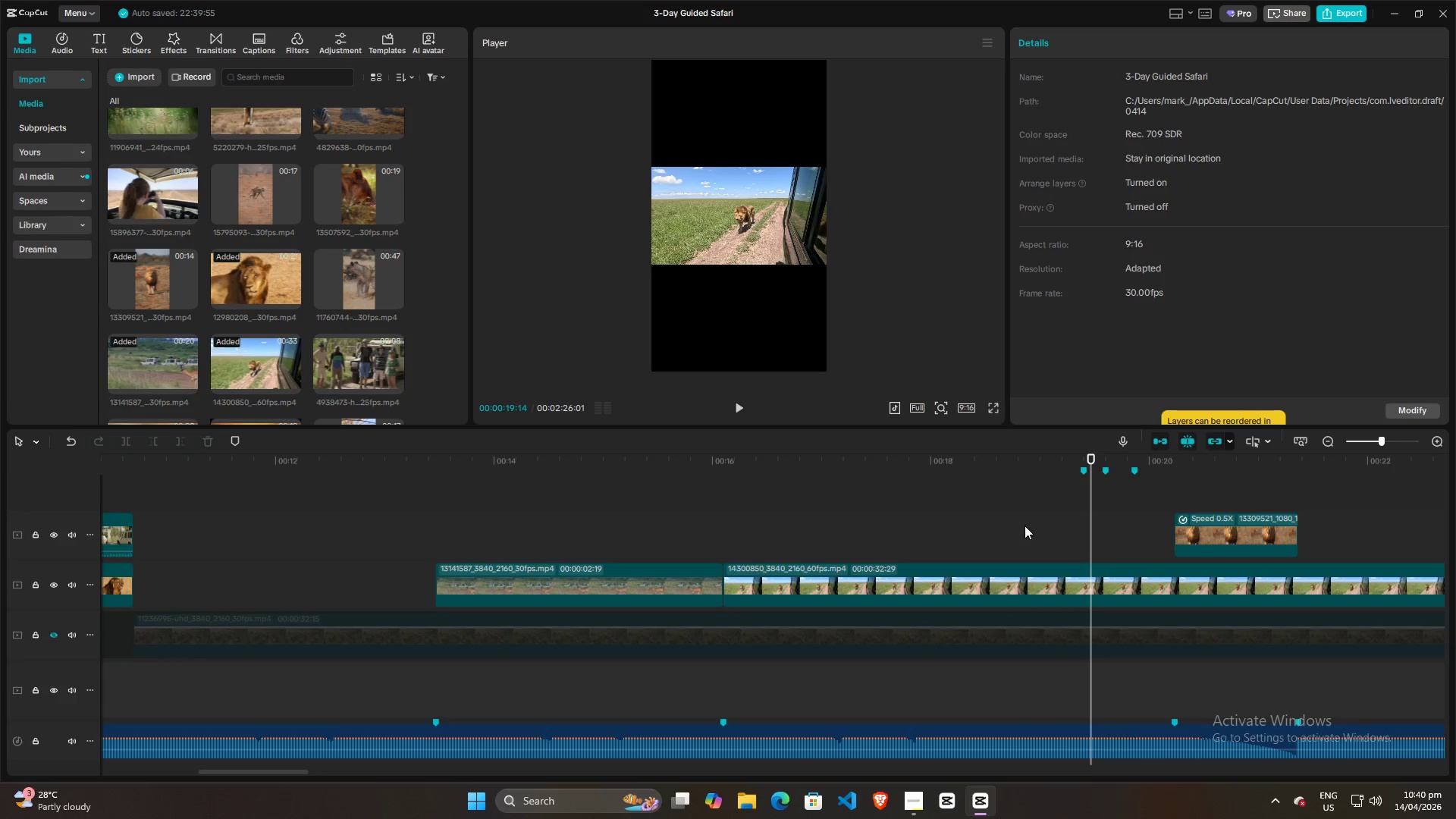 
left_click([1025, 526])
 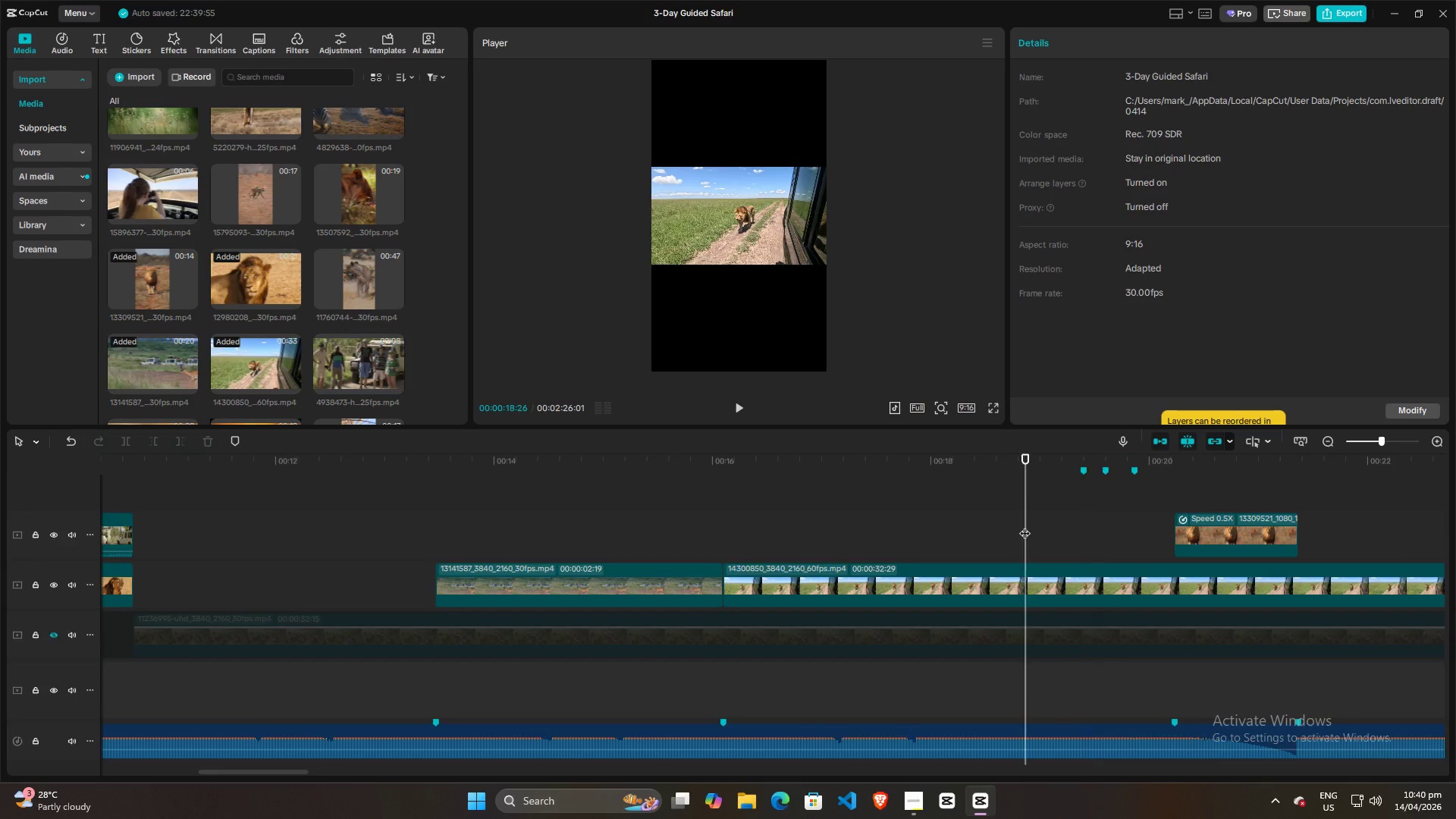 
key(Space)
 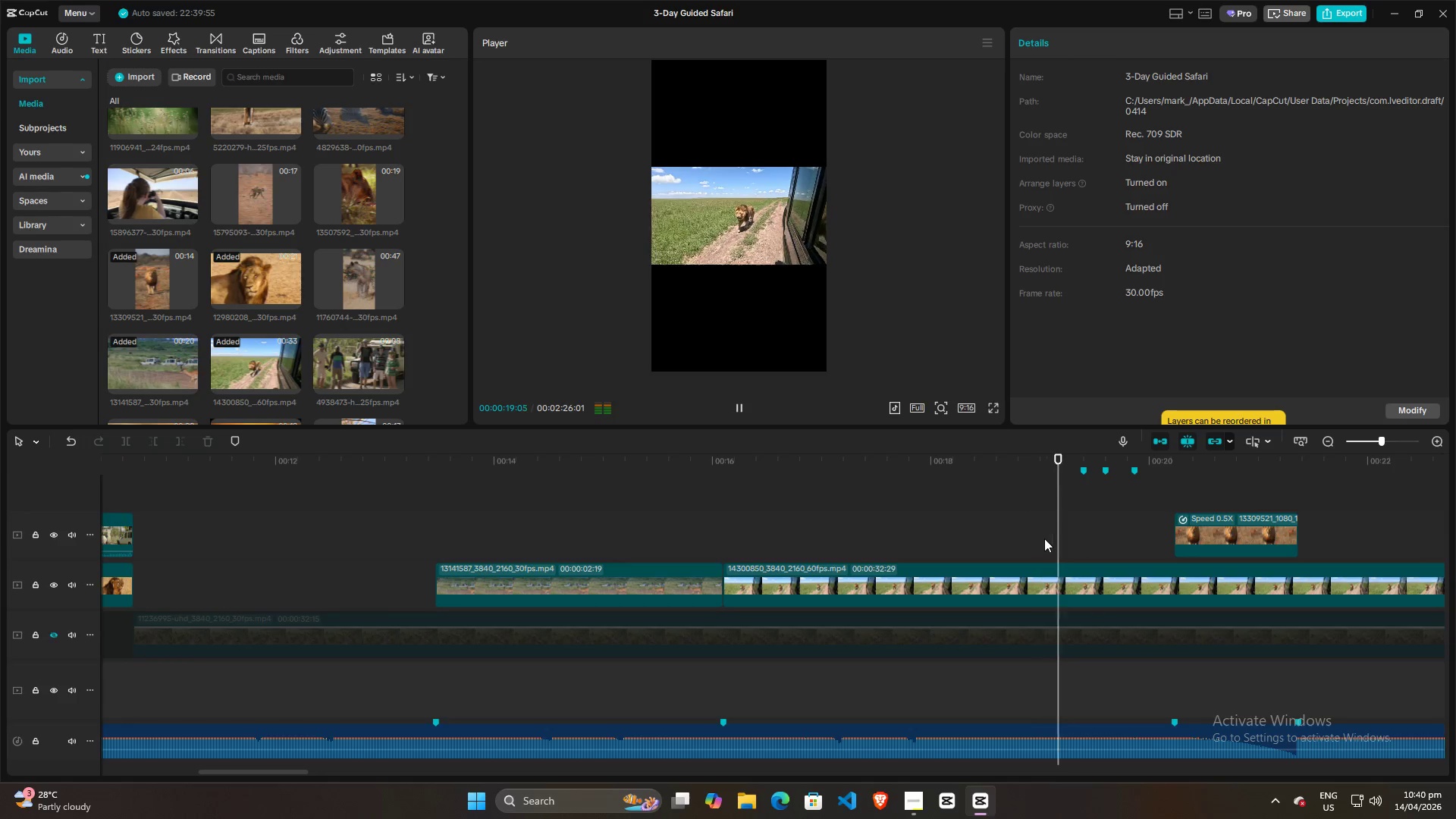 
key(Space)
 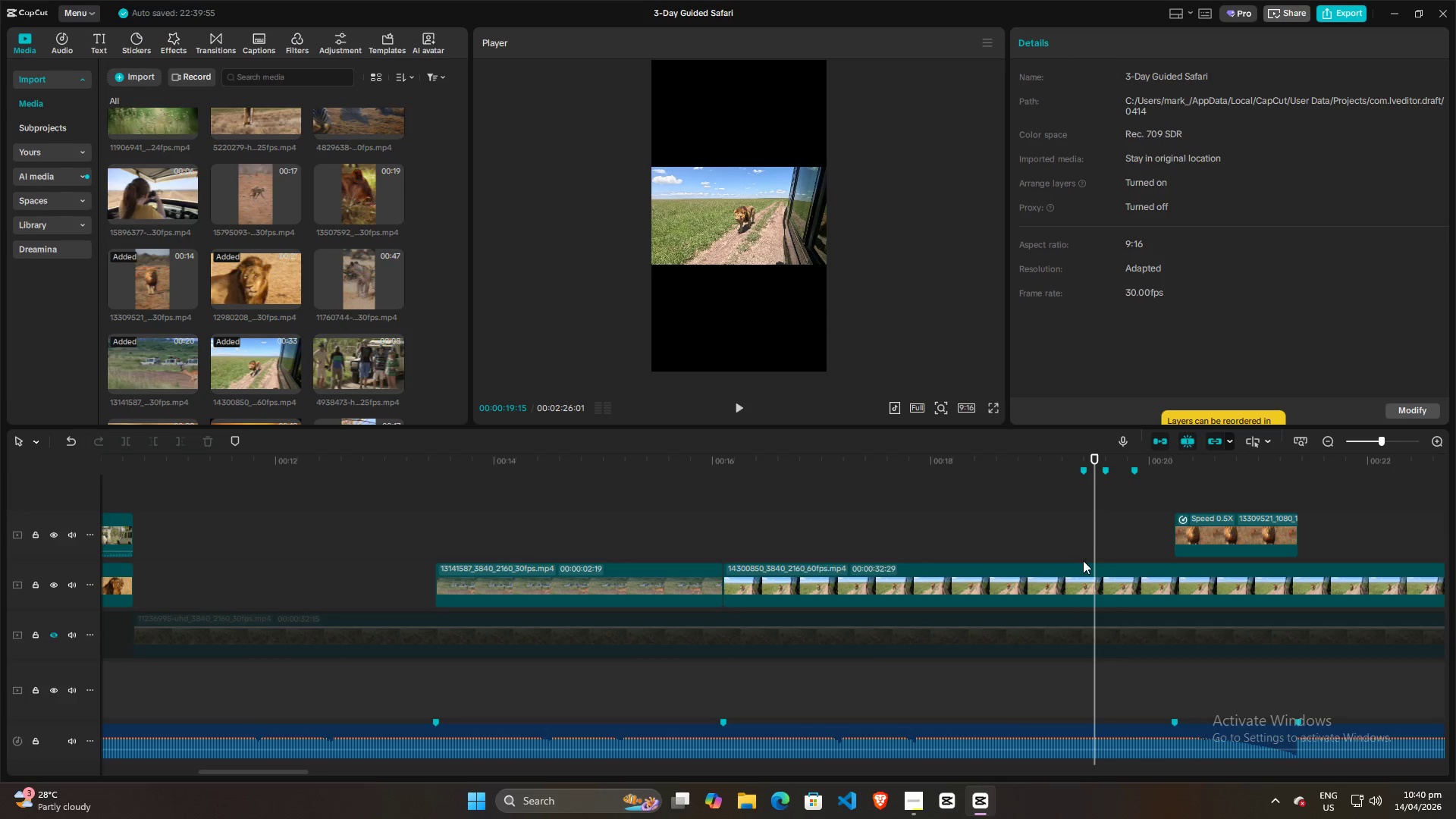 
hold_key(key=ControlLeft, duration=1.5)
 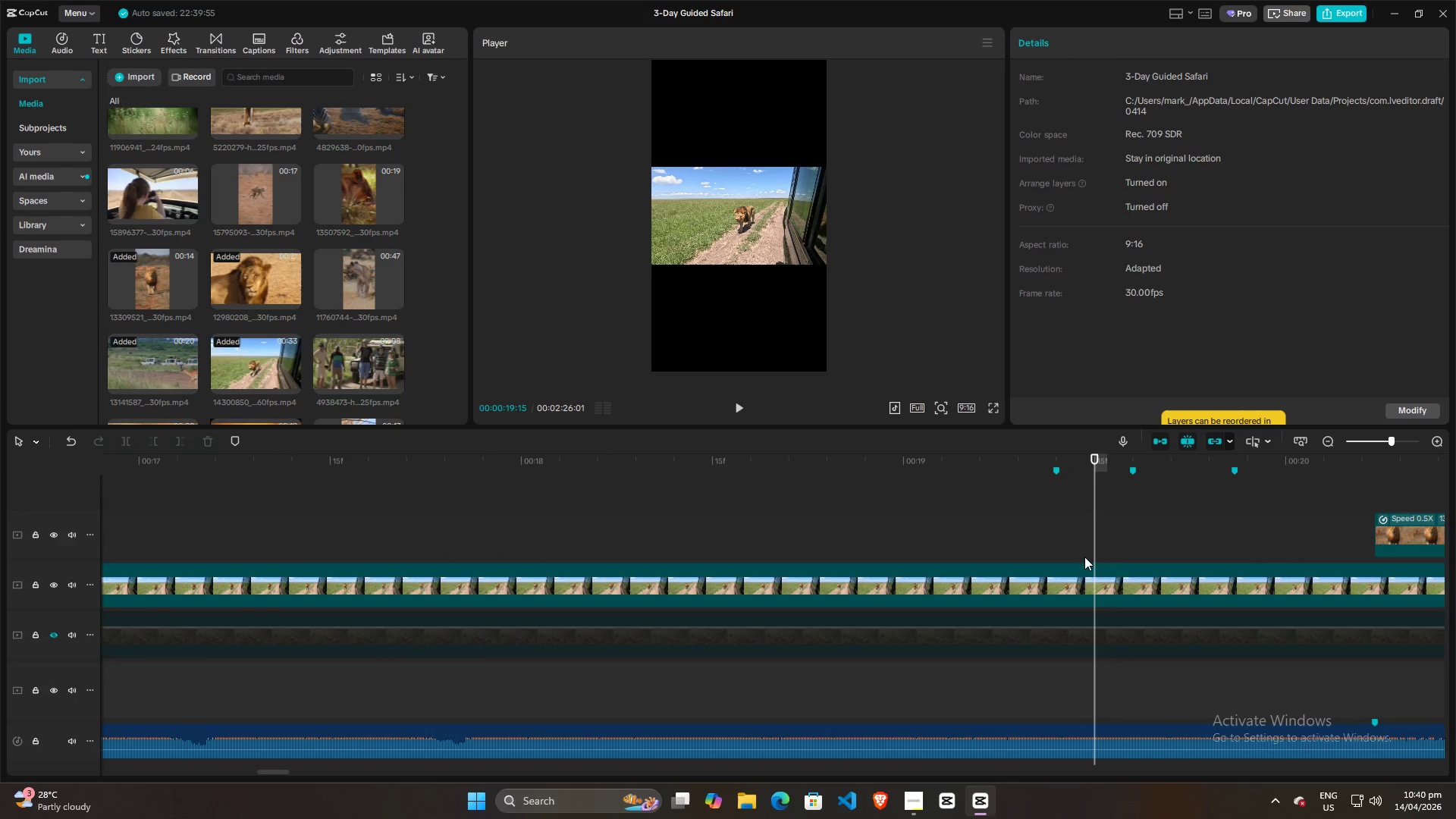 
hold_key(key=ControlLeft, duration=0.55)
 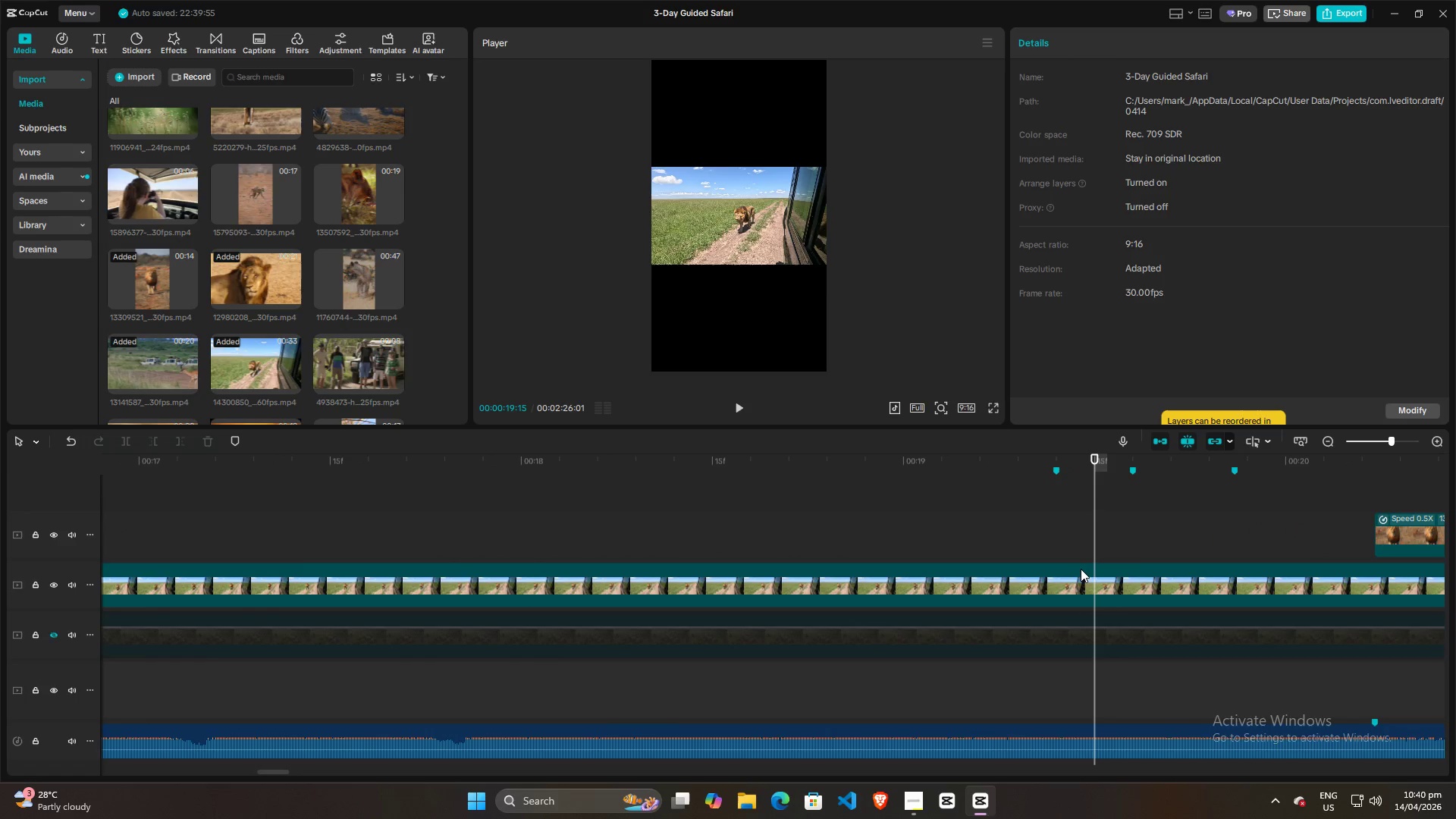 
scroll: coordinate [1084, 554], scroll_direction: up, amount: 15.0
 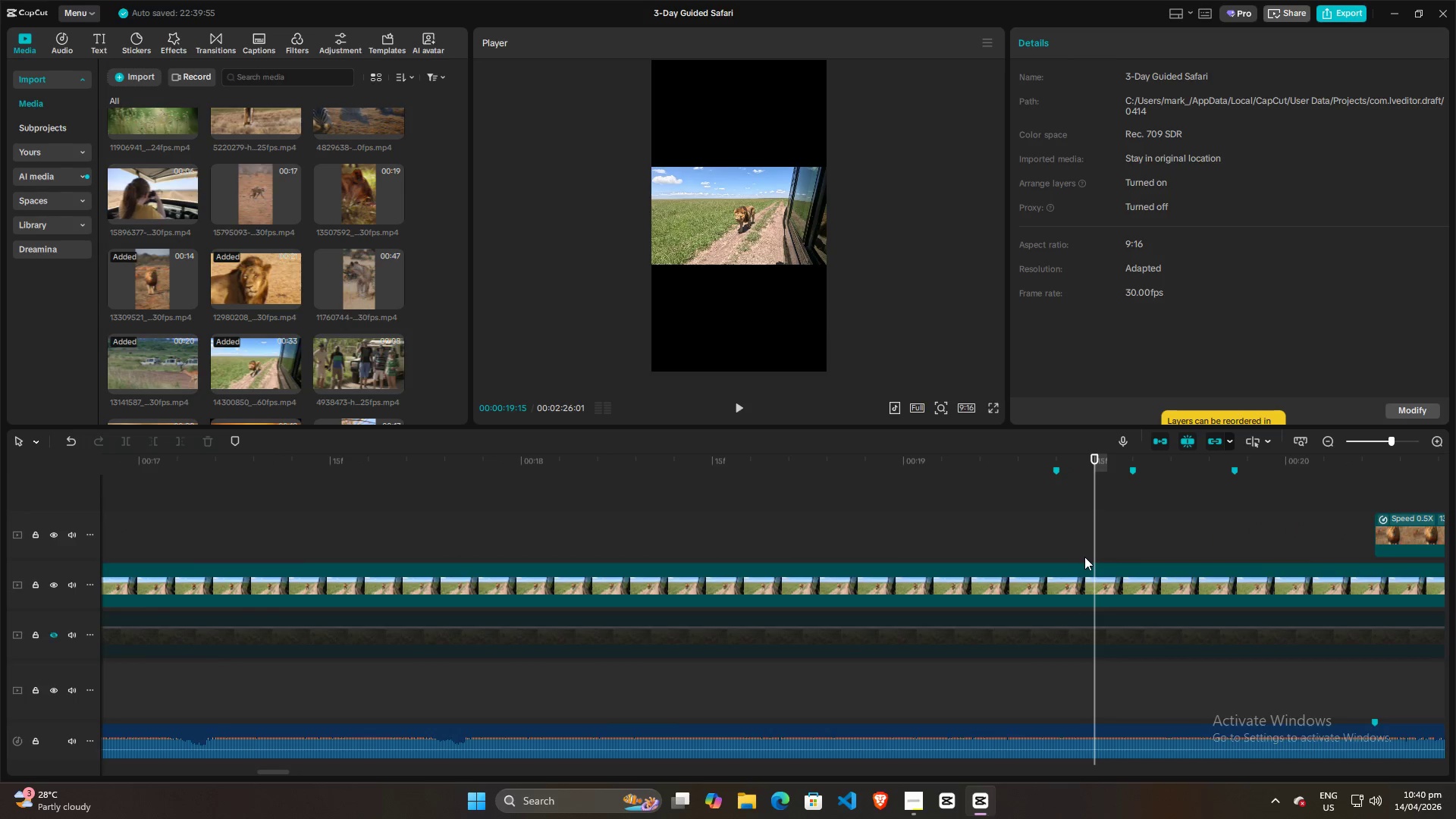 
left_click([1081, 569])
 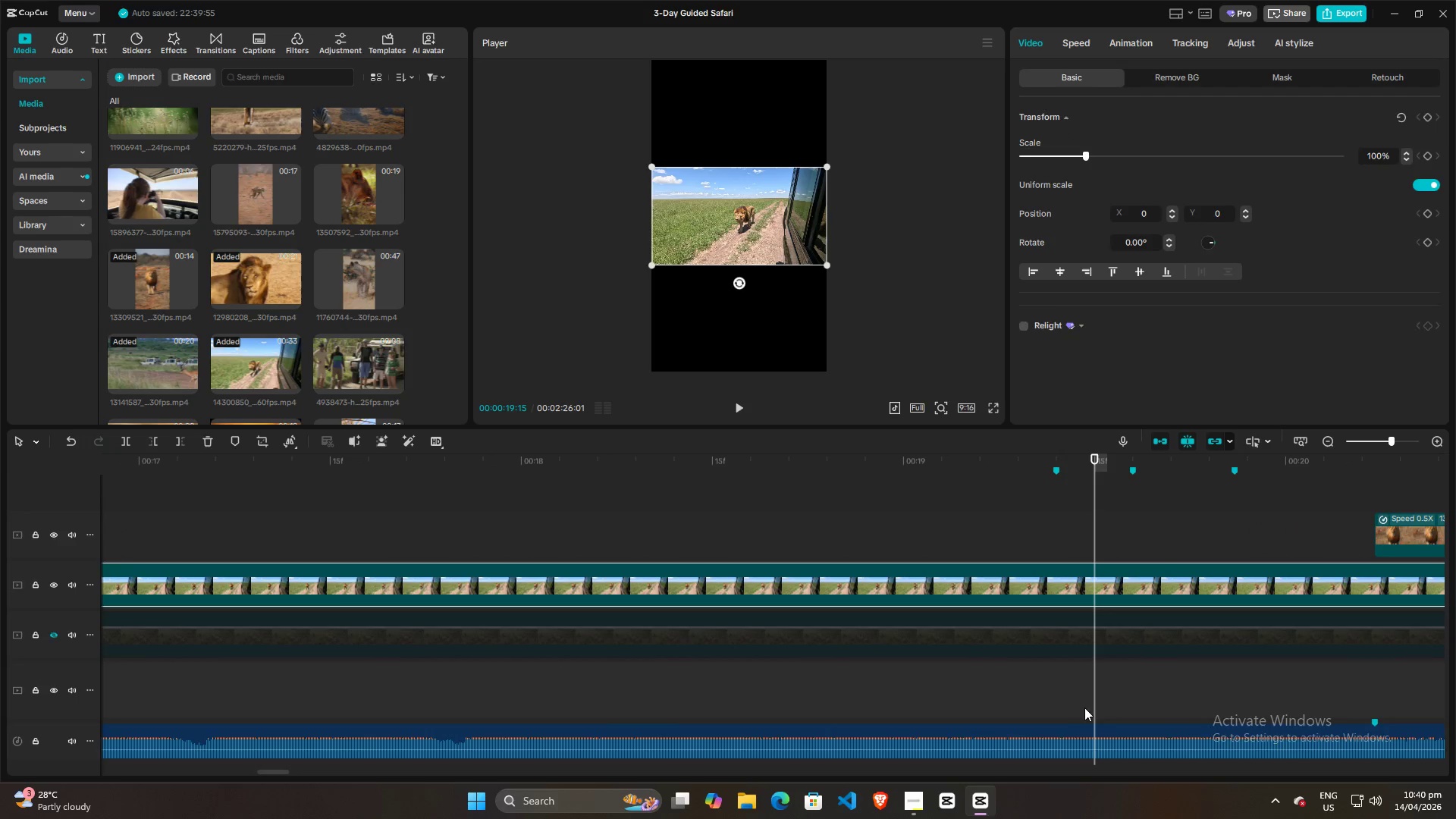 
left_click([1087, 723])
 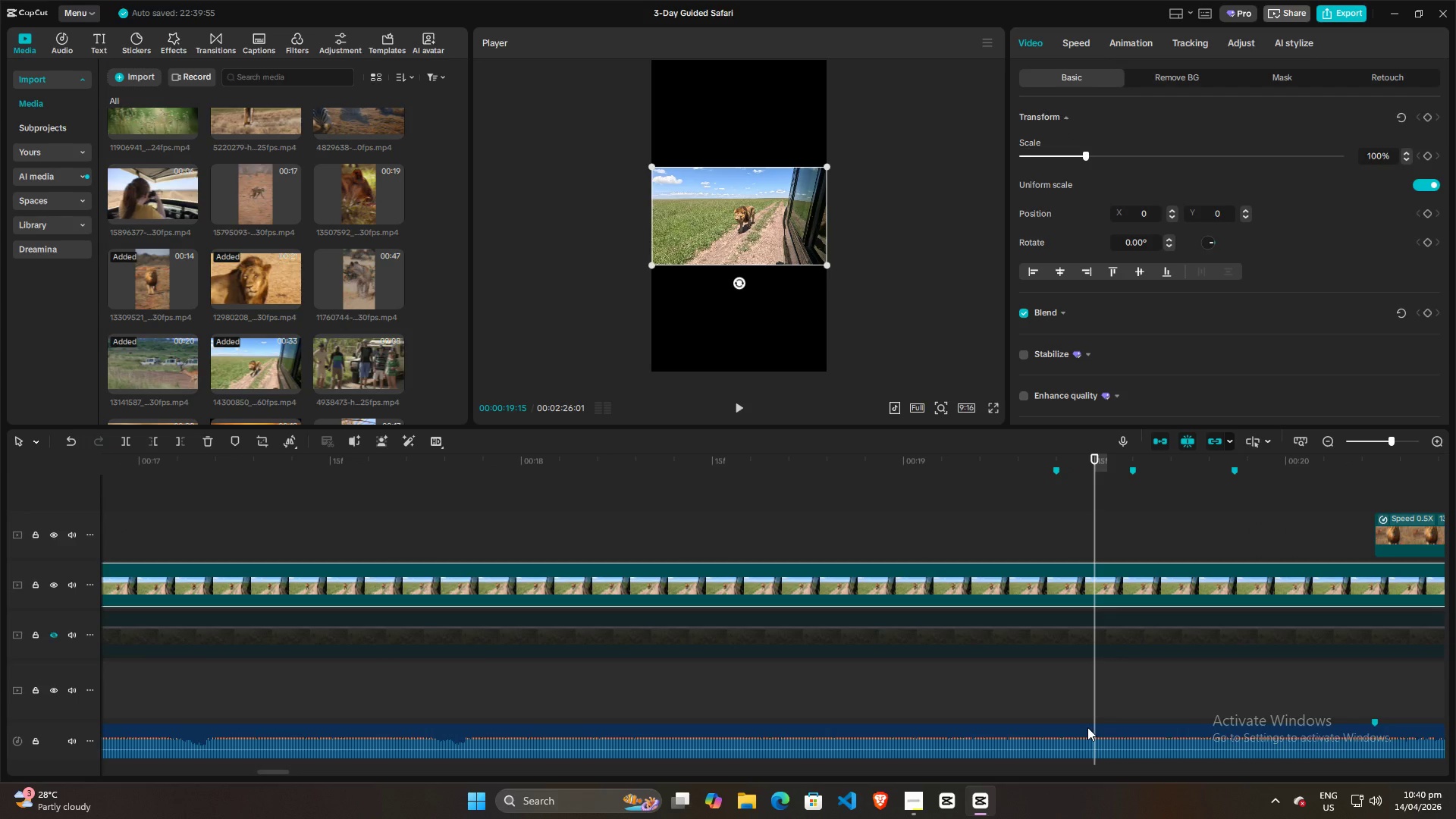 
left_click([1087, 727])
 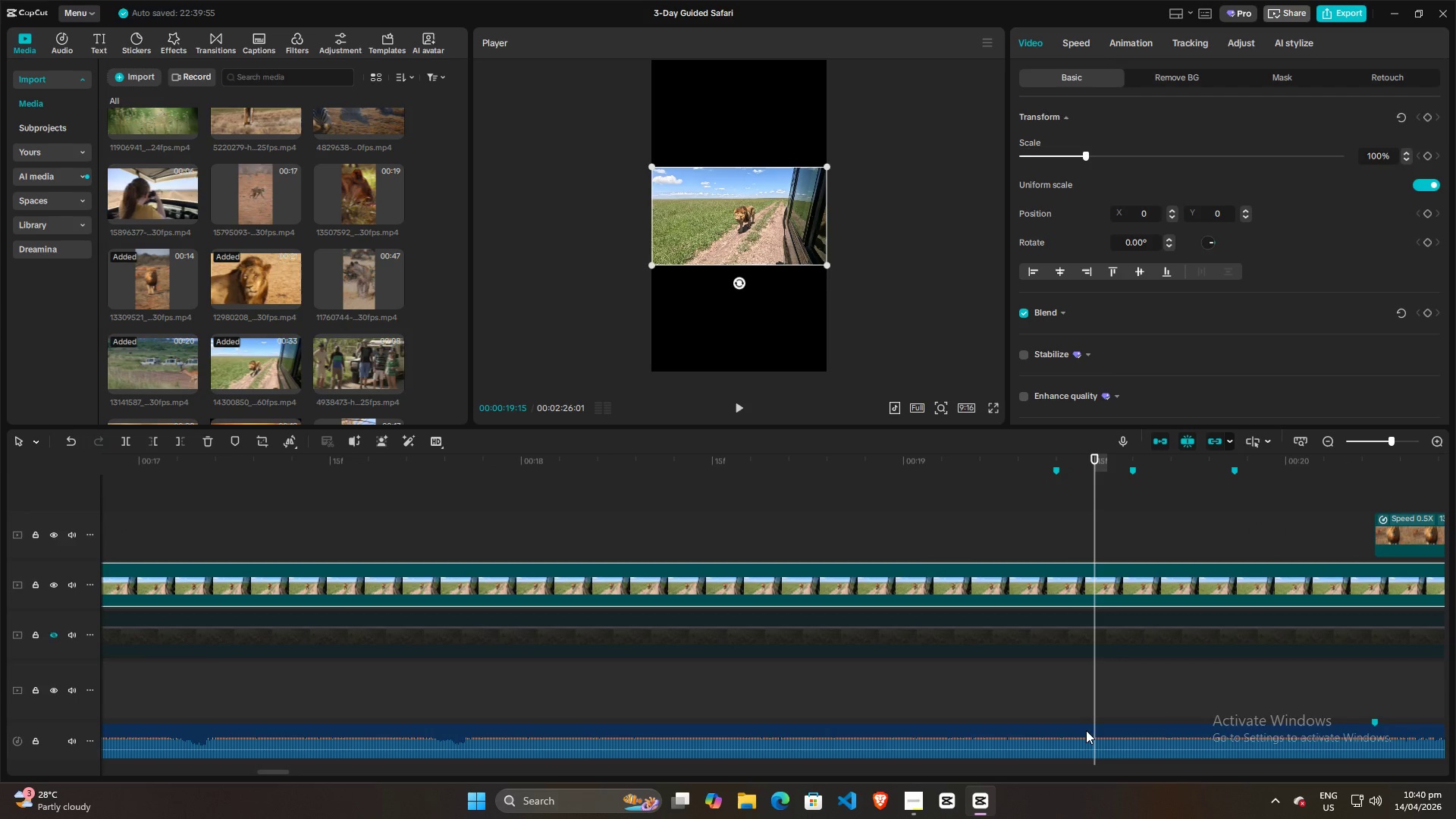 
left_click([1086, 731])
 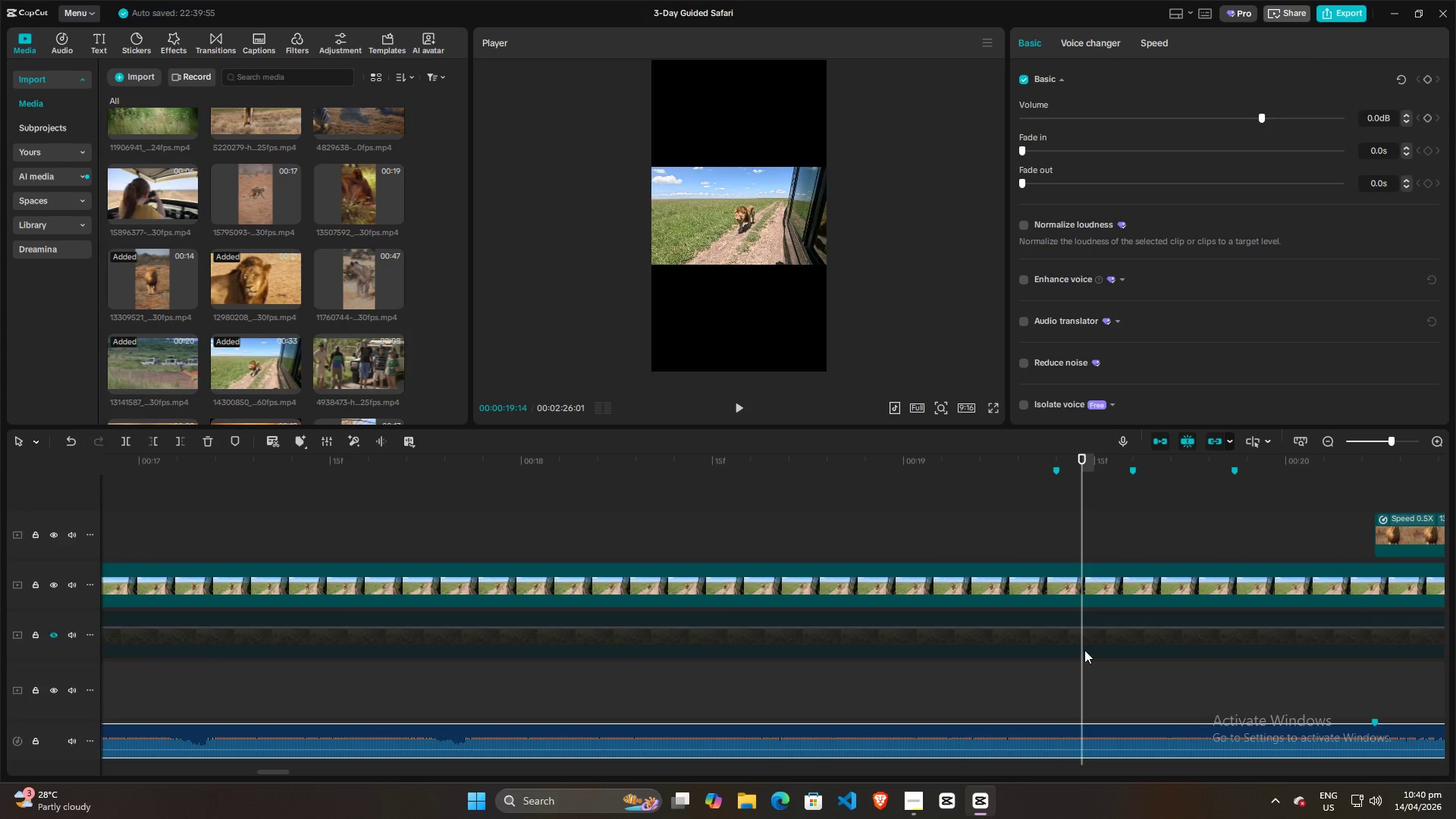 
left_click_drag(start_coordinate=[1084, 650], to_coordinate=[1093, 651])
 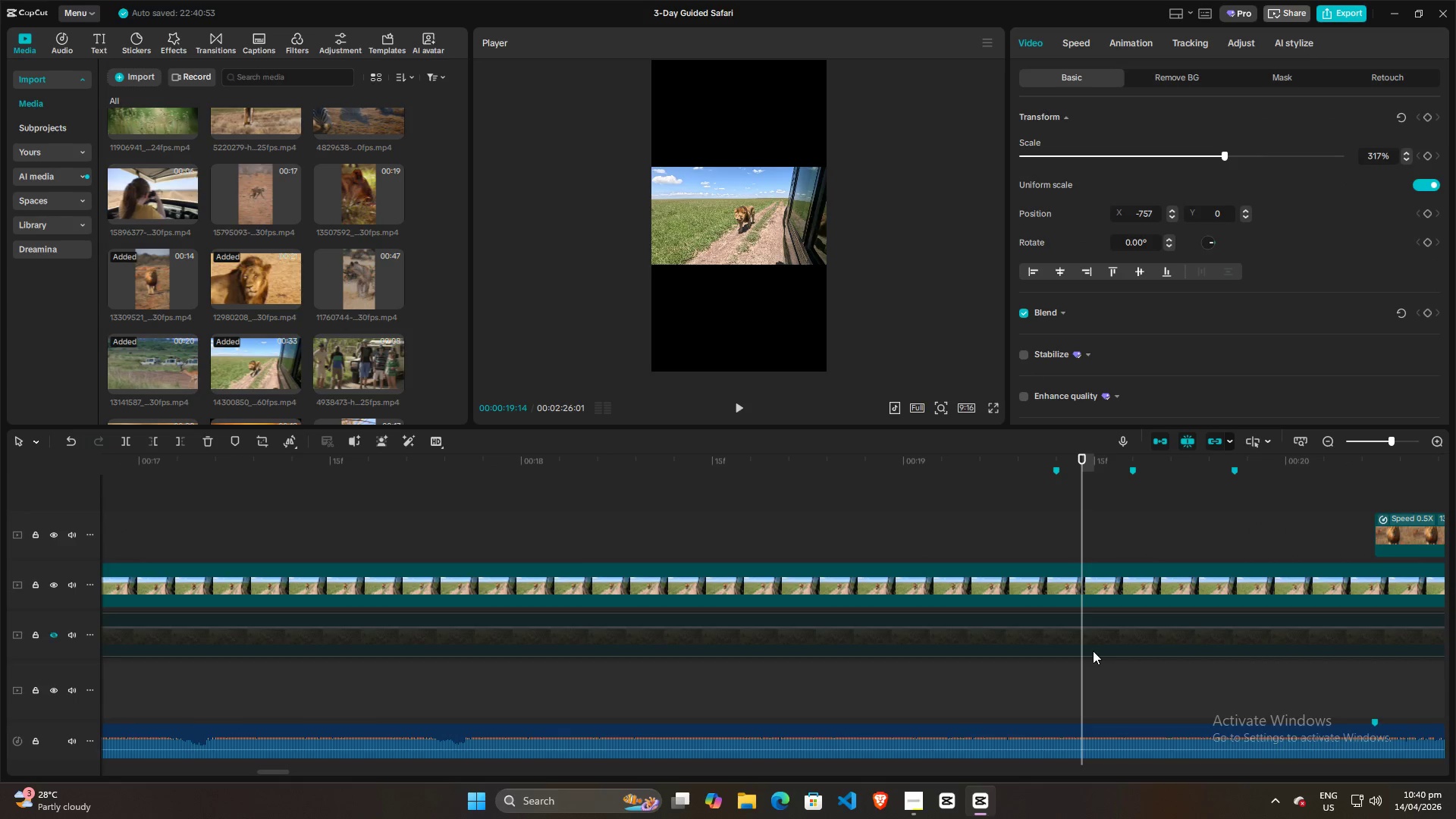 
key(Meta+X)
 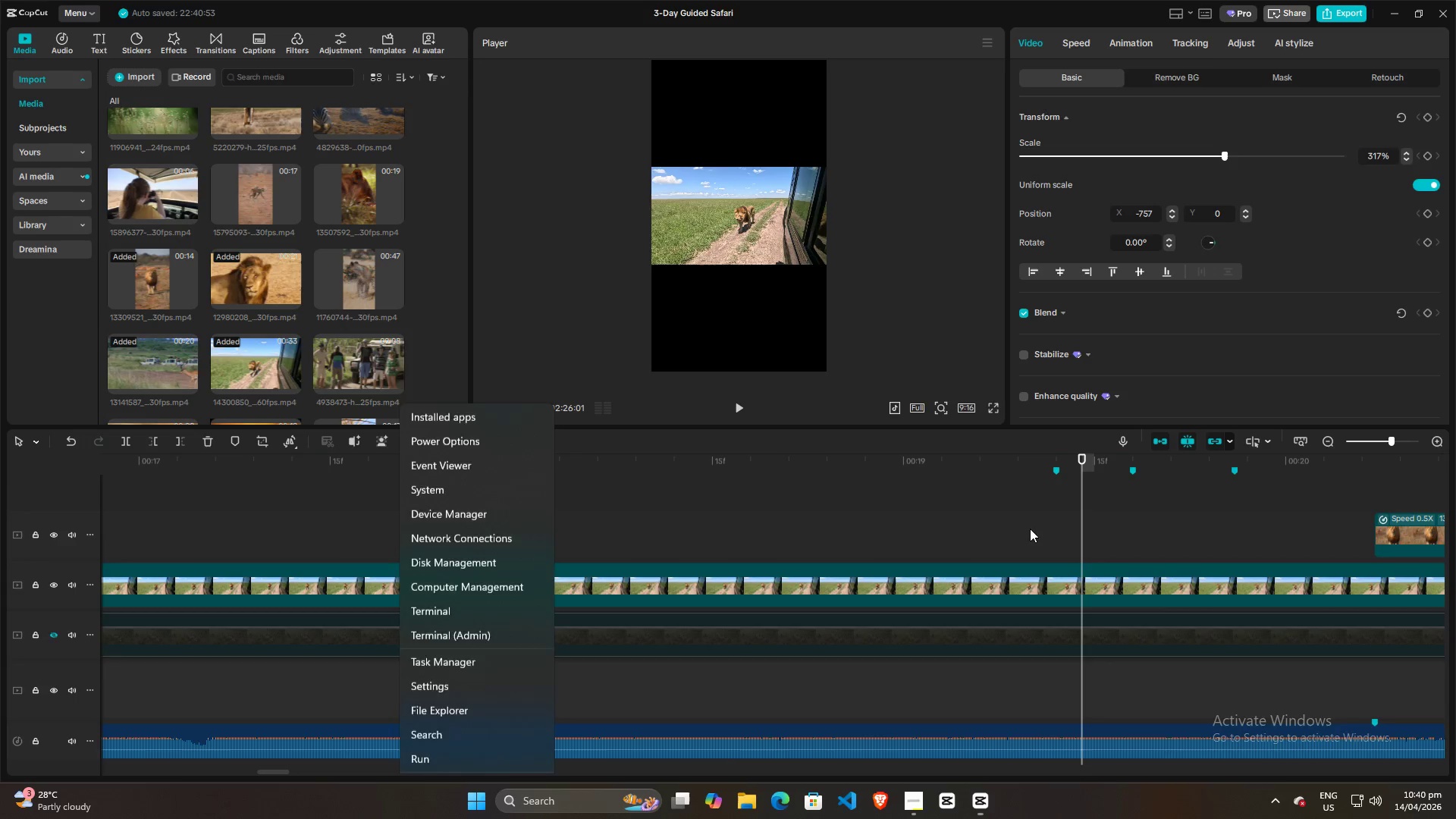 
left_click([1022, 508])
 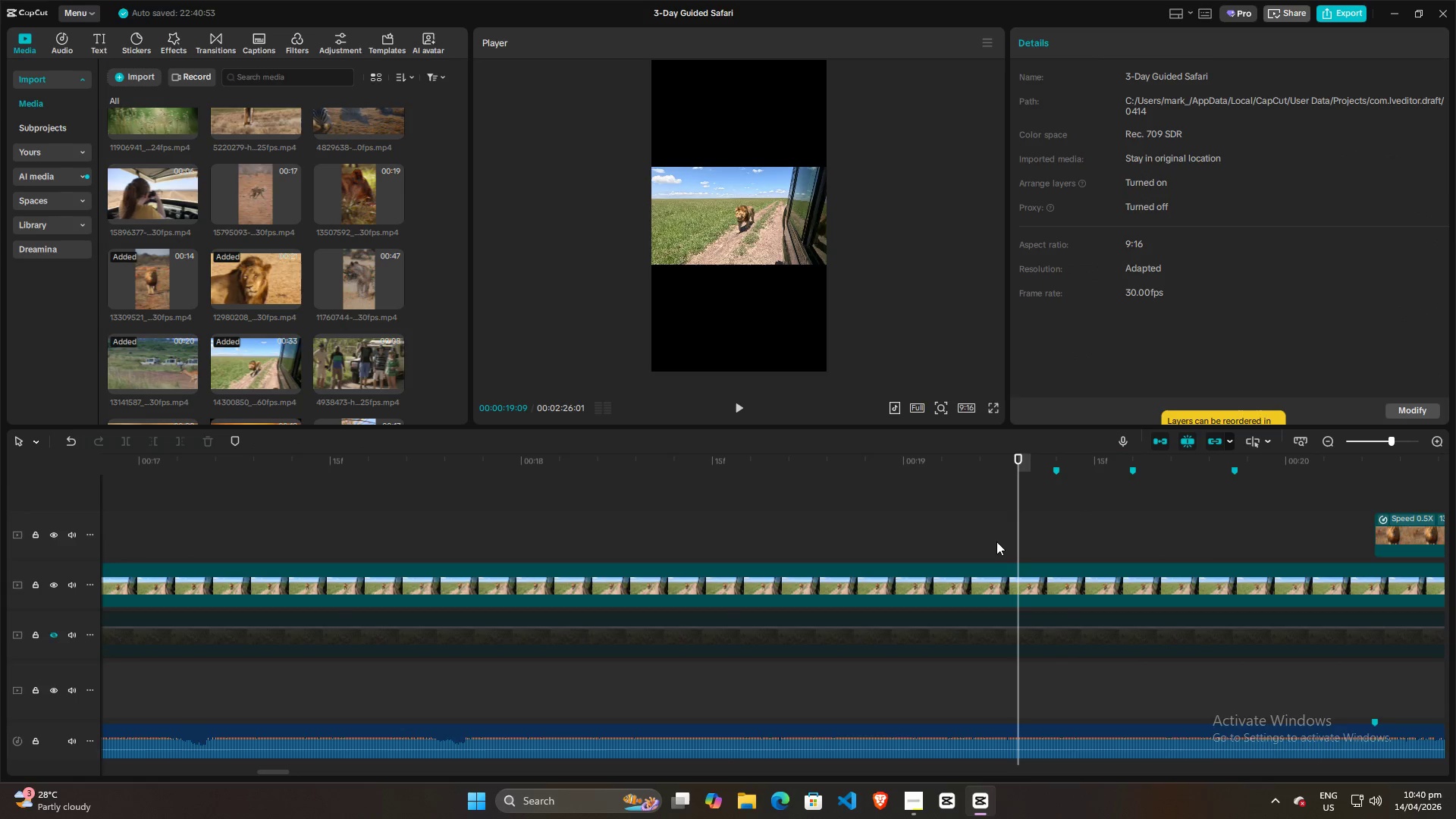 
key(Meta+MetaLeft)
 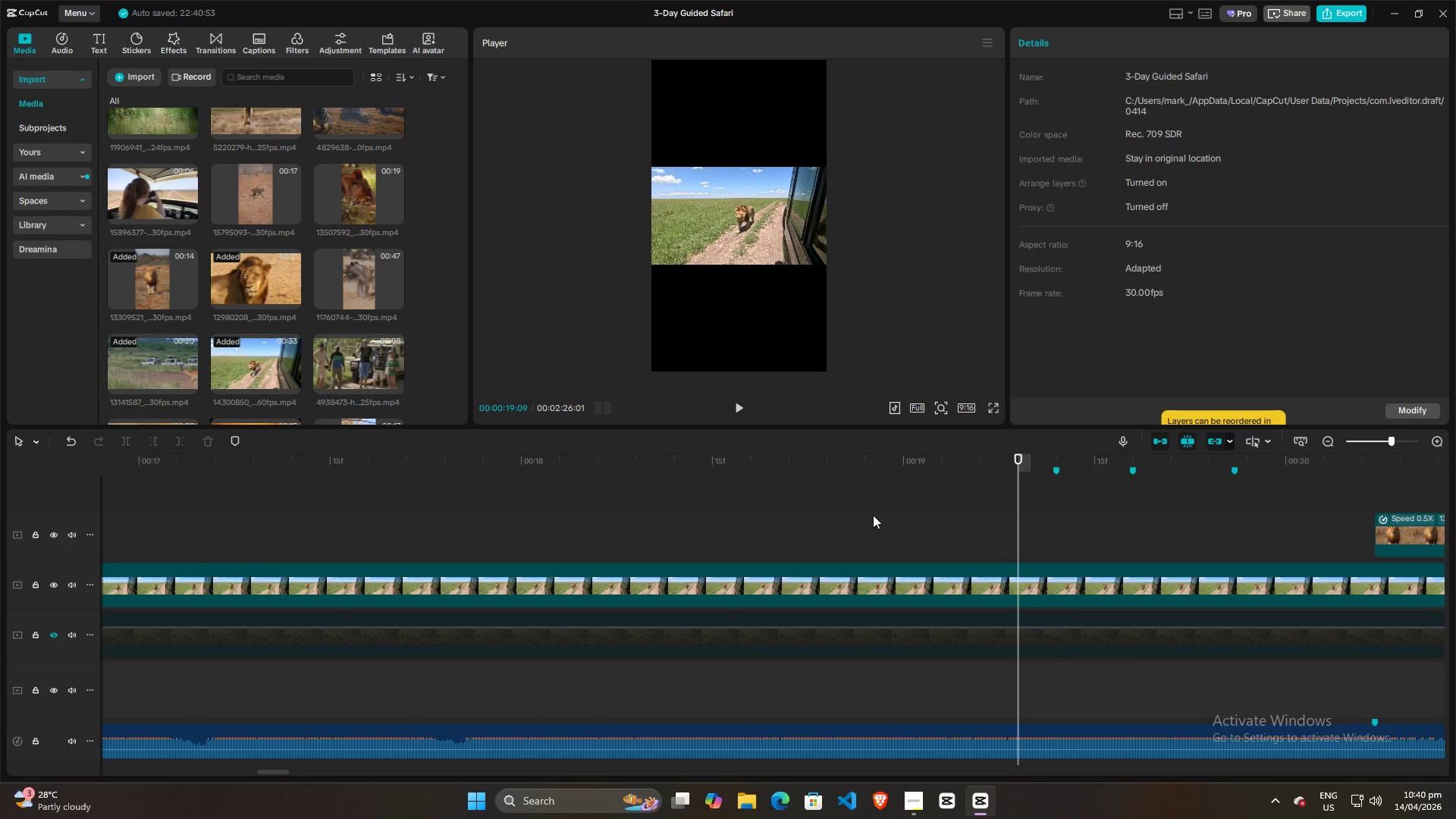 
hold_key(key=ControlLeft, duration=0.84)
 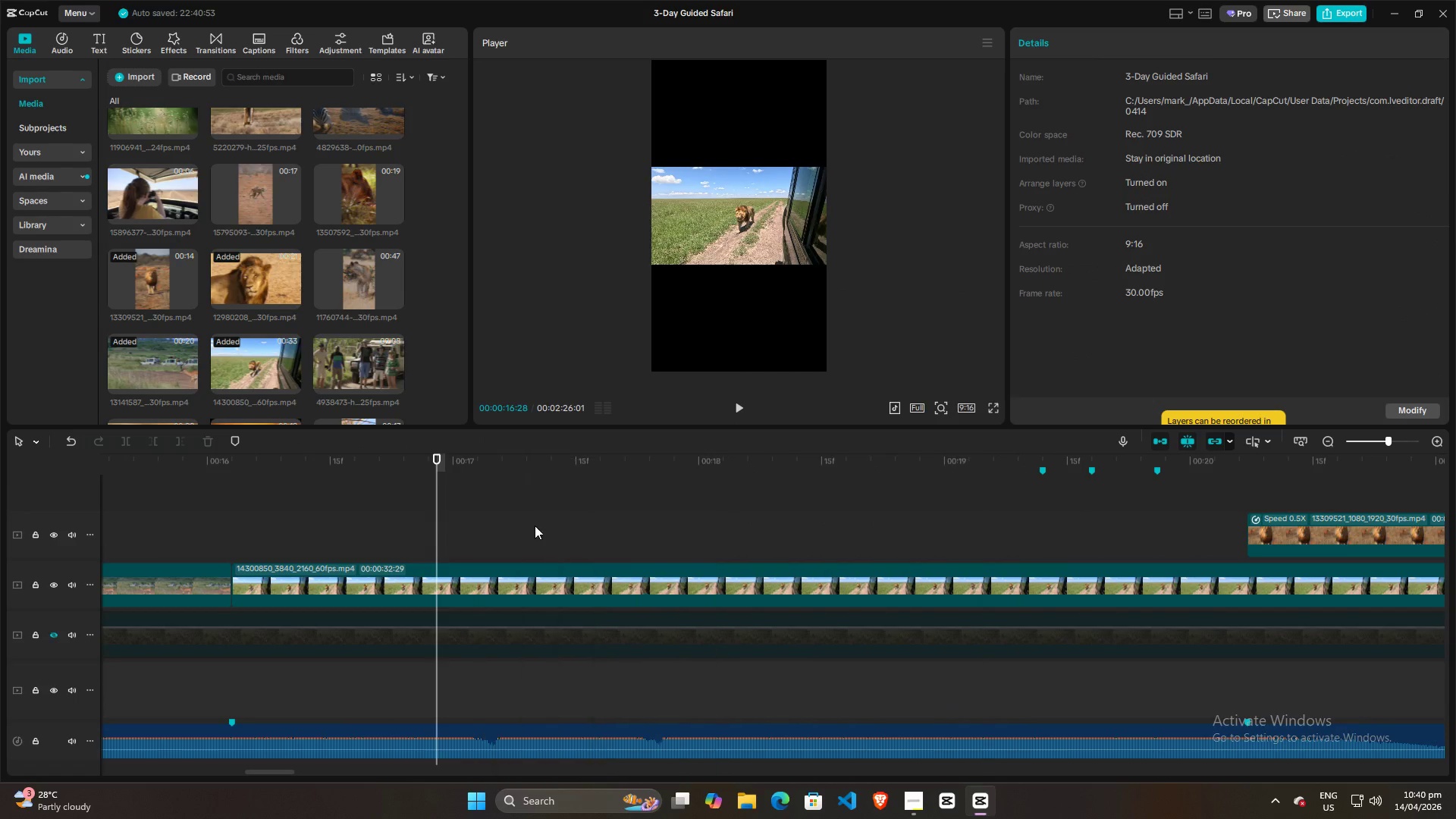 
scroll: coordinate [850, 516], scroll_direction: down, amount: 5.0
 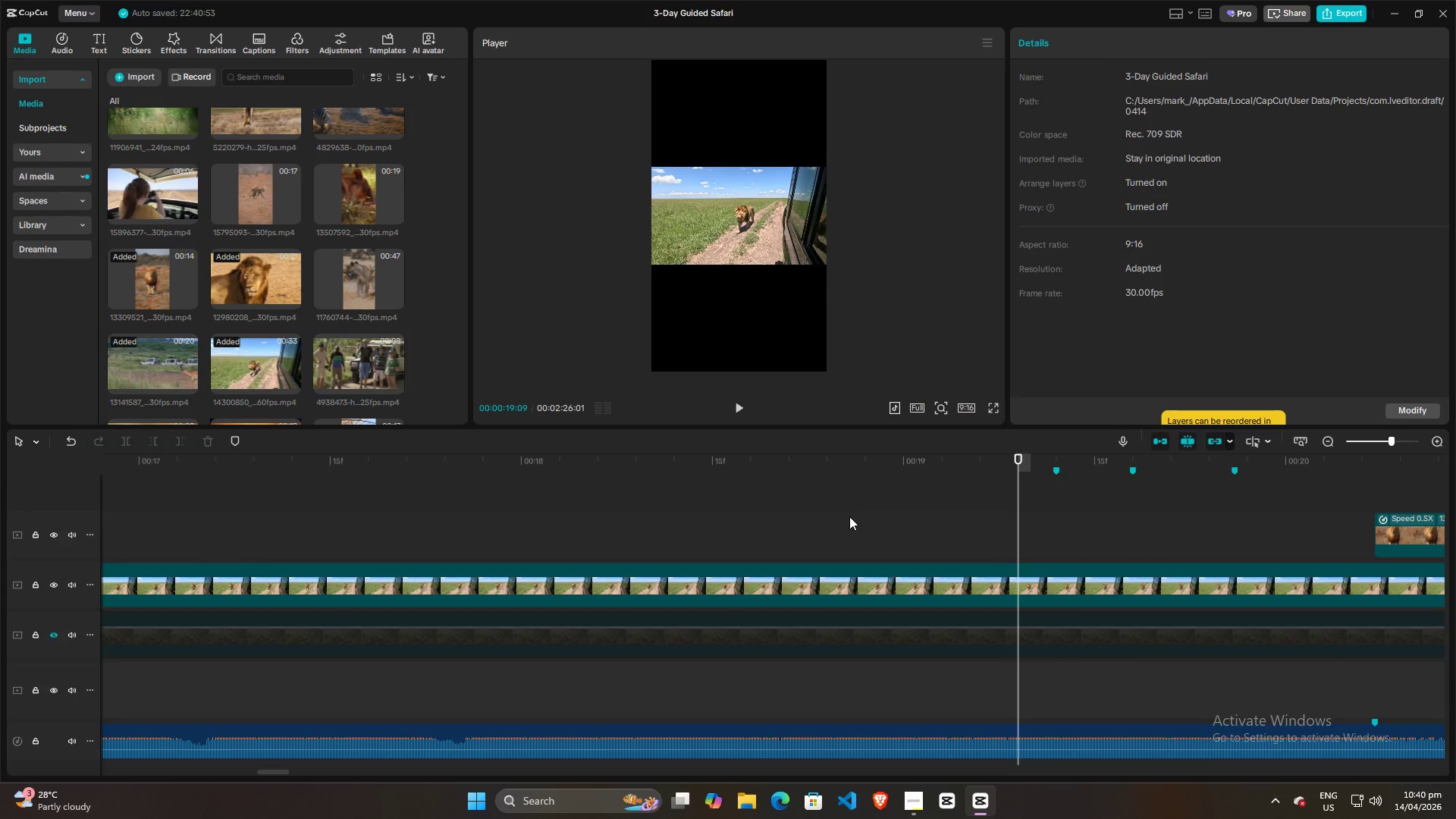 
left_click([433, 485])
 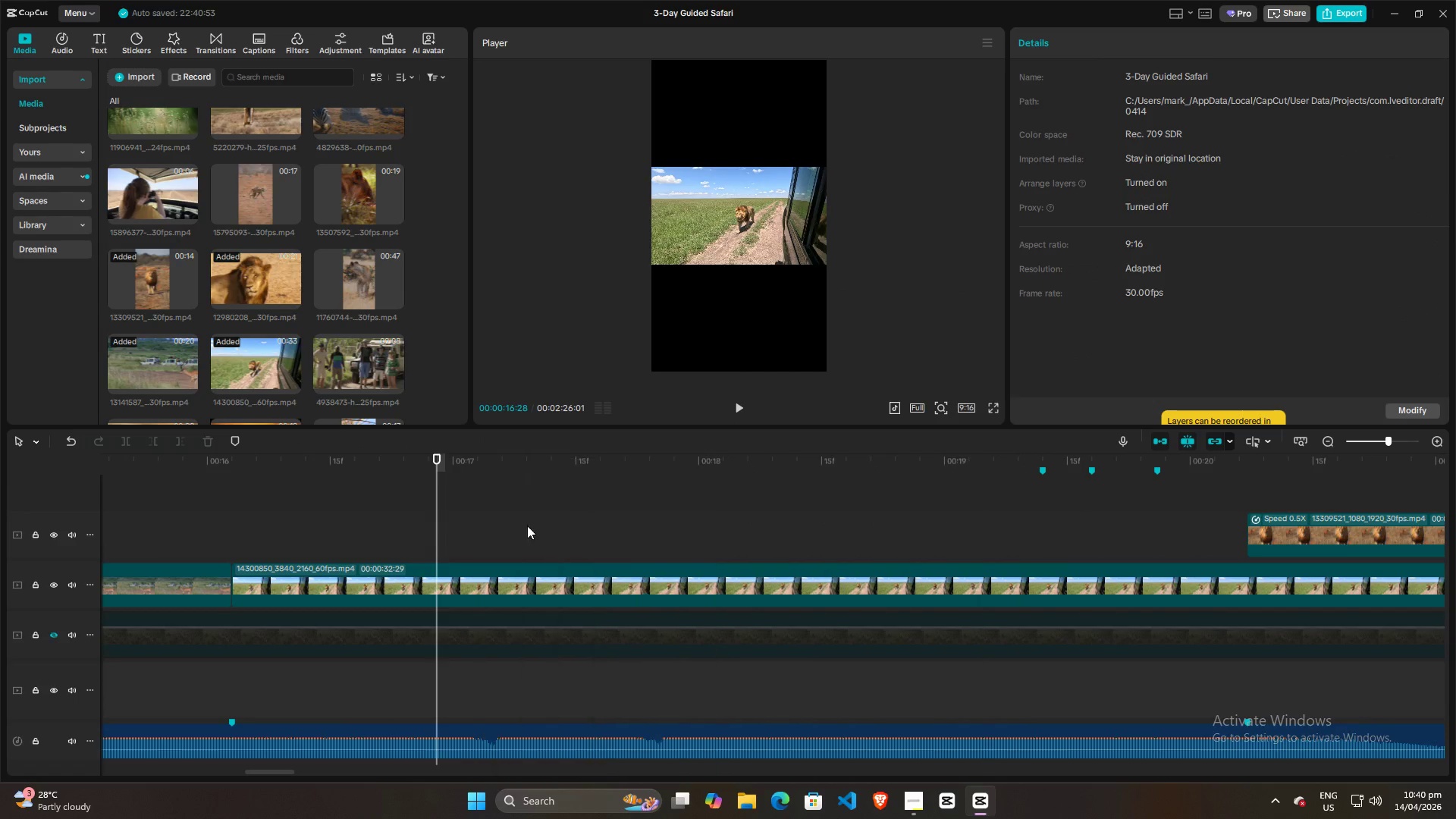 
scroll: coordinate [849, 516], scroll_direction: down, amount: 11.0
 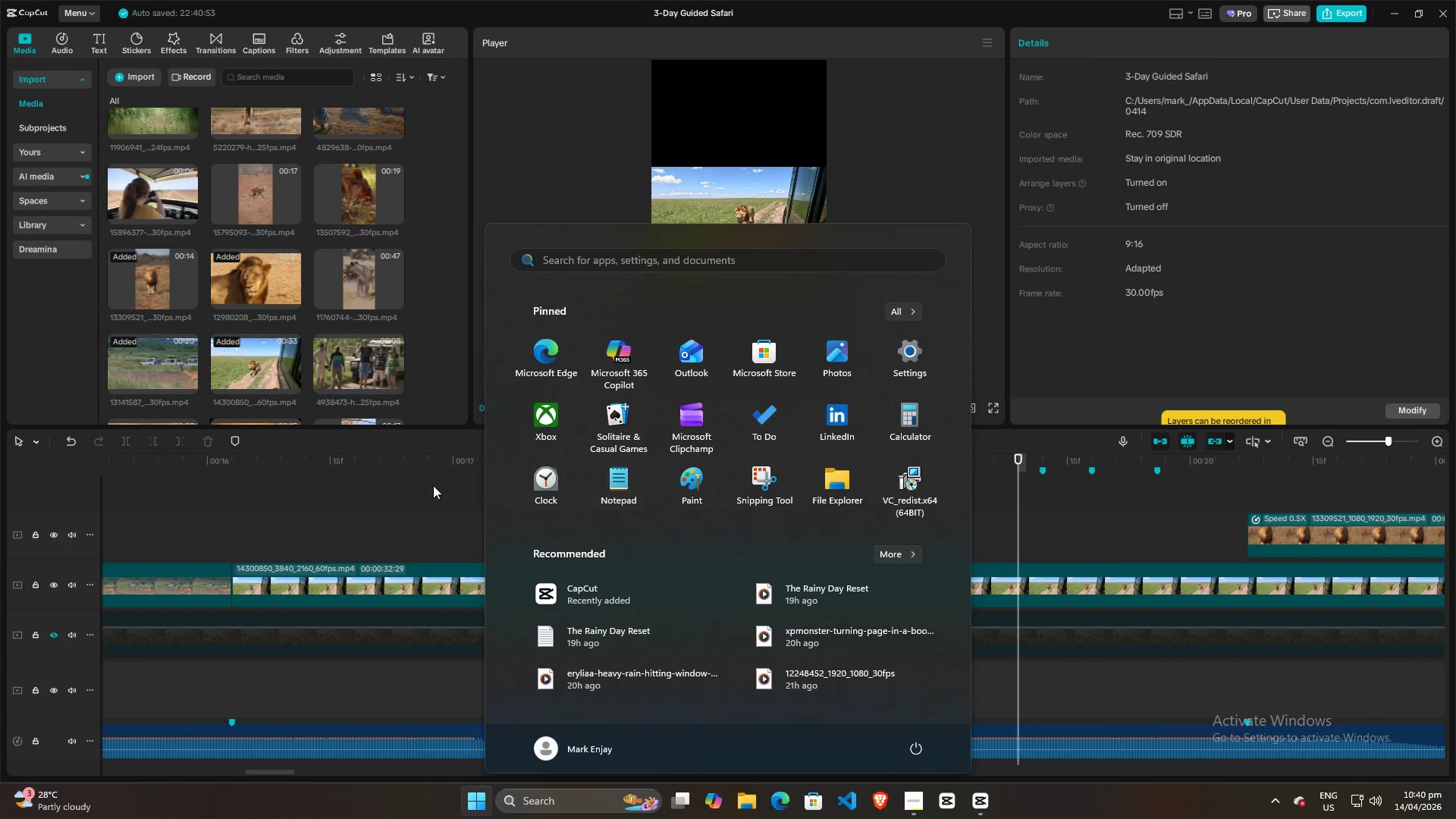 
hold_key(key=ControlLeft, duration=1.5)
hold_key(key=ControlLeft, duration=1.5)
scroll: coordinate [533, 529], scroll_direction: down, amount: 32.0
 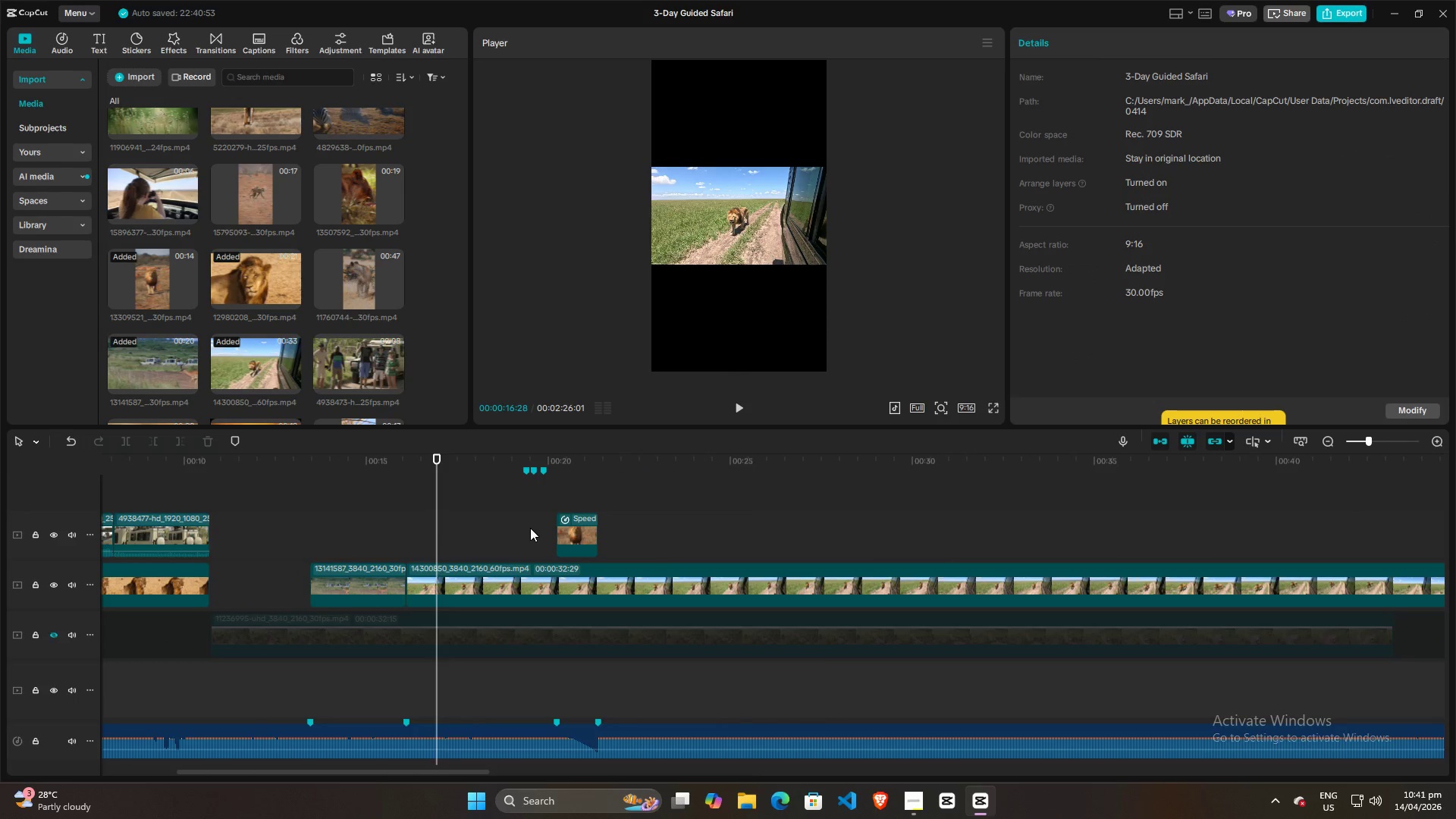 
key(Control+ControlLeft)
 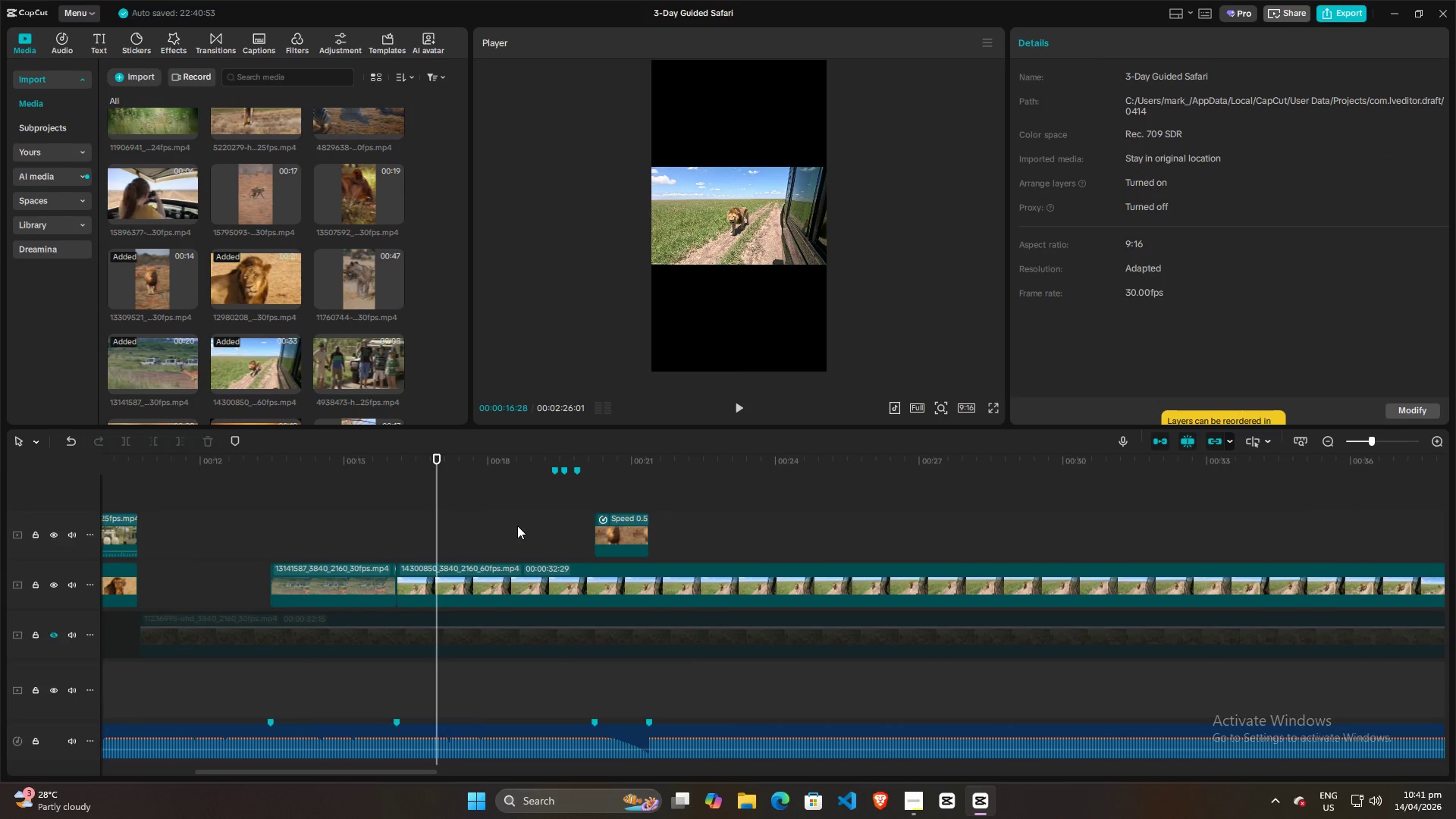 
key(Control+ControlLeft)
 